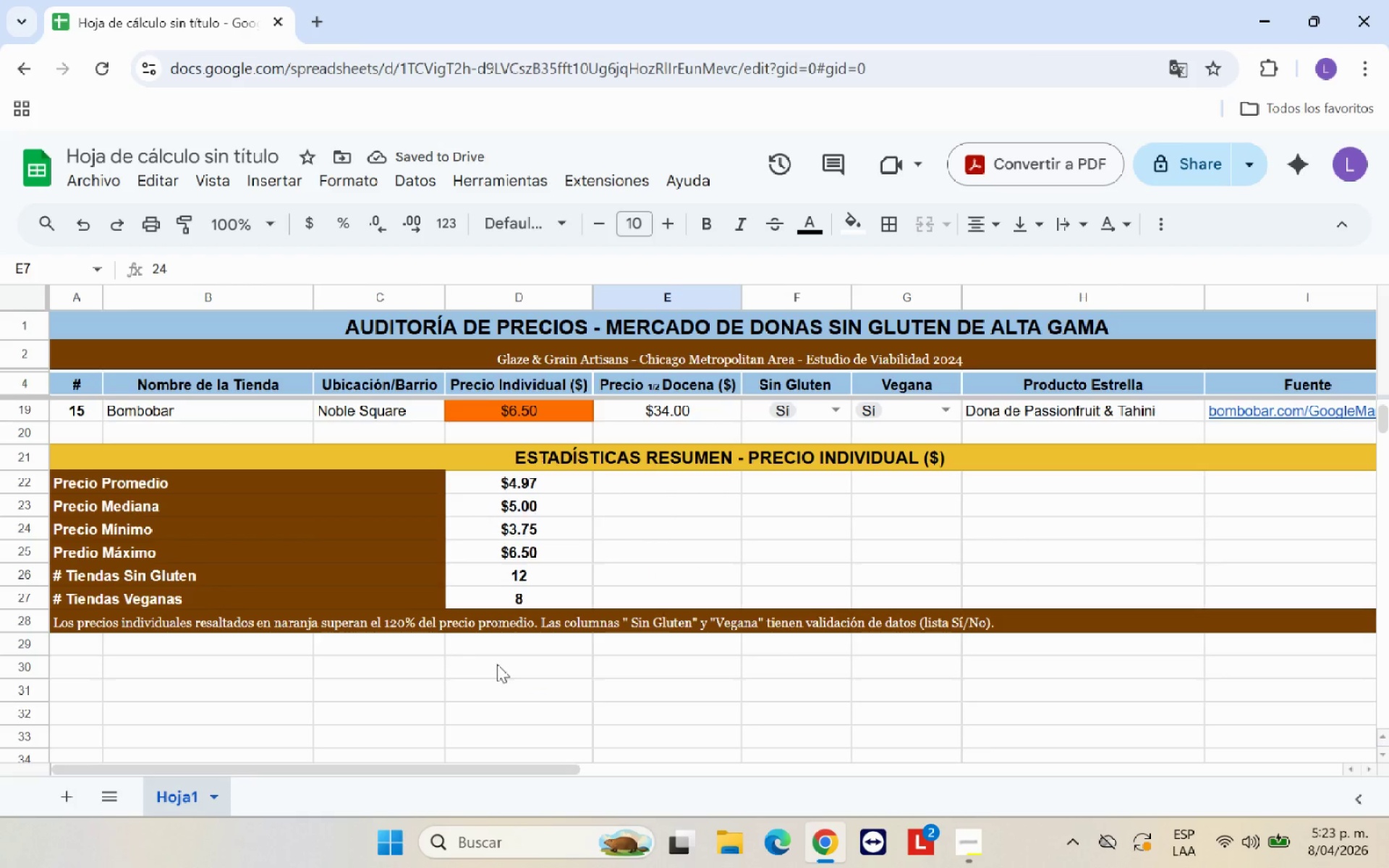 
left_click([500, 665])
 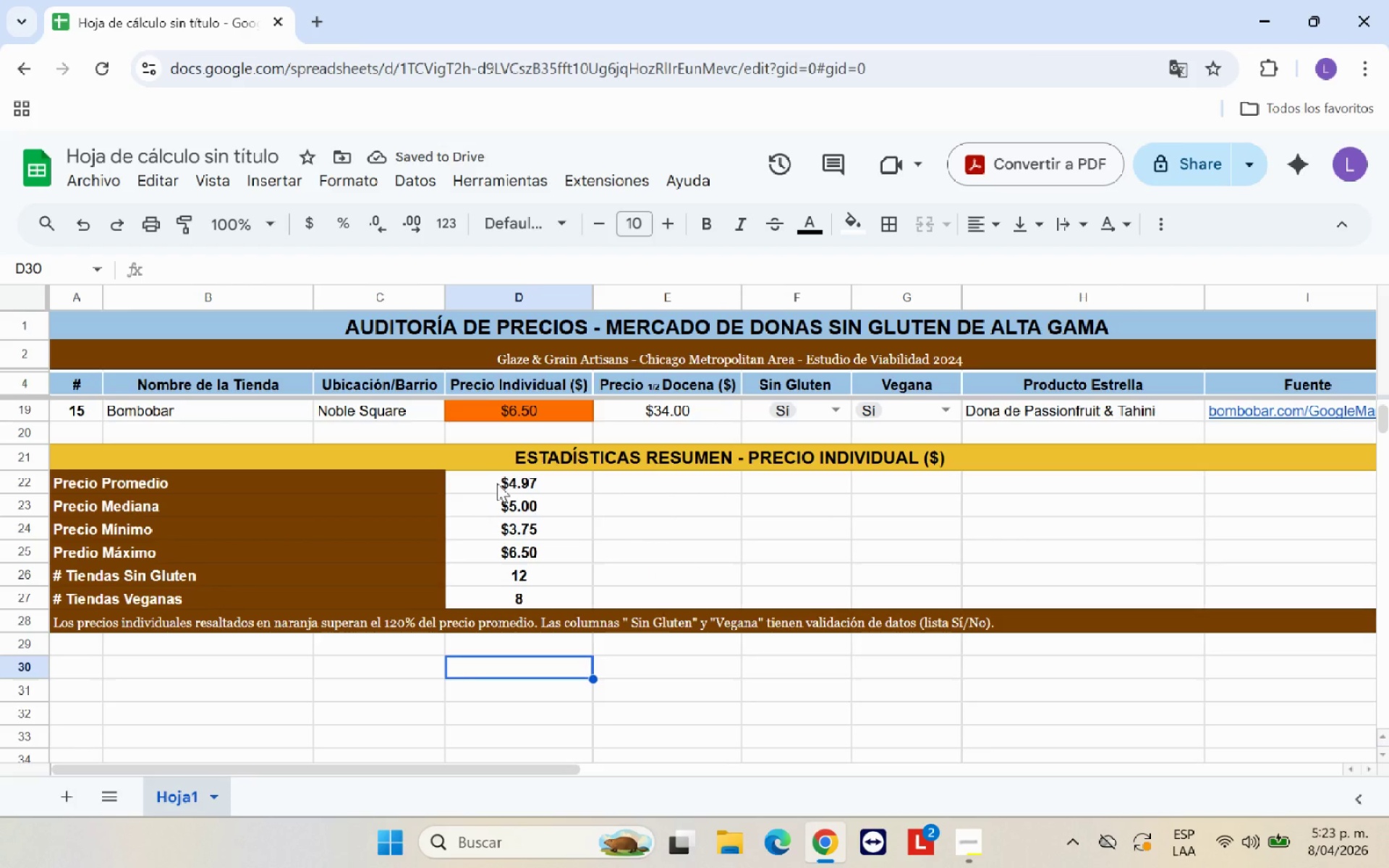 
left_click_drag(start_coordinate=[497, 483], to_coordinate=[517, 600])
 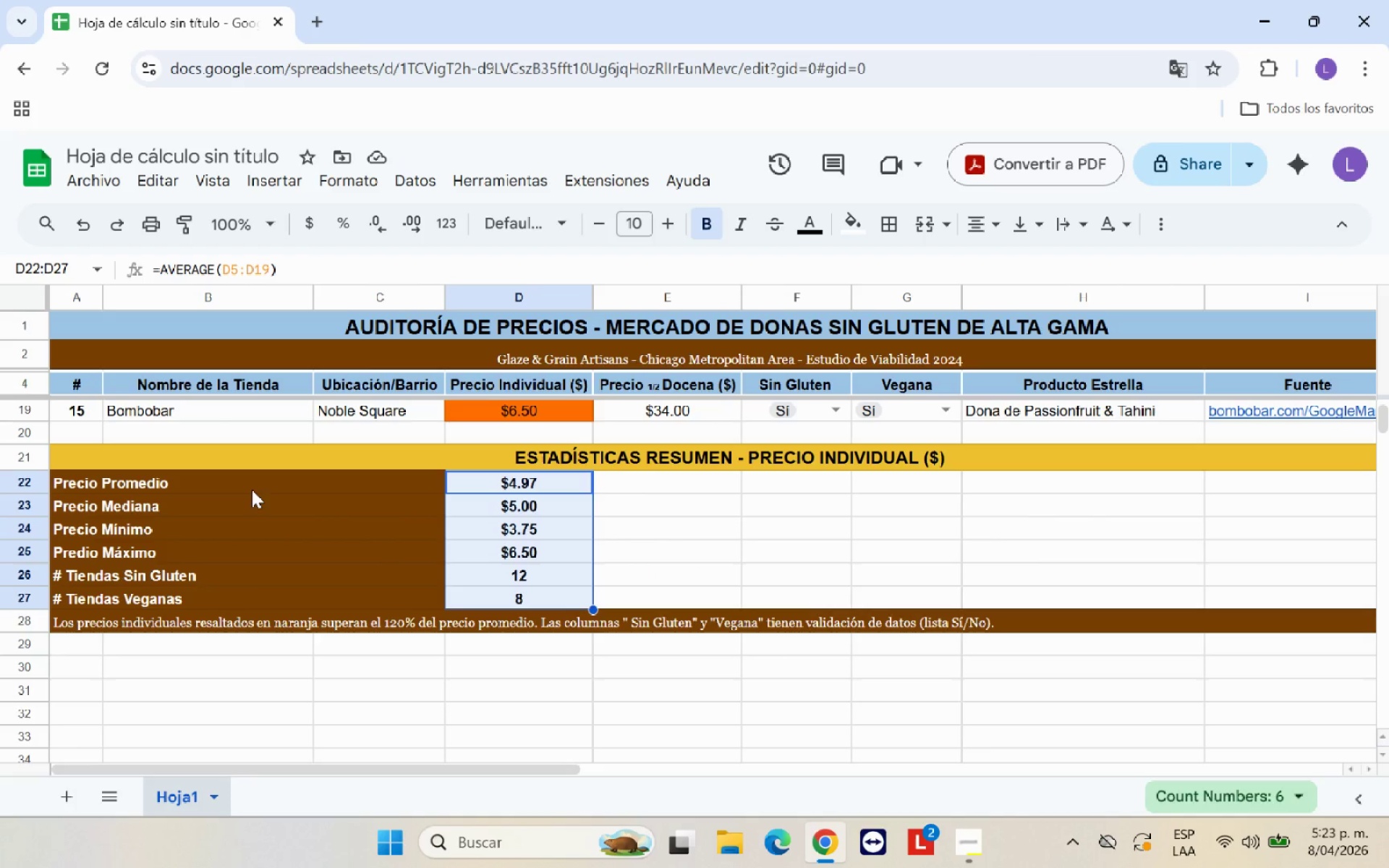 
left_click_drag(start_coordinate=[252, 482], to_coordinate=[514, 592])
 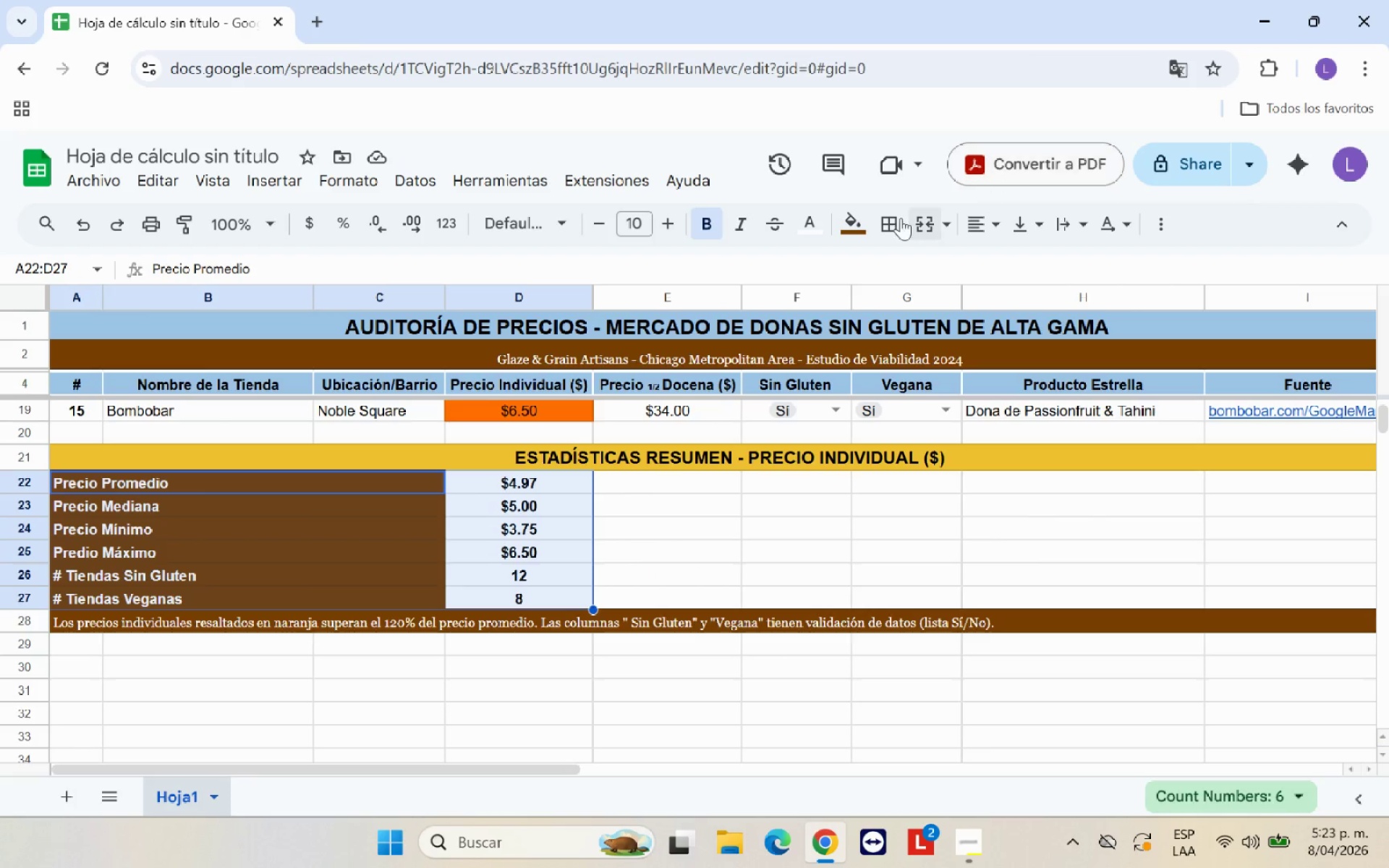 
left_click([887, 225])
 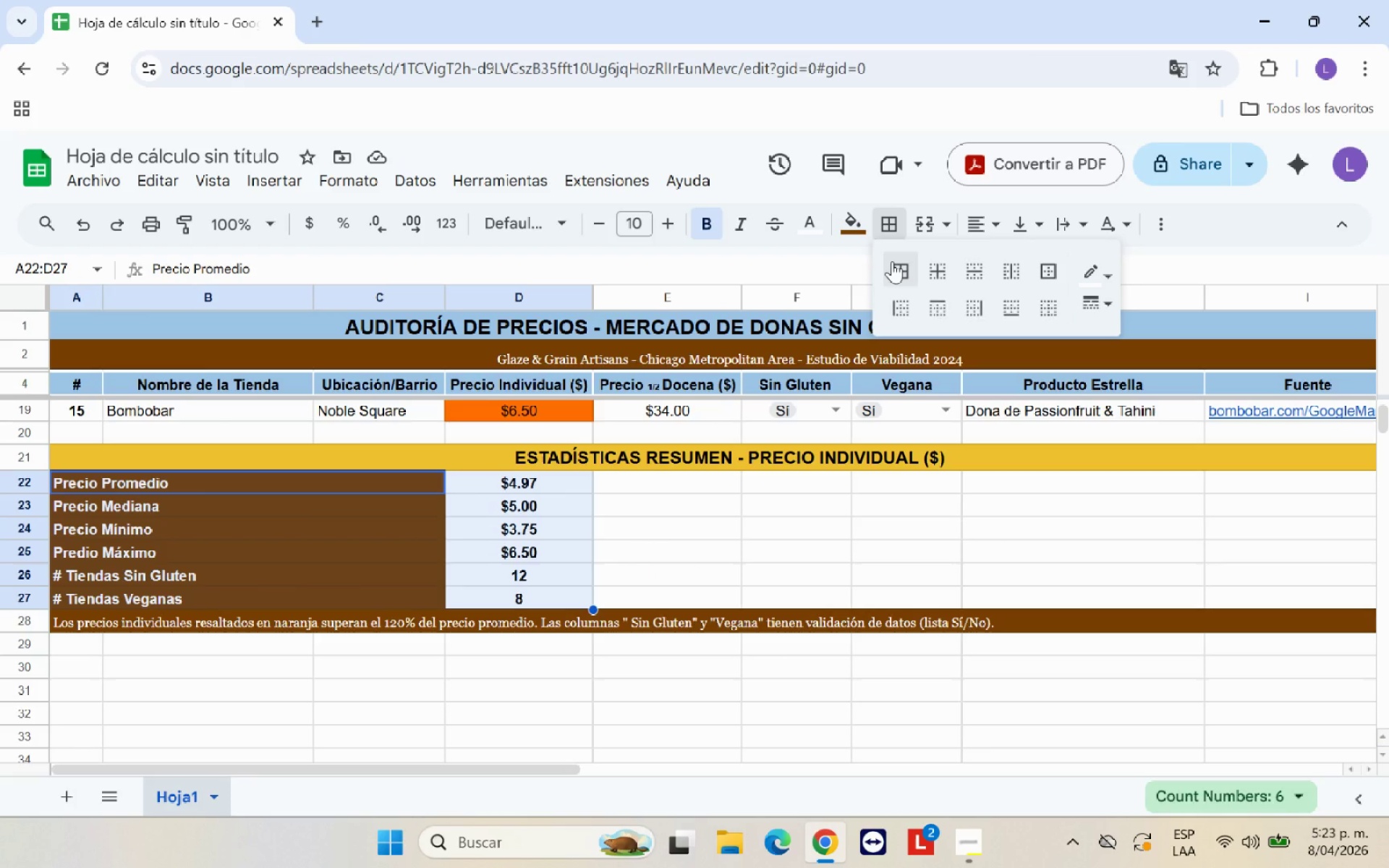 
left_click([892, 261])
 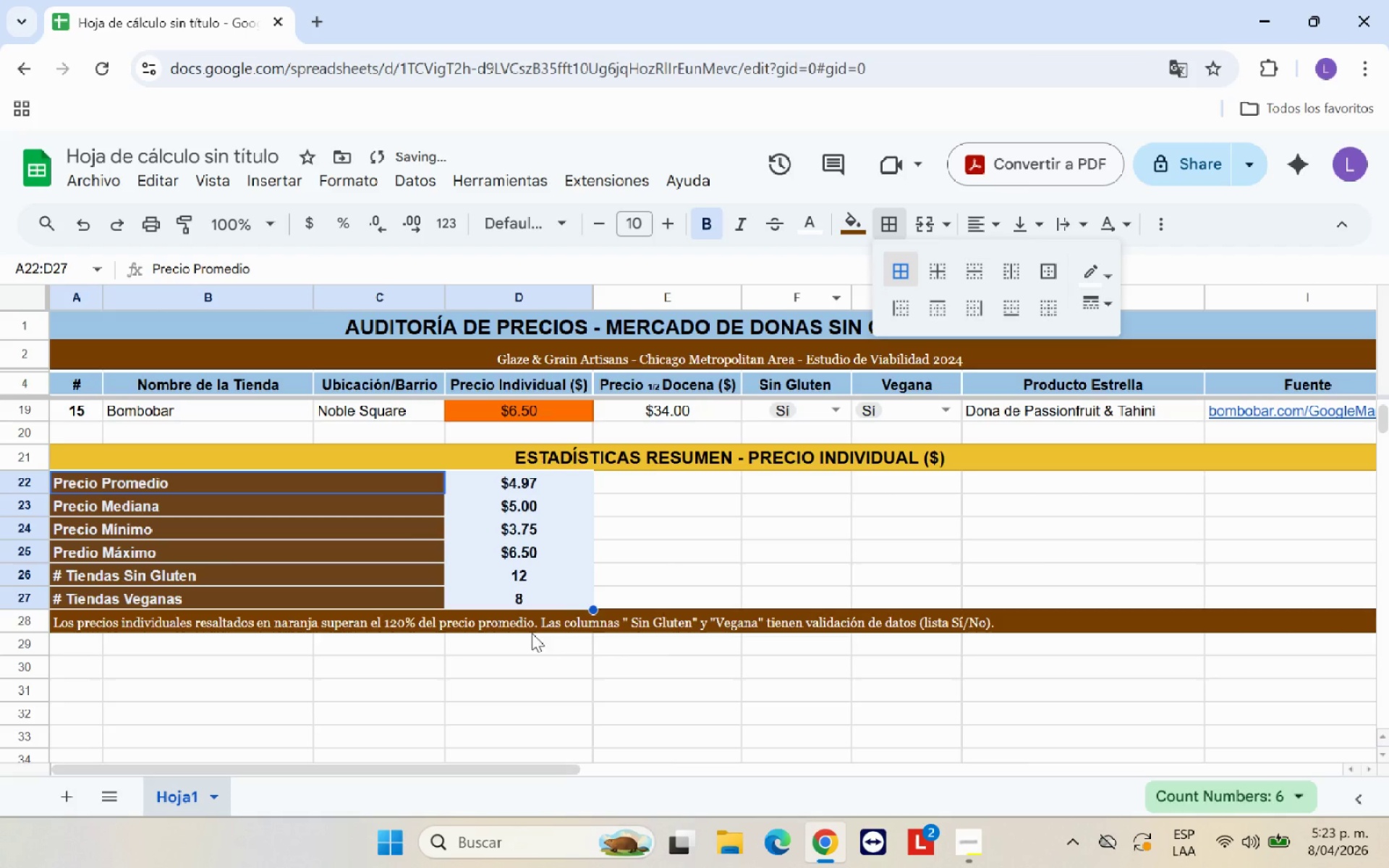 
left_click([526, 666])
 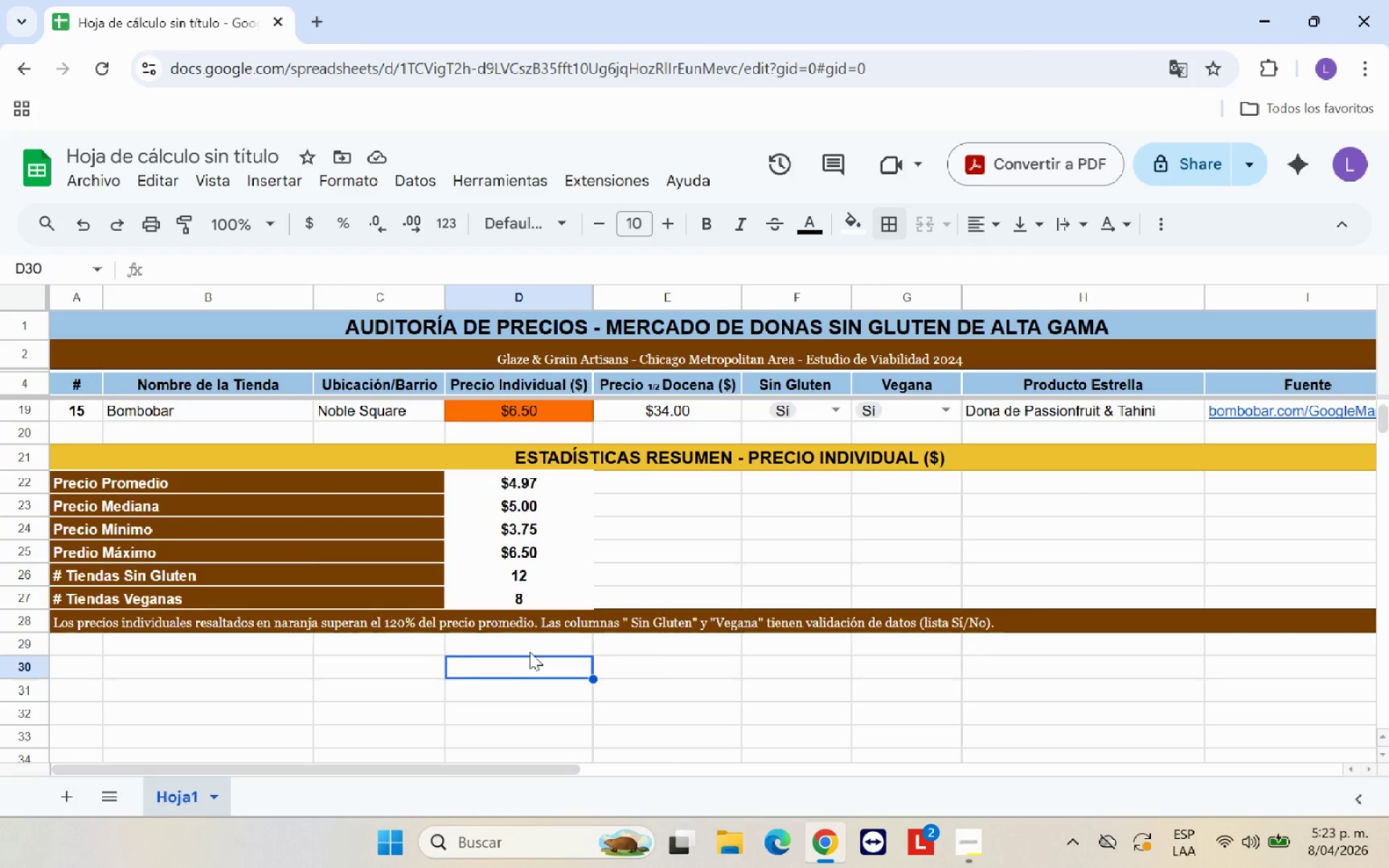 
wait(7.88)
 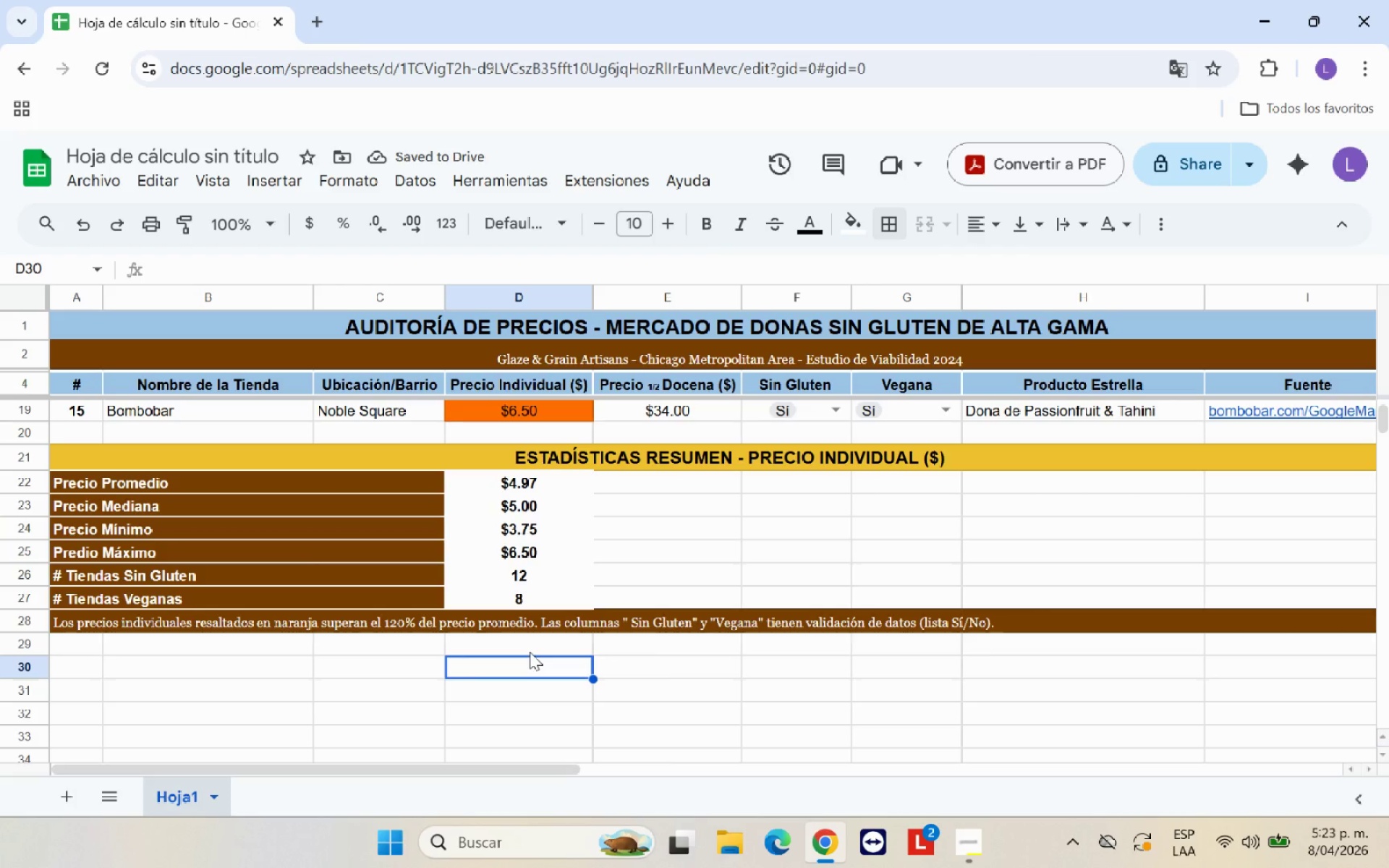 
left_click([697, 670])
 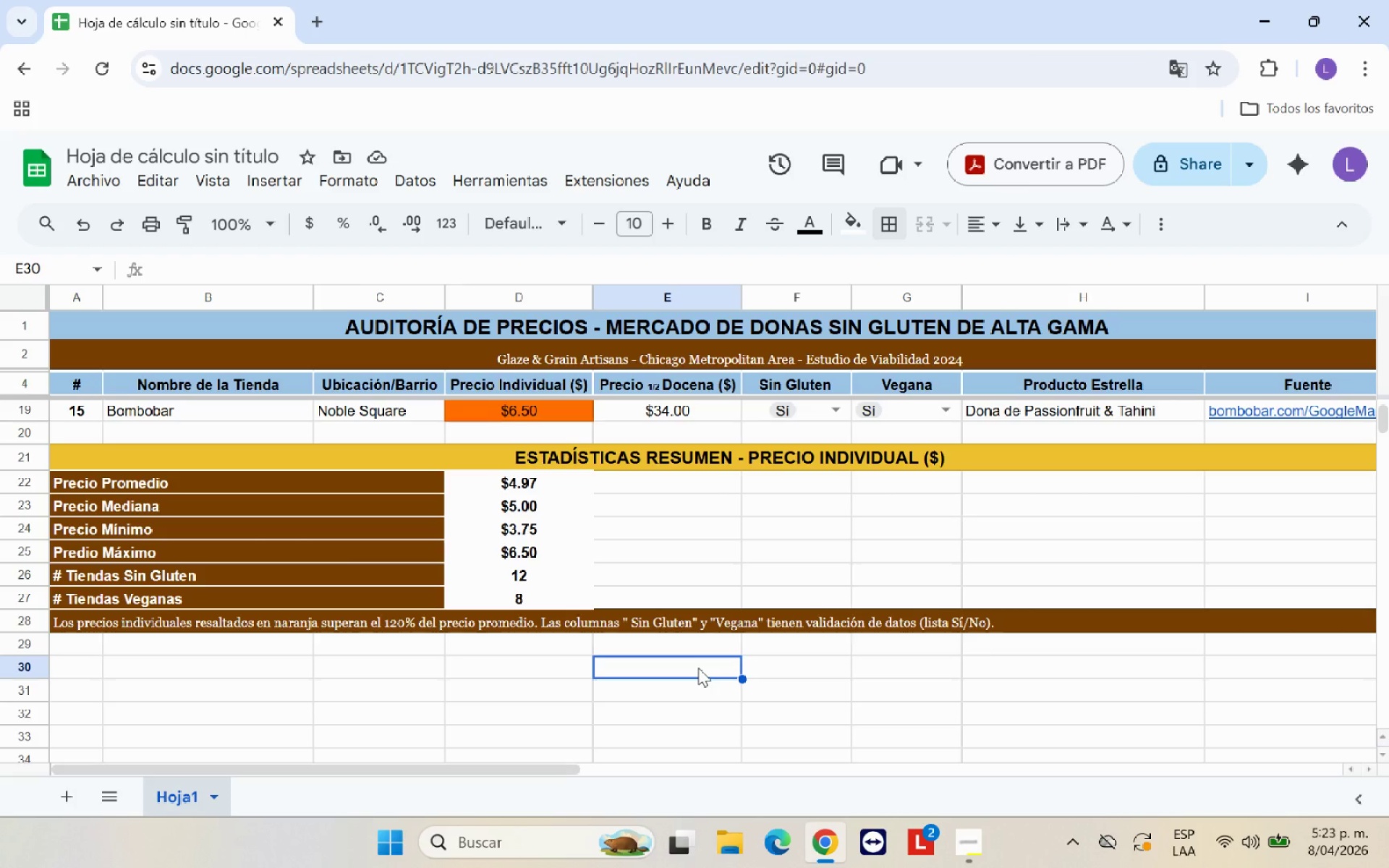 
wait(7.3)
 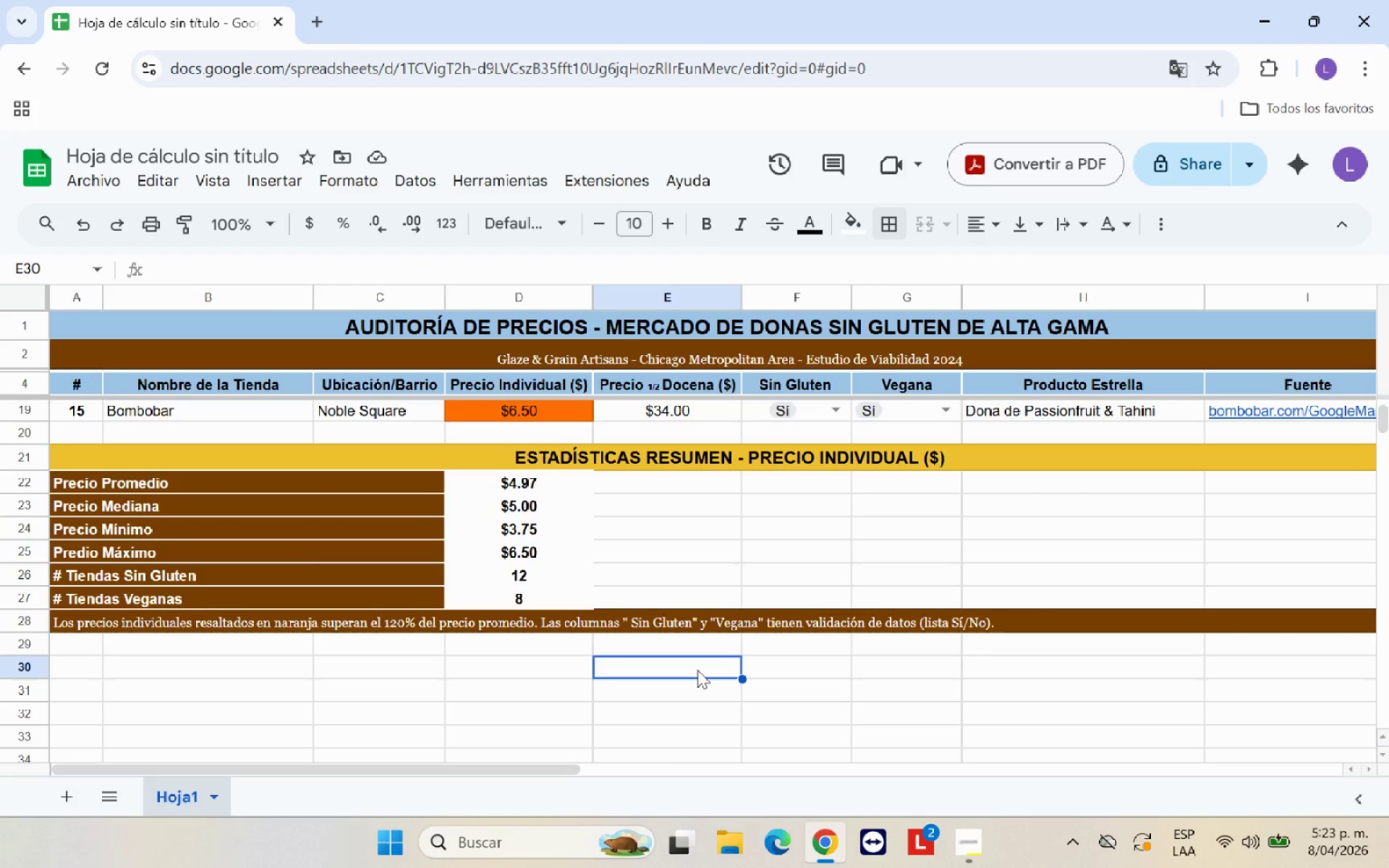 
left_click([382, 642])
 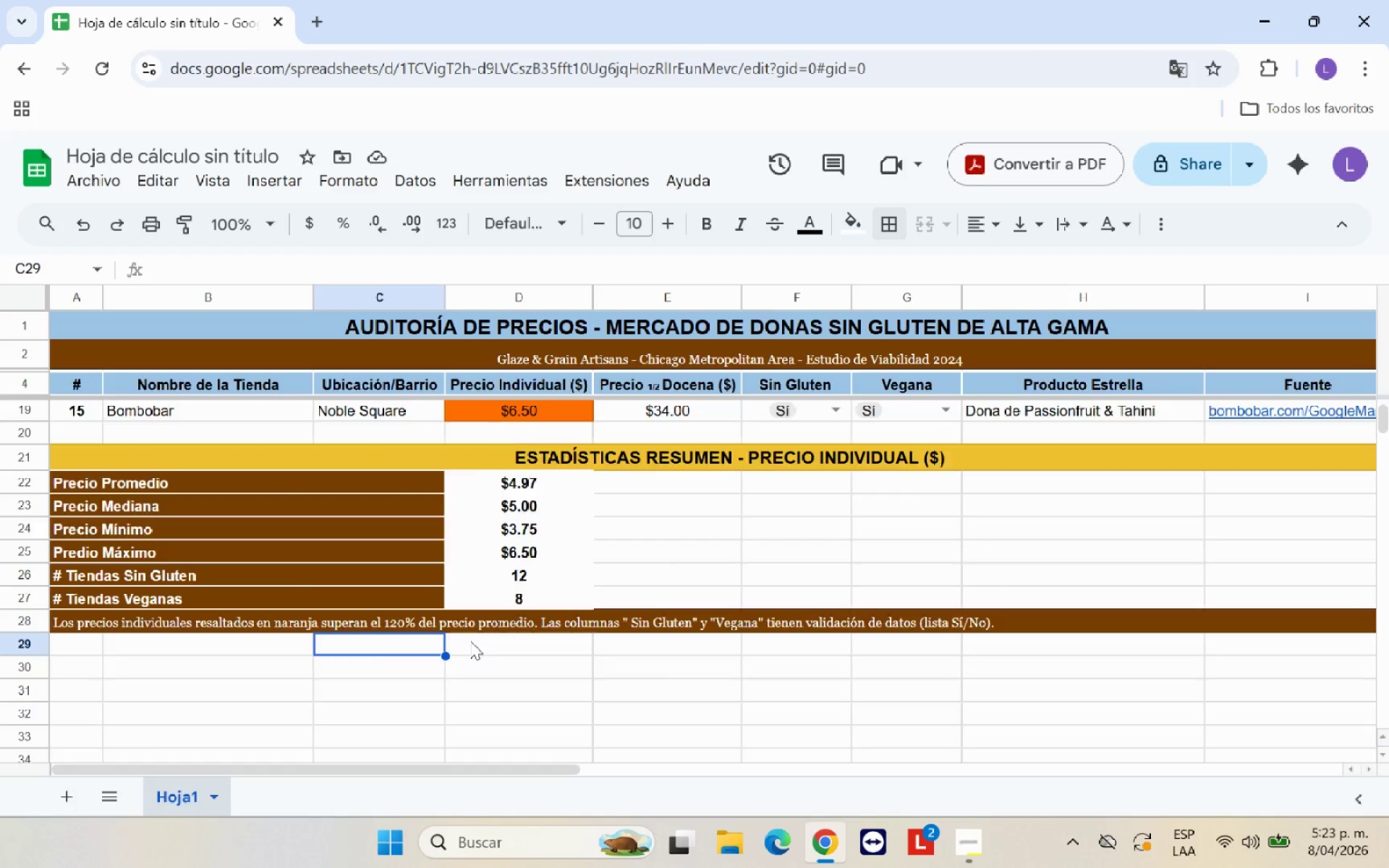 
scroll: coordinate [472, 641], scroll_direction: down, amount: 1.0
 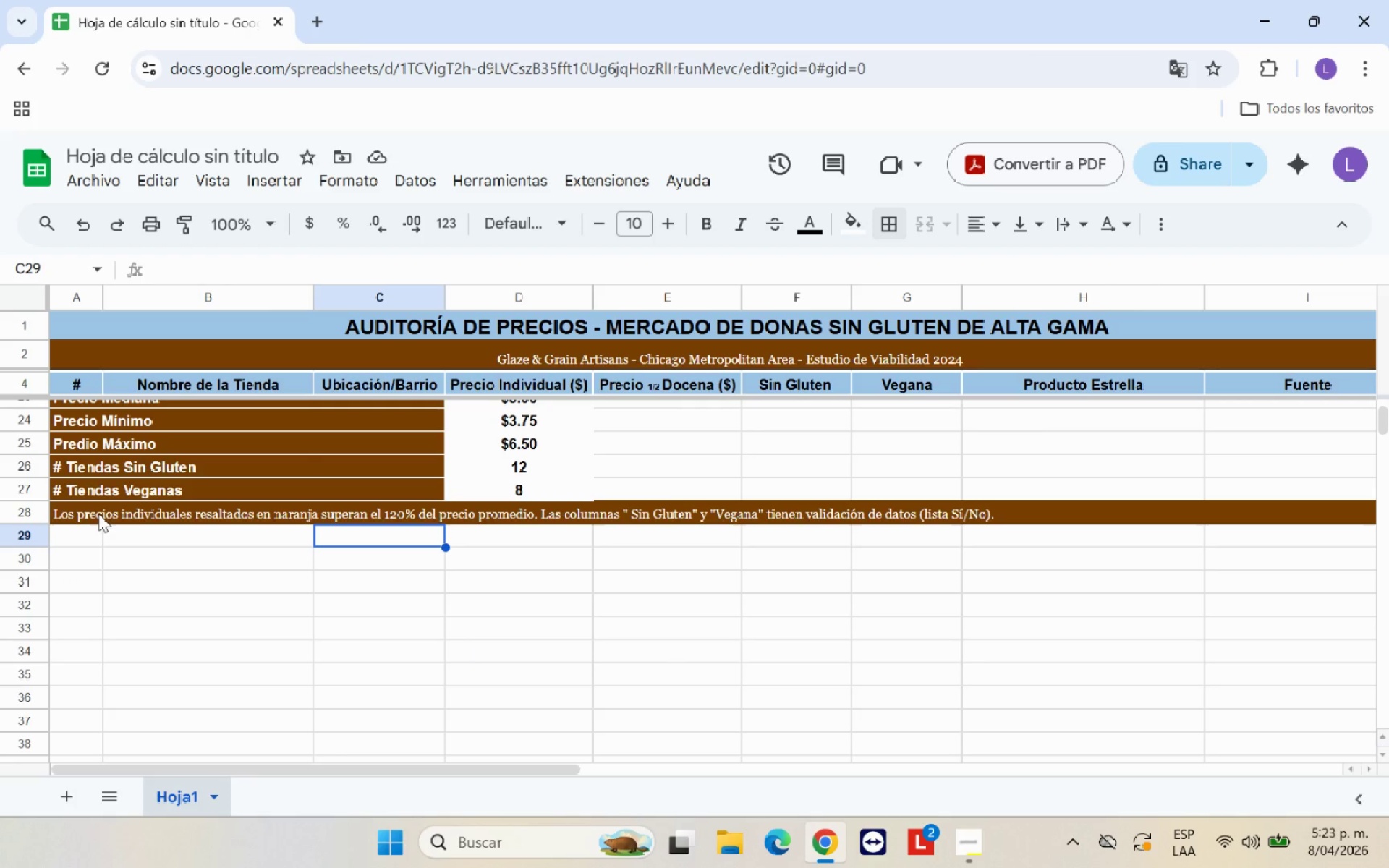 
left_click([99, 514])
 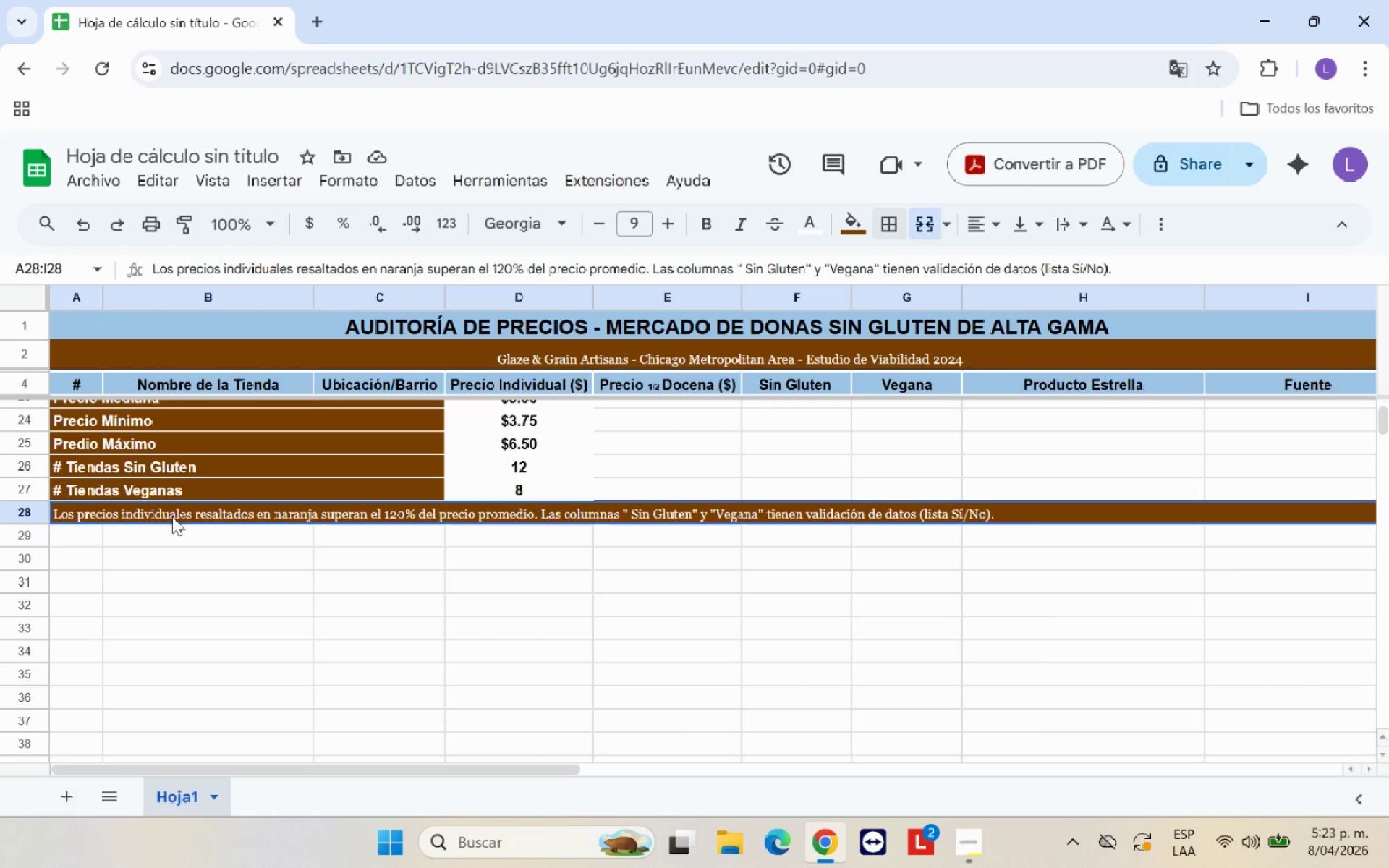 
left_click([170, 558])
 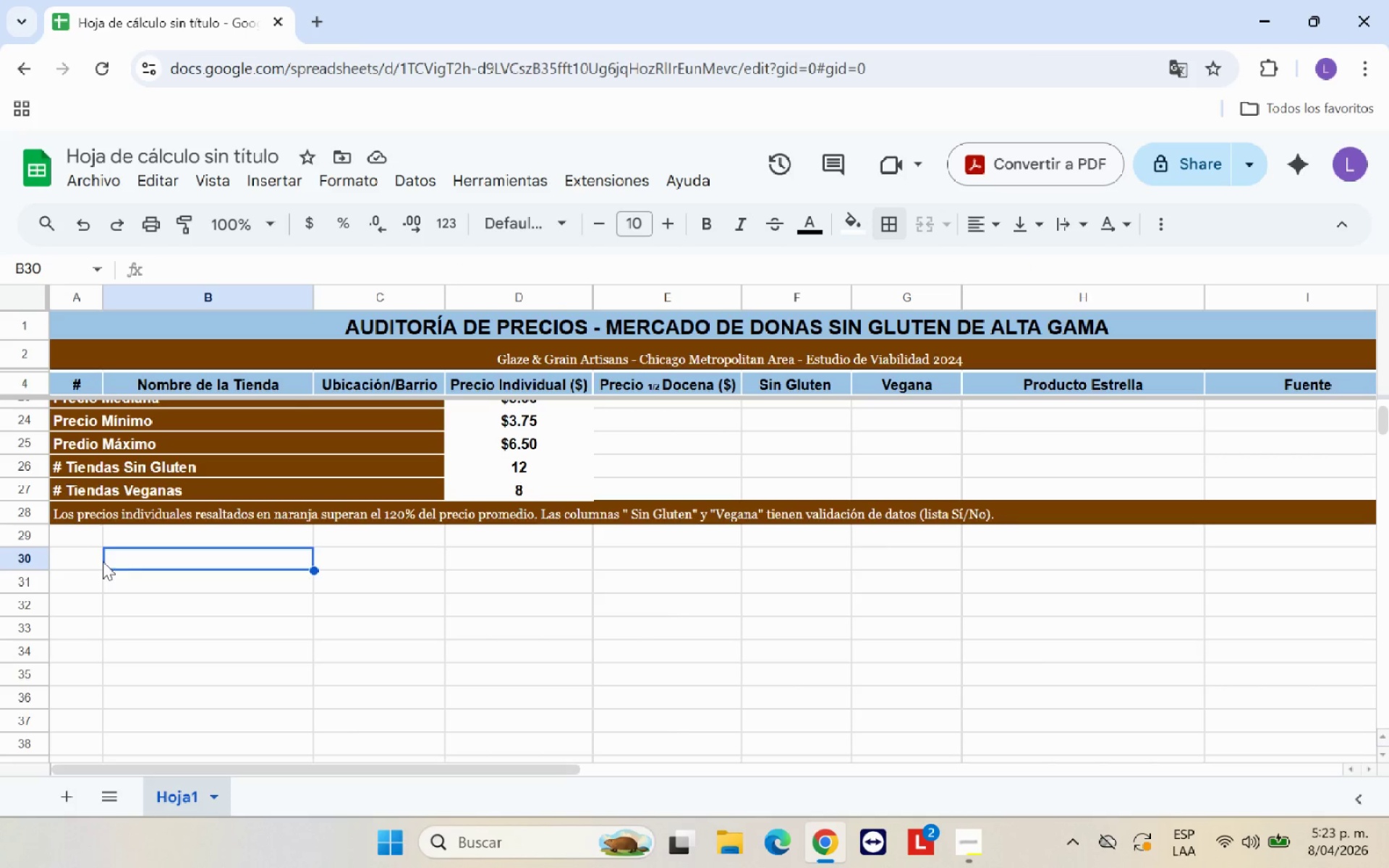 
left_click([101, 560])
 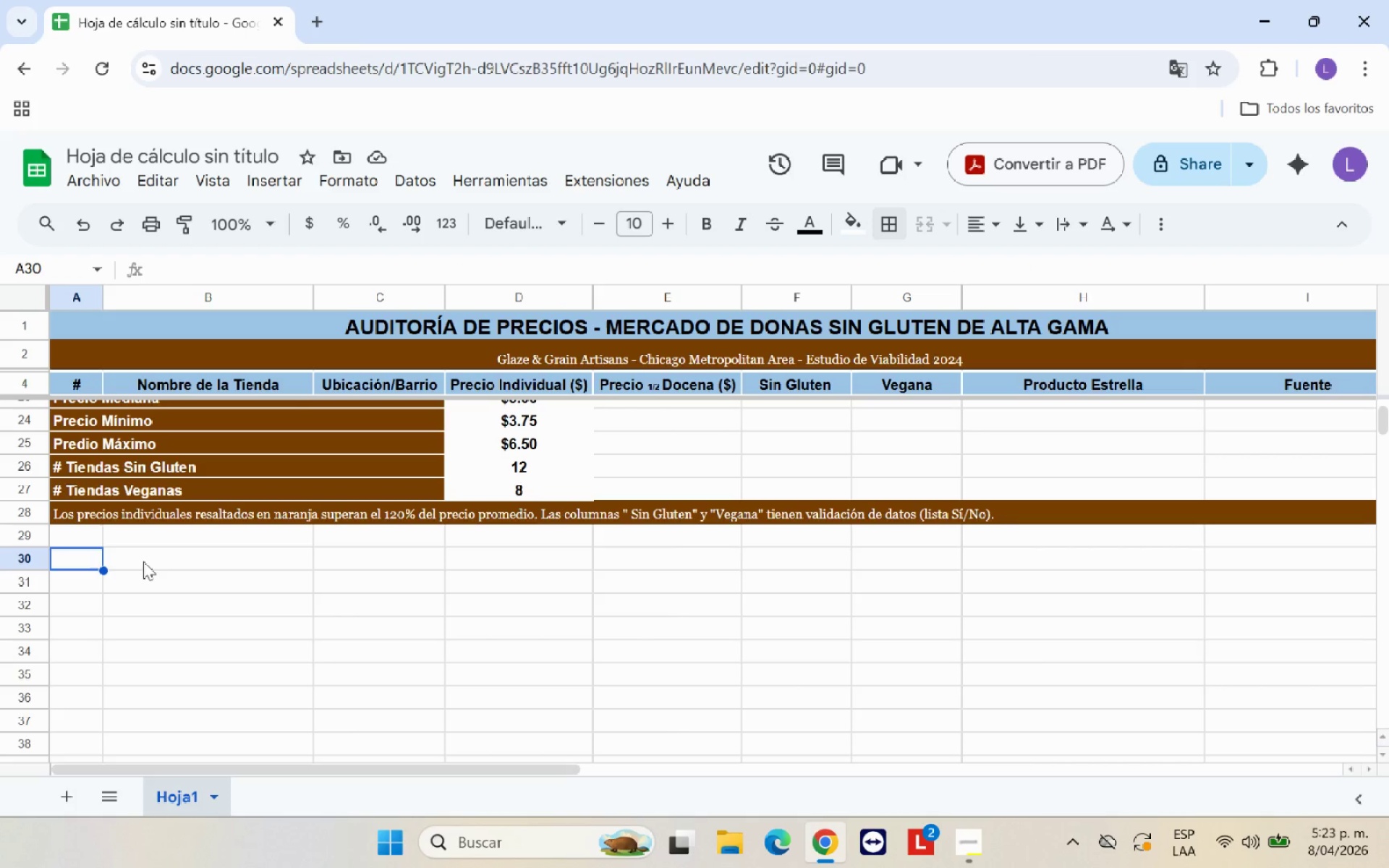 
left_click([158, 565])
 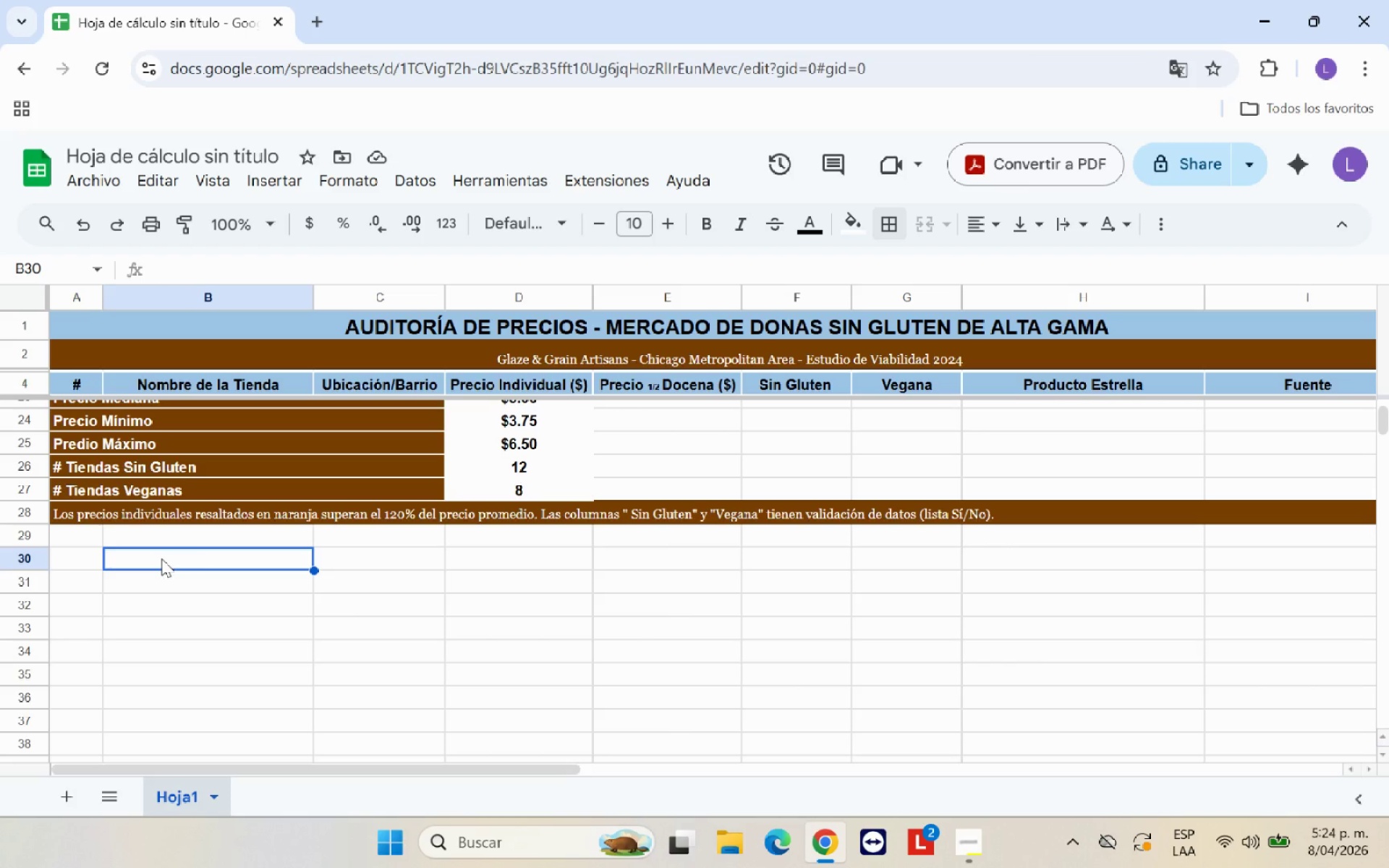 
wait(19.95)
 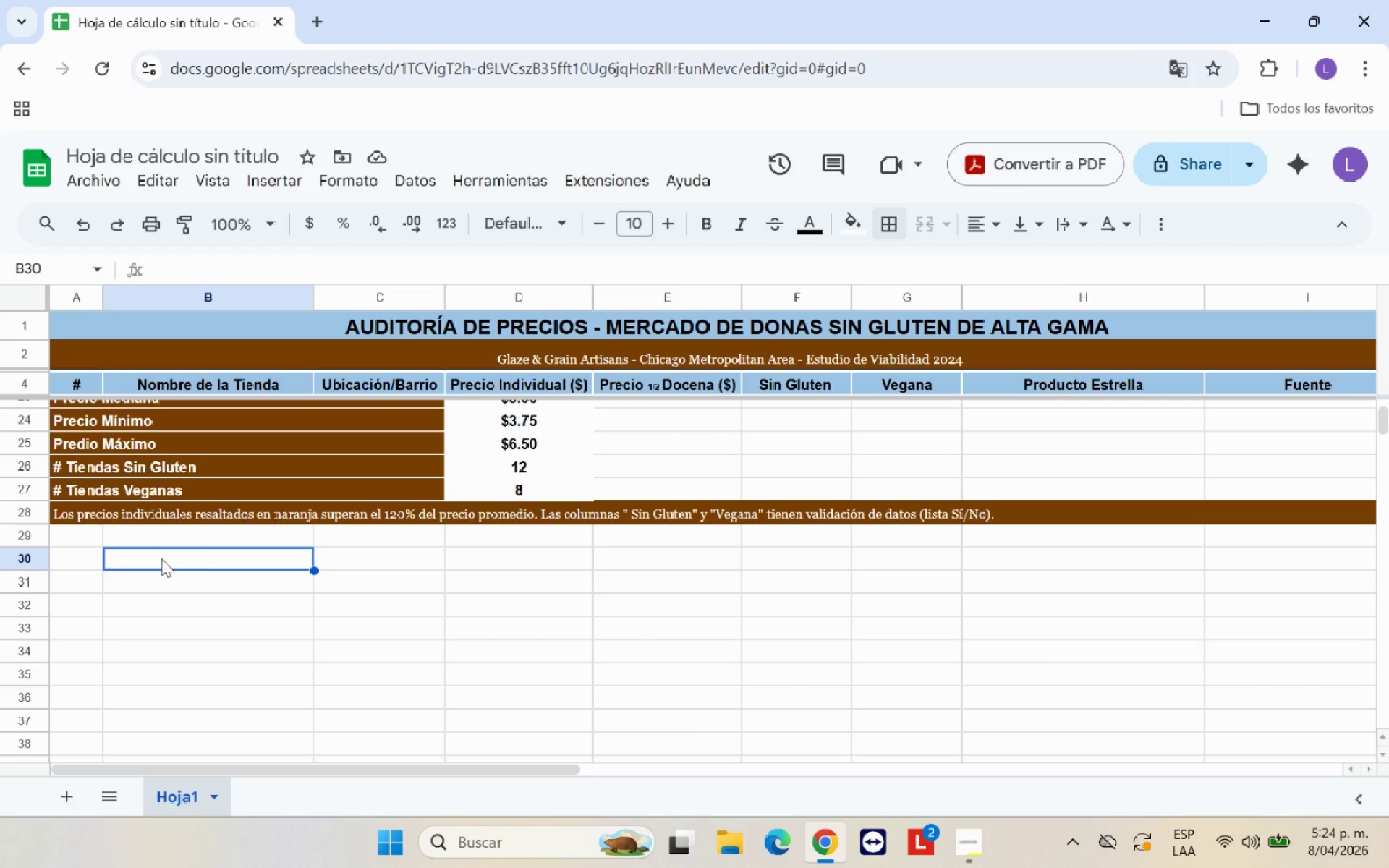 
scroll: coordinate [523, 545], scroll_direction: up, amount: 6.0
 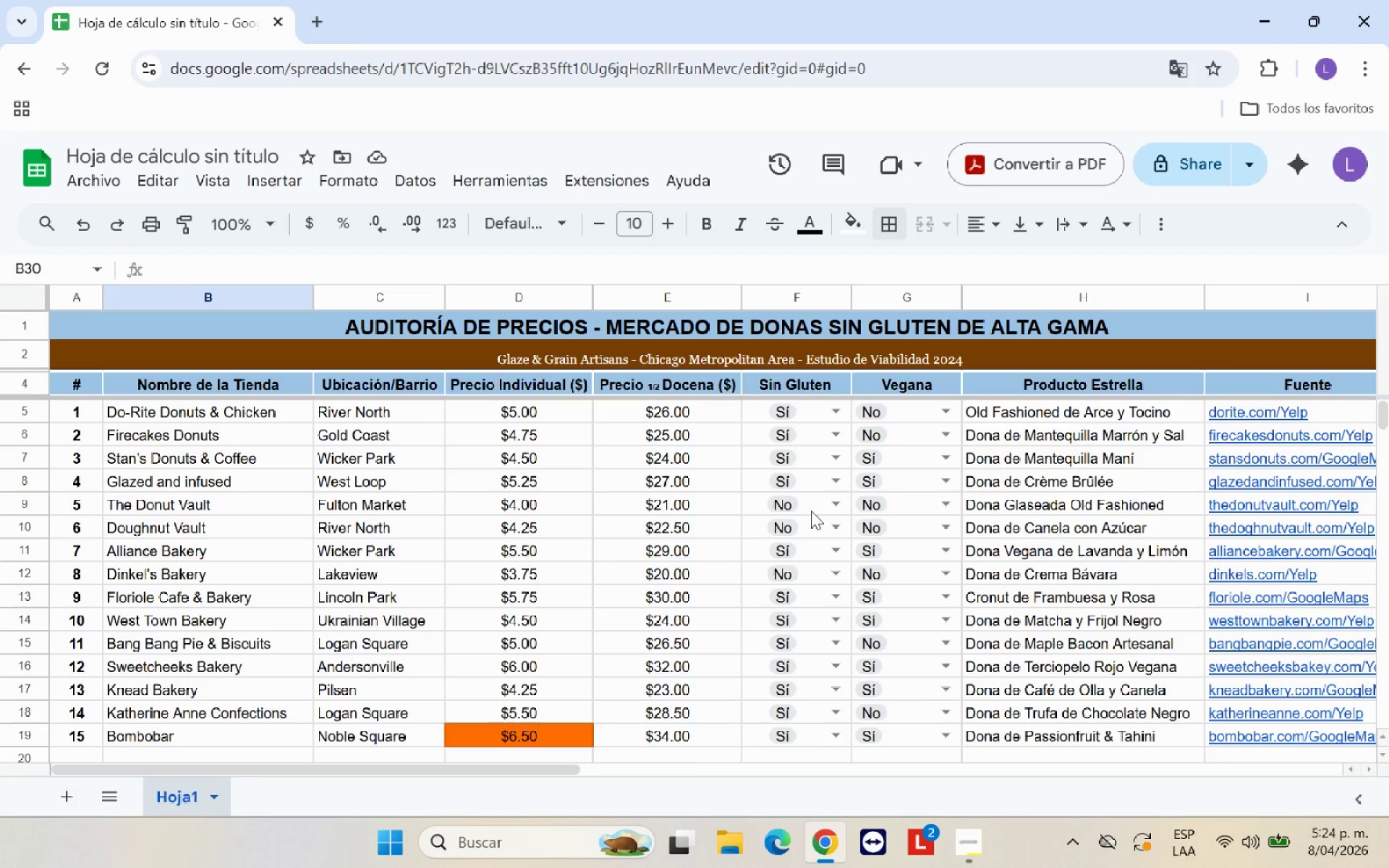 
wait(13.12)
 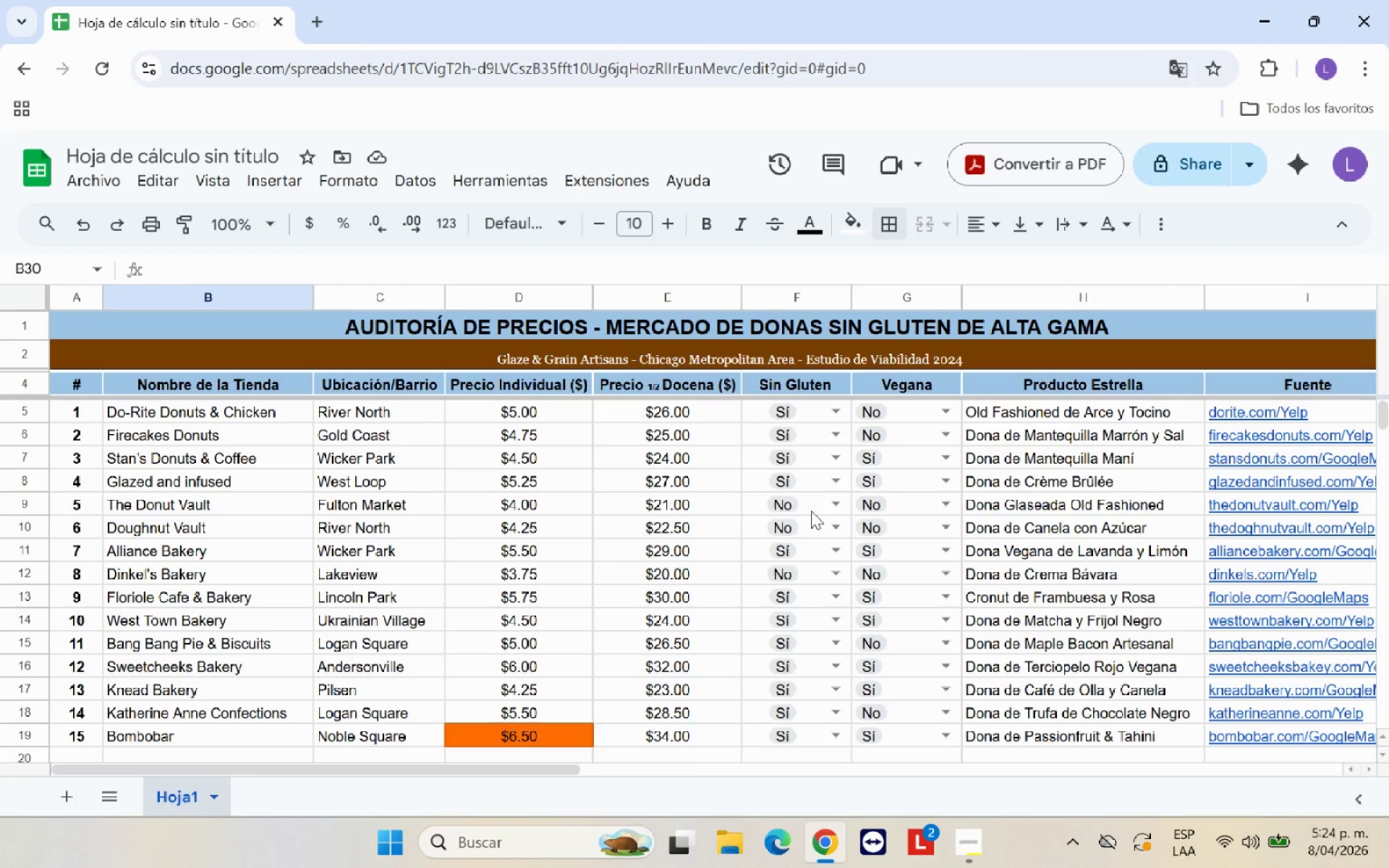 
scroll: coordinate [240, 409], scroll_direction: up, amount: 3.0
 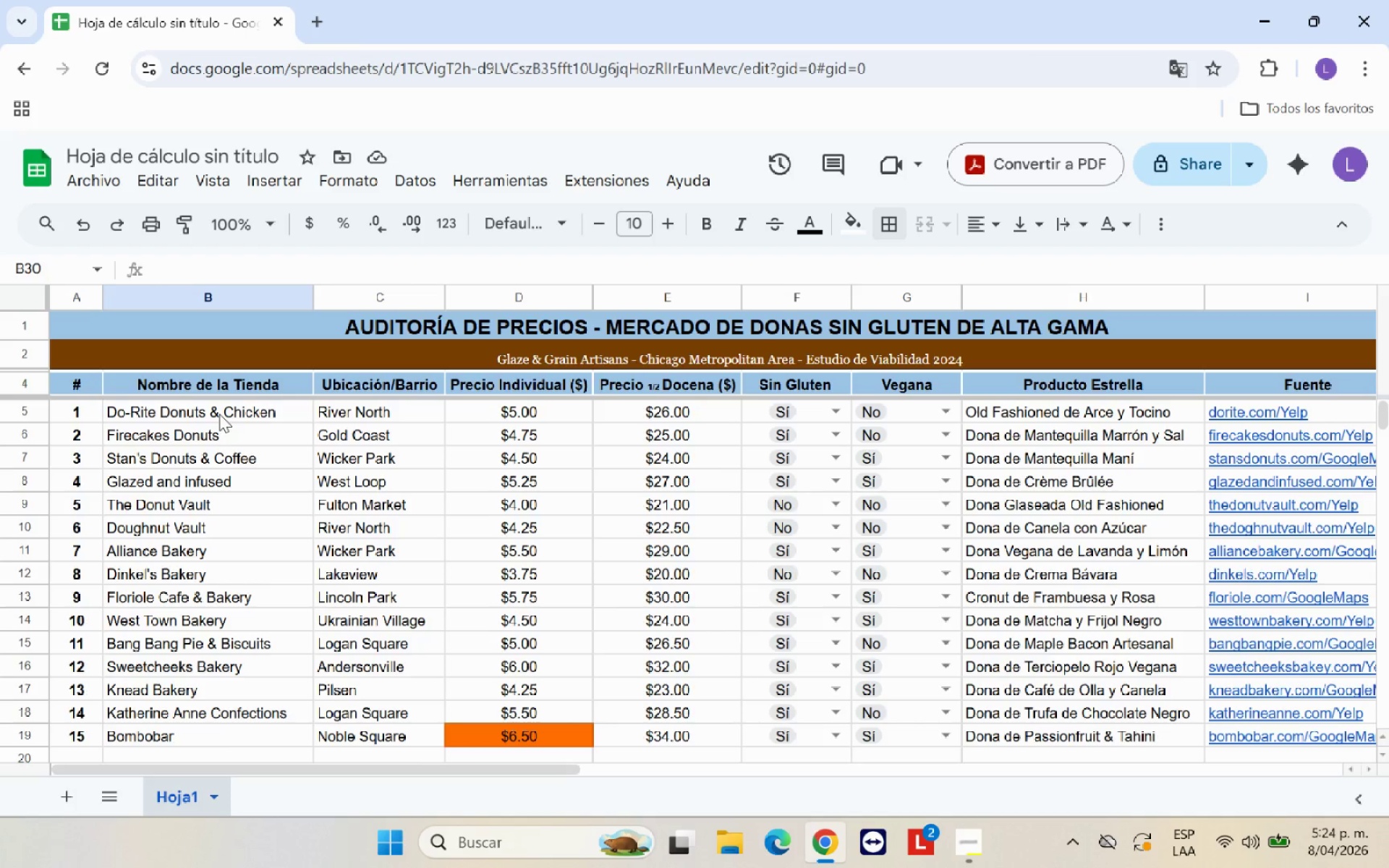 
left_click_drag(start_coordinate=[219, 414], to_coordinate=[224, 450])
 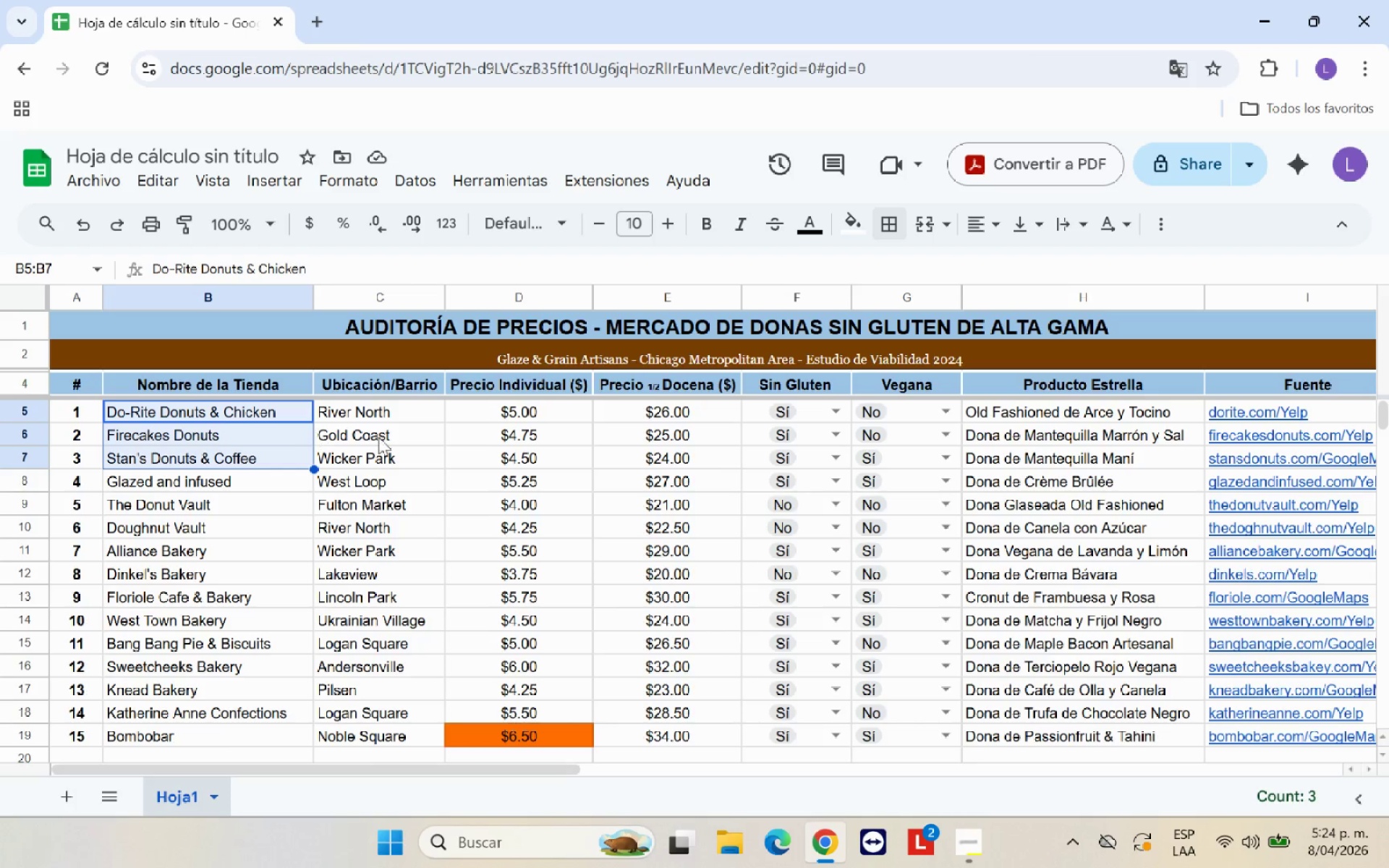 
left_click([446, 443])
 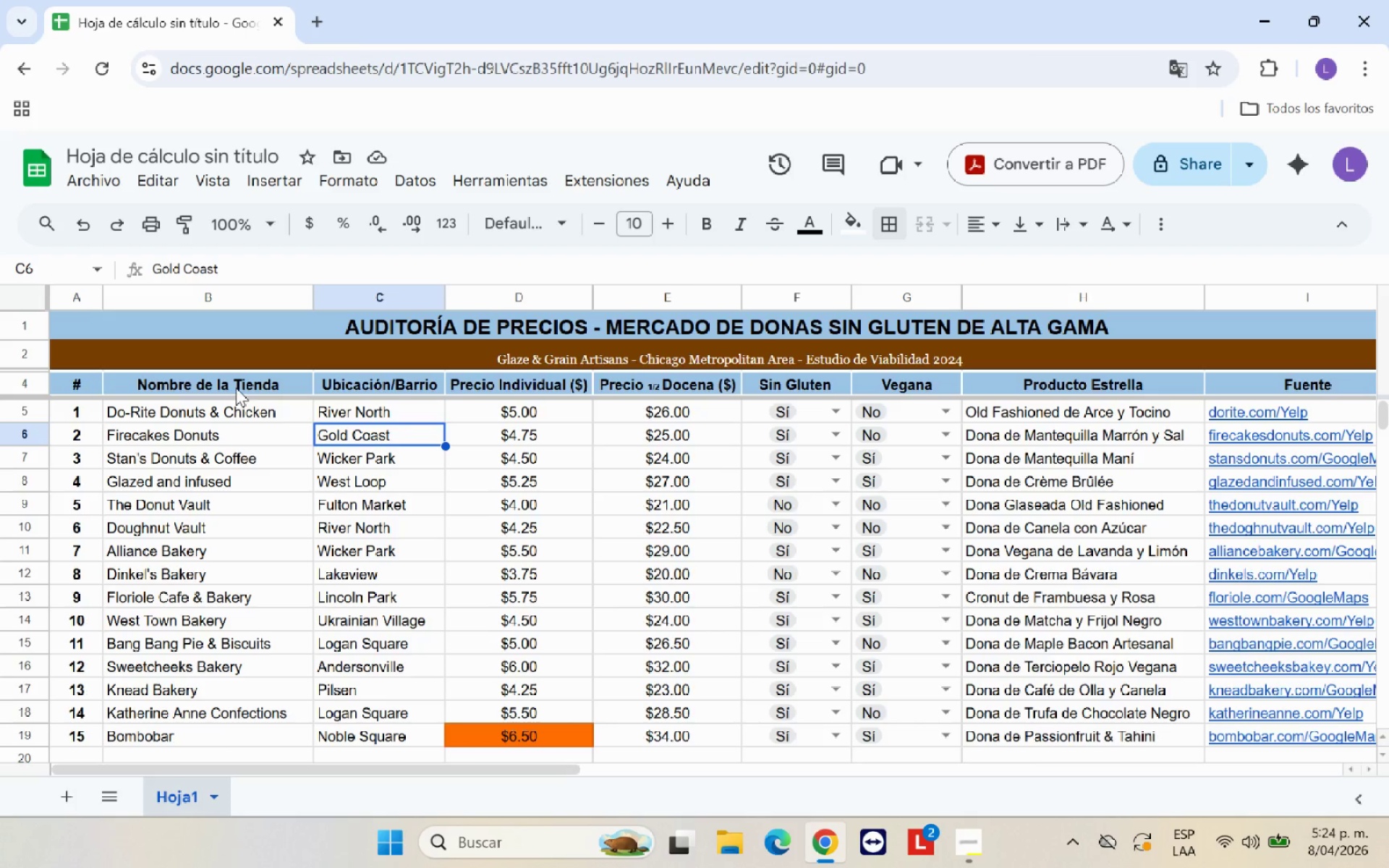 
left_click_drag(start_coordinate=[243, 385], to_coordinate=[262, 739])
 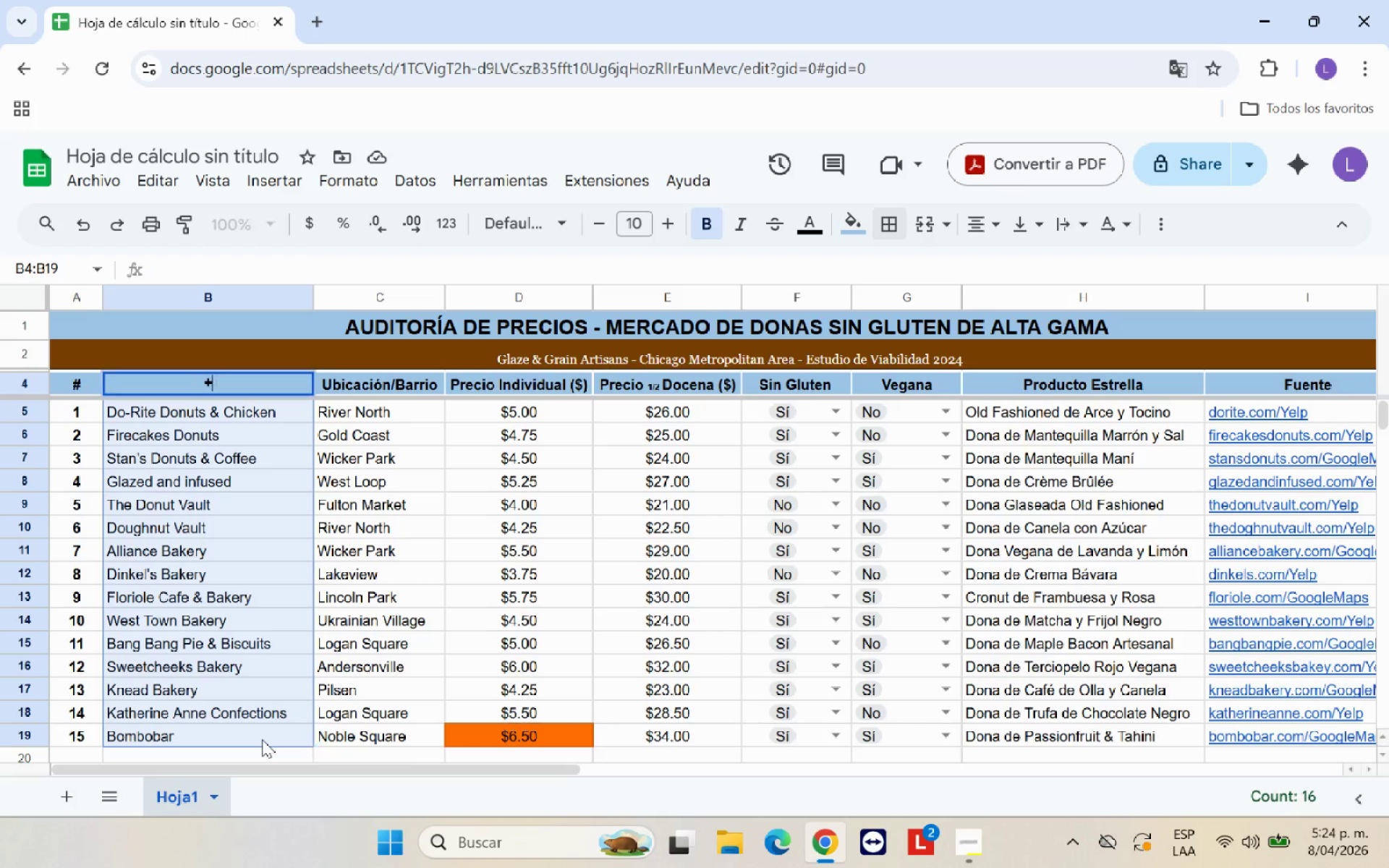 
hold_key(key=Equal, duration=0.38)
 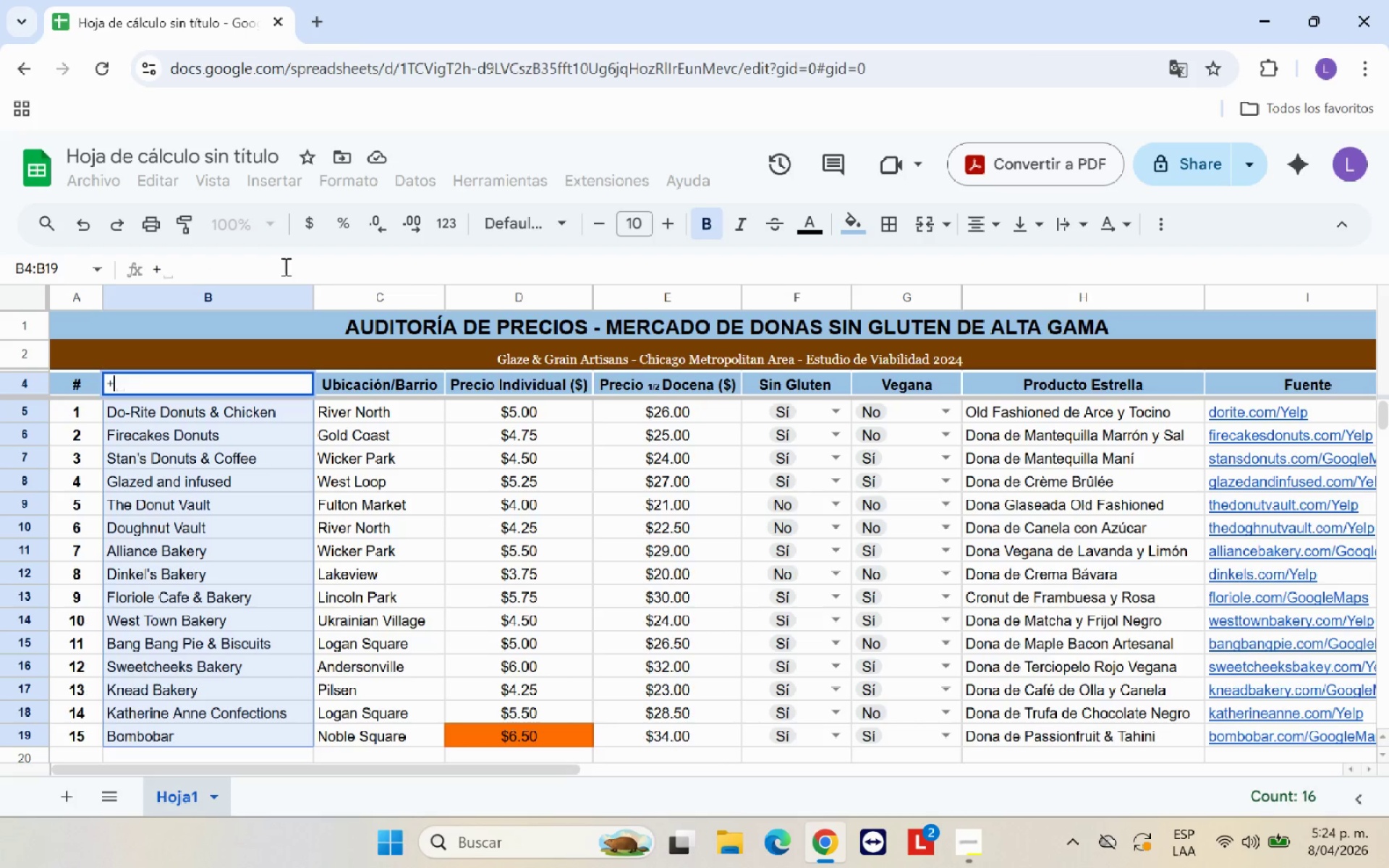 
left_click([75, 221])
 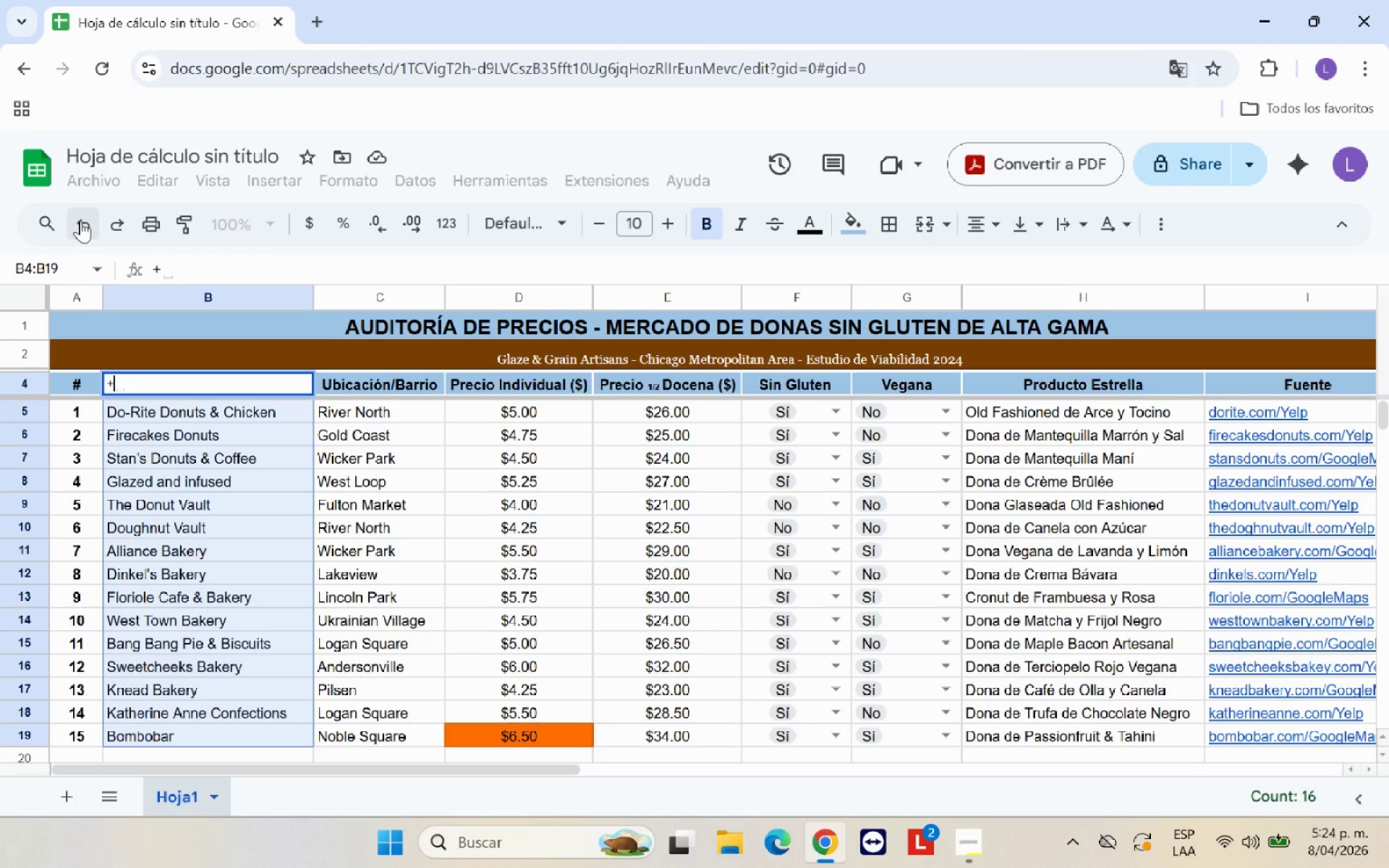 
left_click([81, 221])
 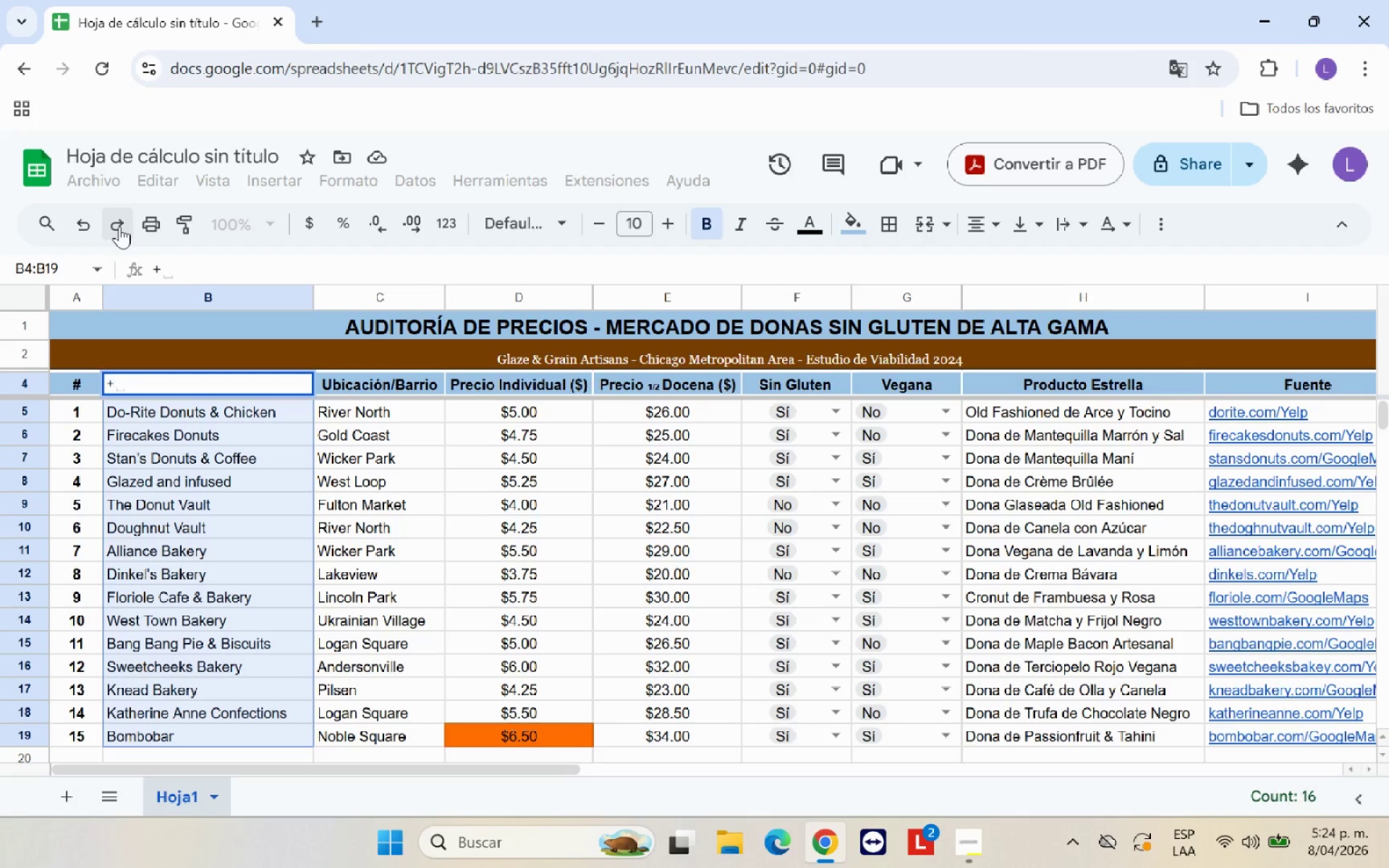 
key(Backspace)
 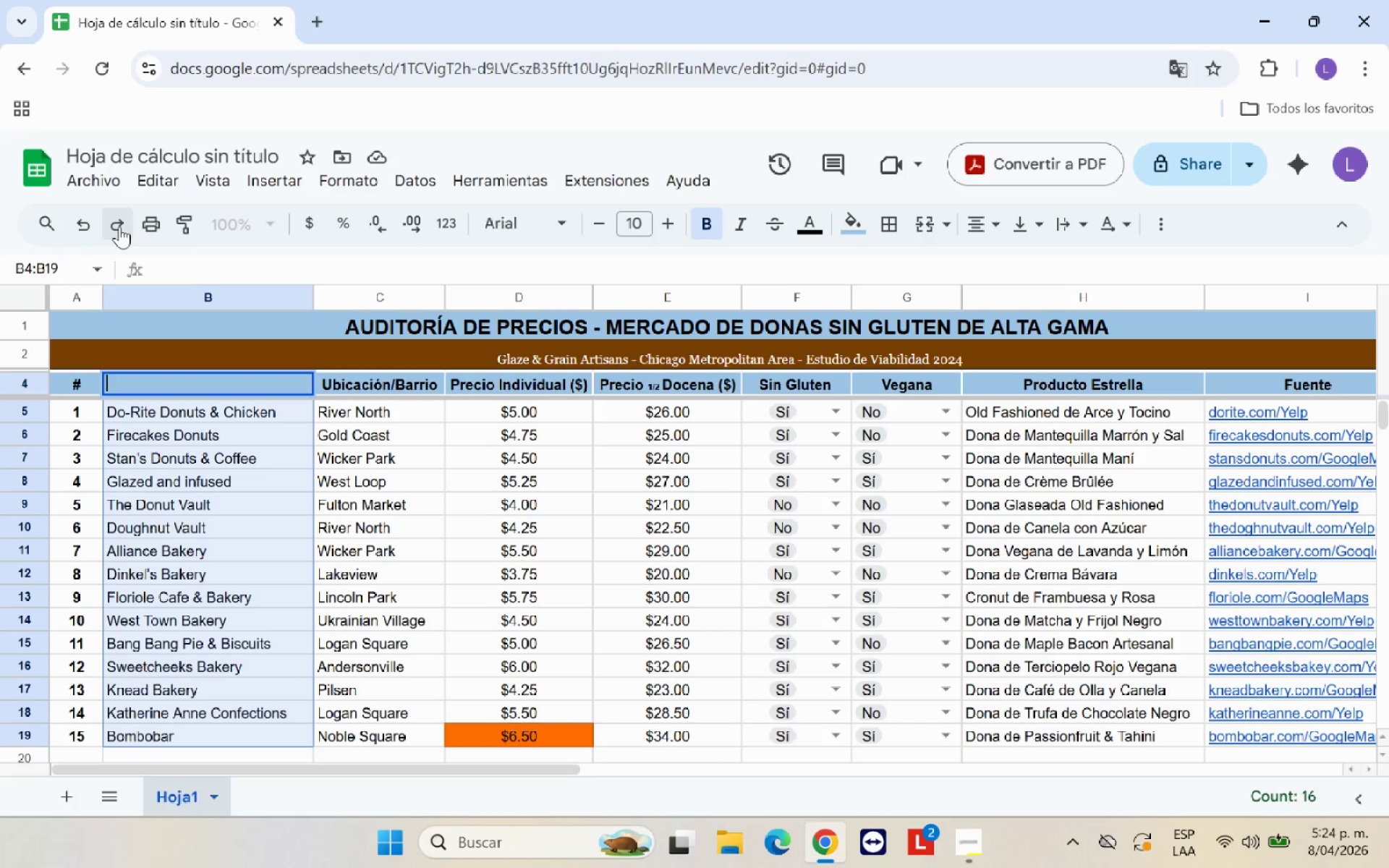 
key(Enter)
 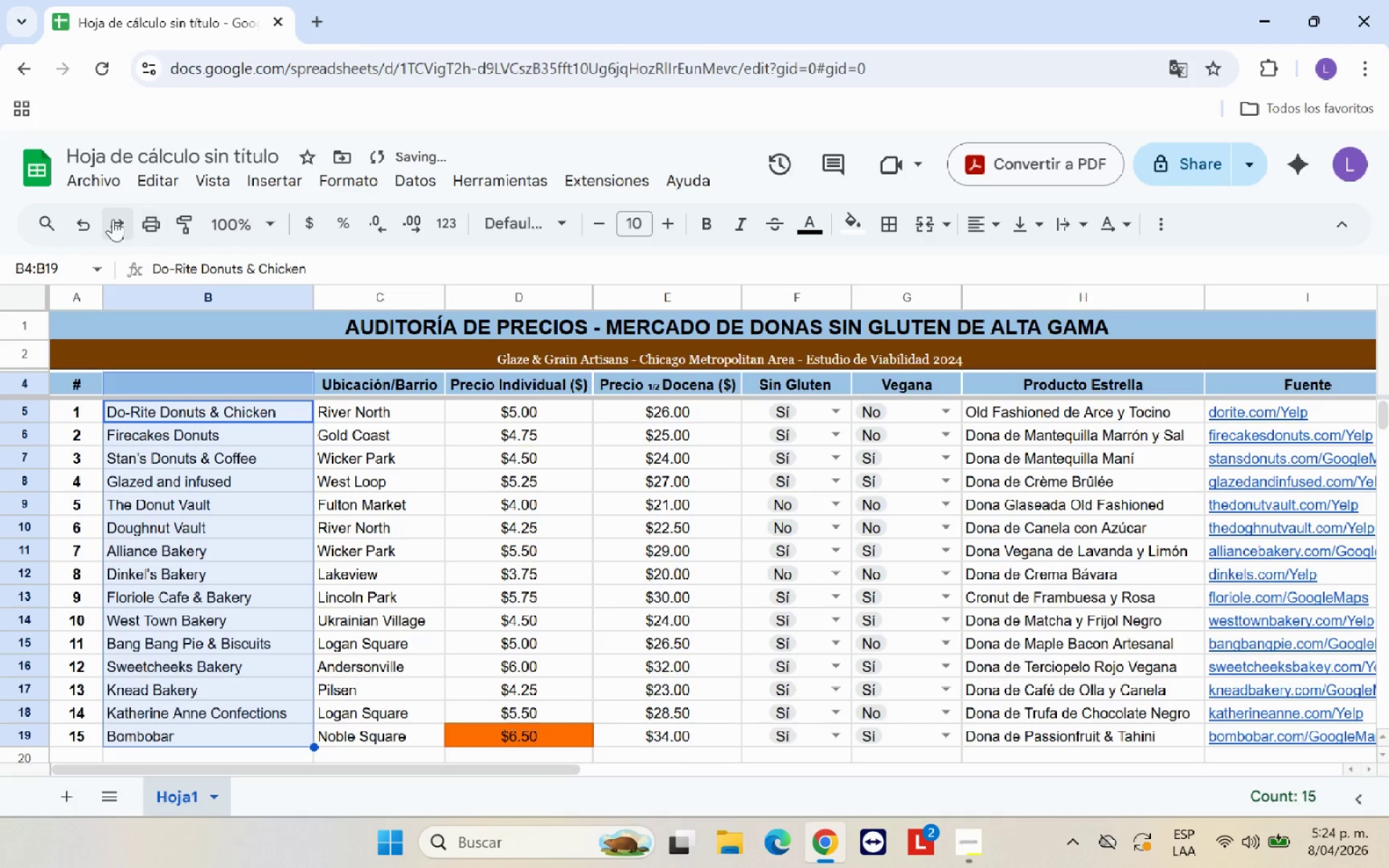 
left_click([90, 222])
 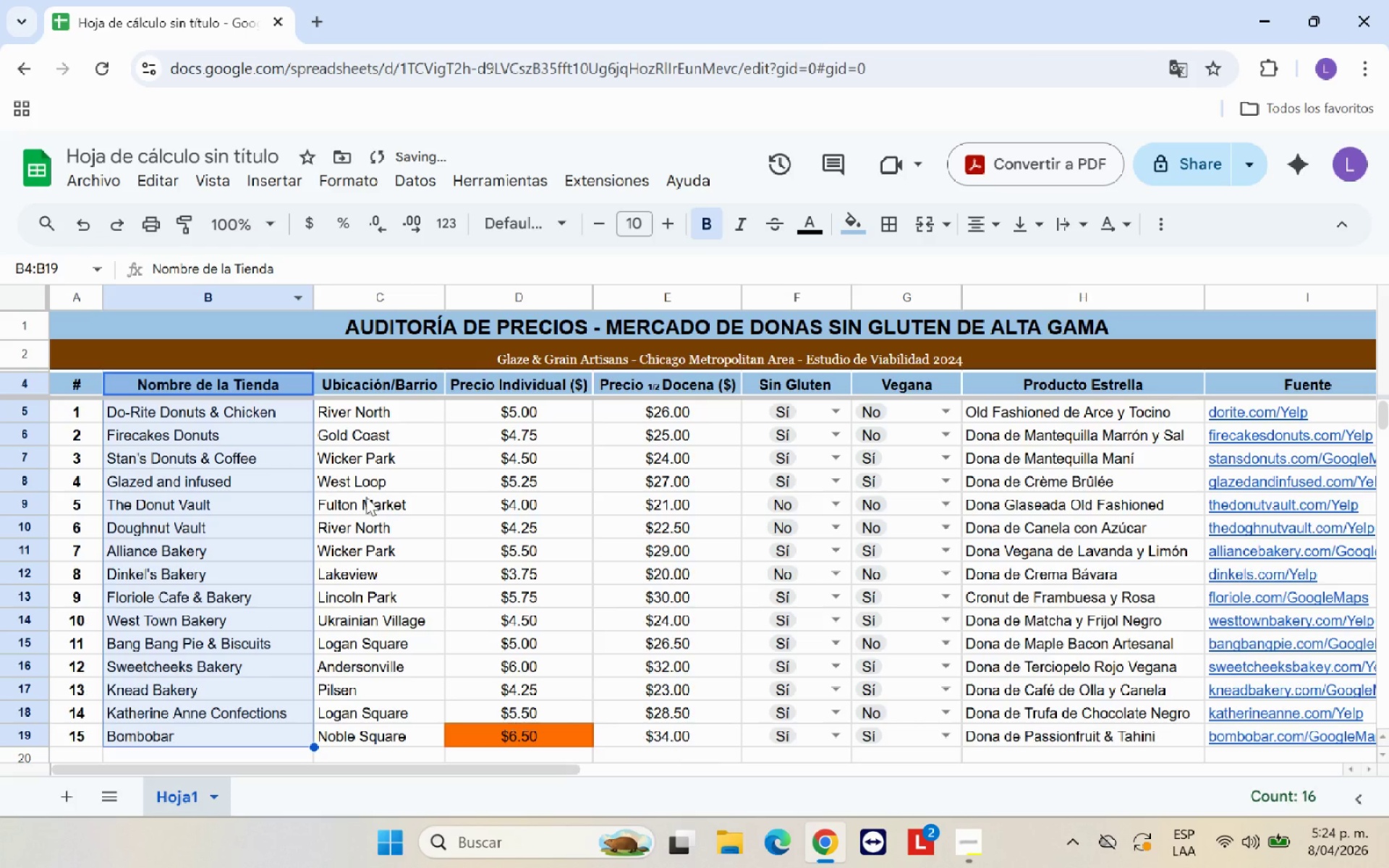 
left_click([425, 503])
 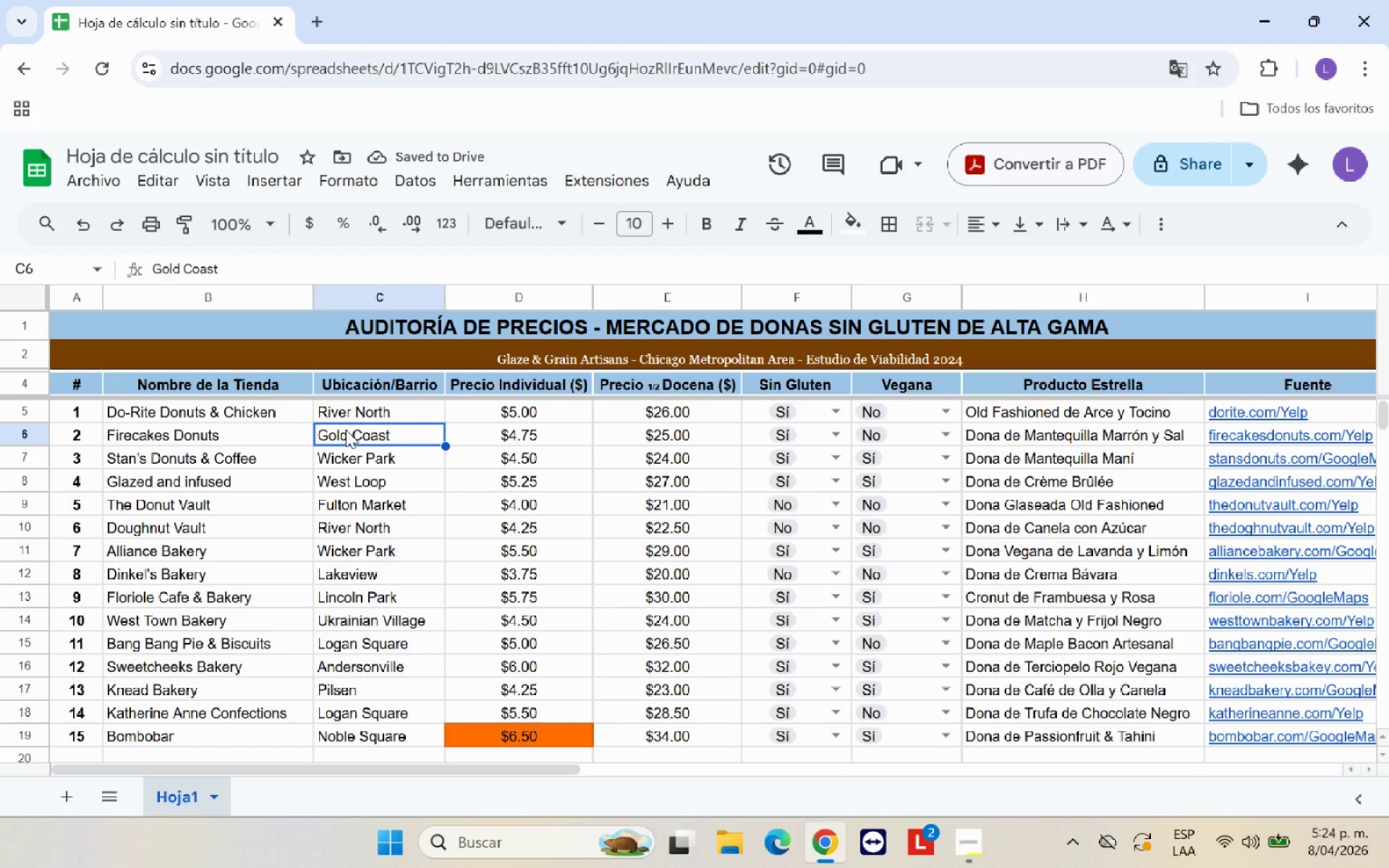 
left_click([276, 412])
 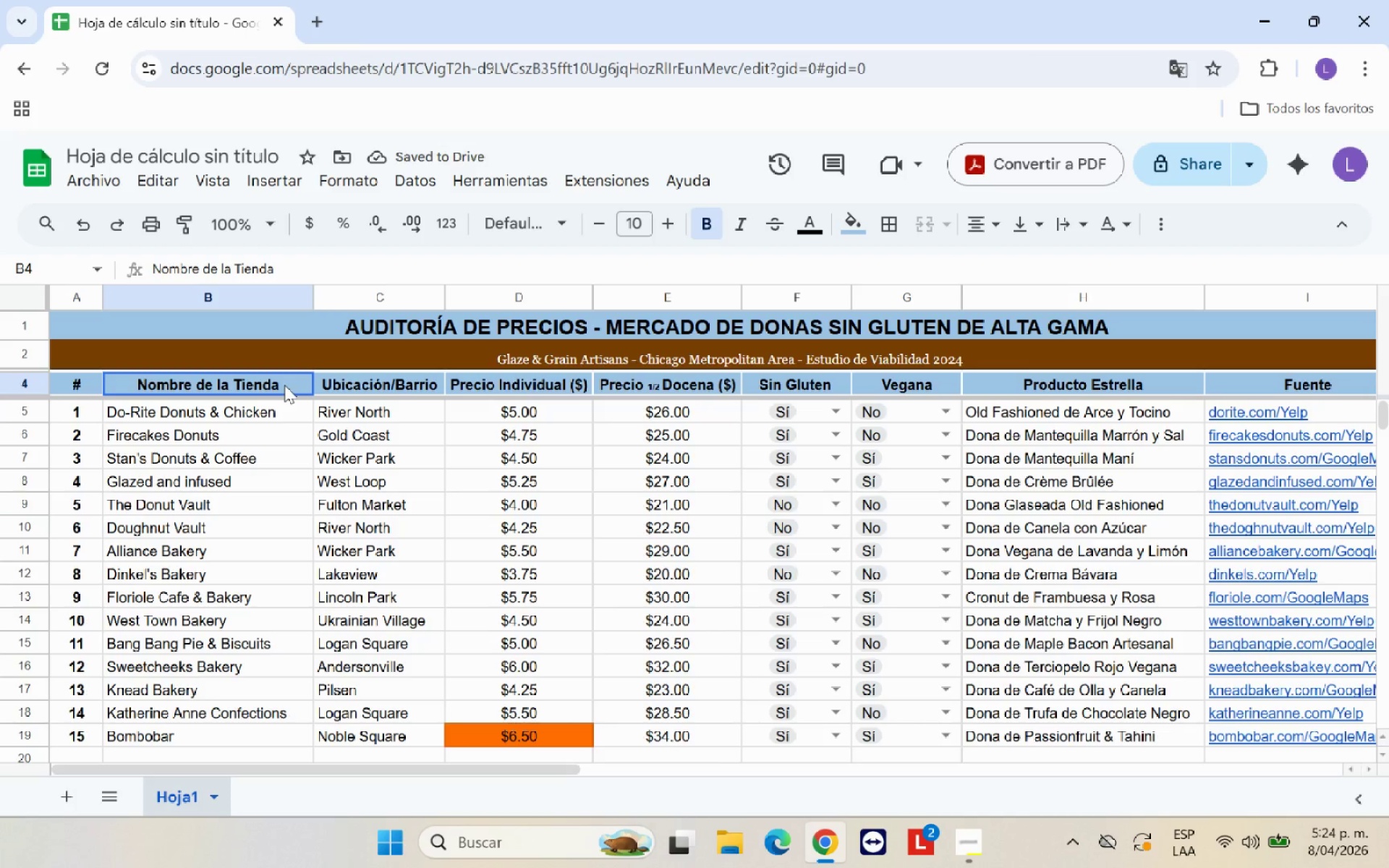 
left_click([284, 385])
 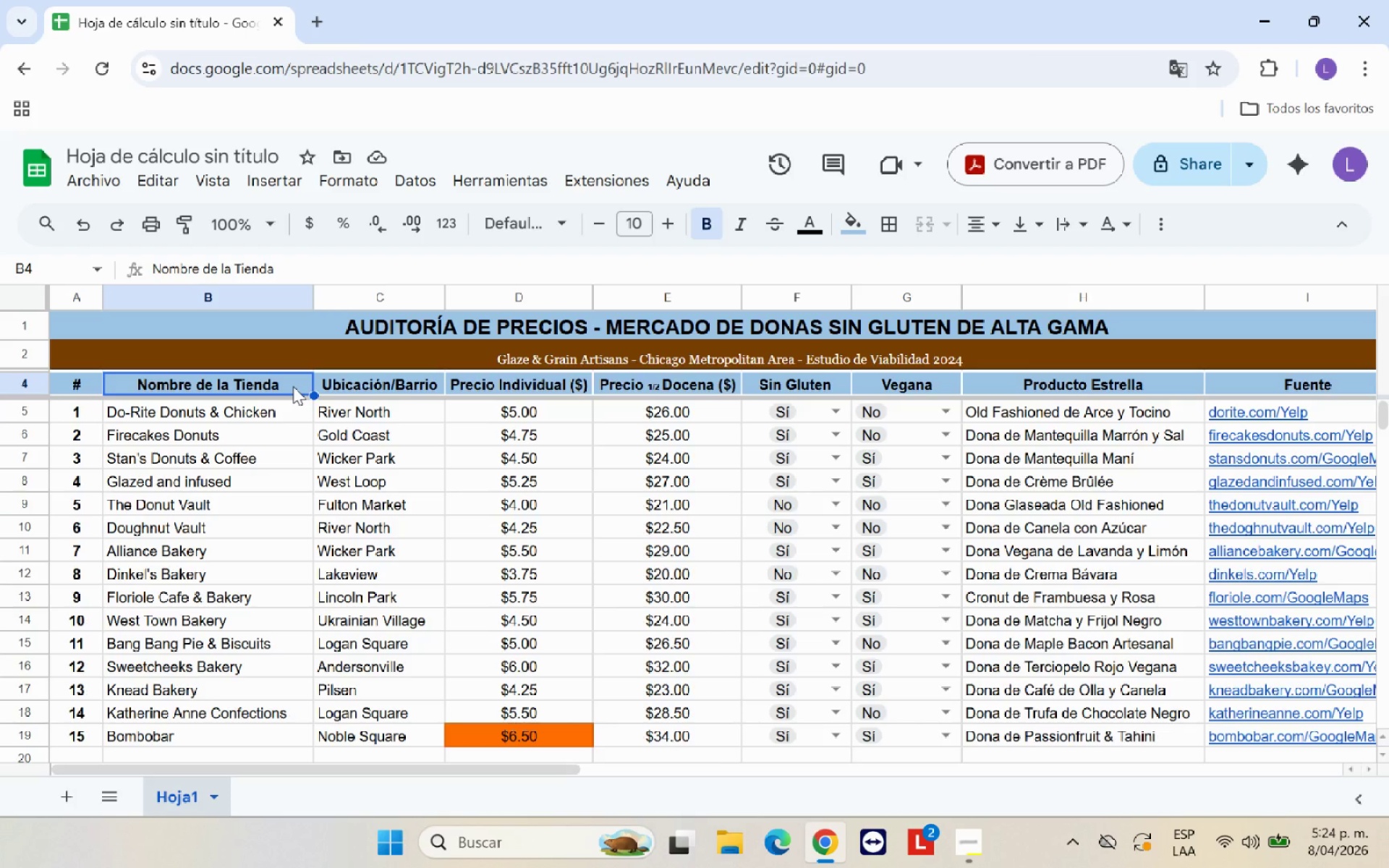 
left_click_drag(start_coordinate=[293, 386], to_coordinate=[290, 734])
 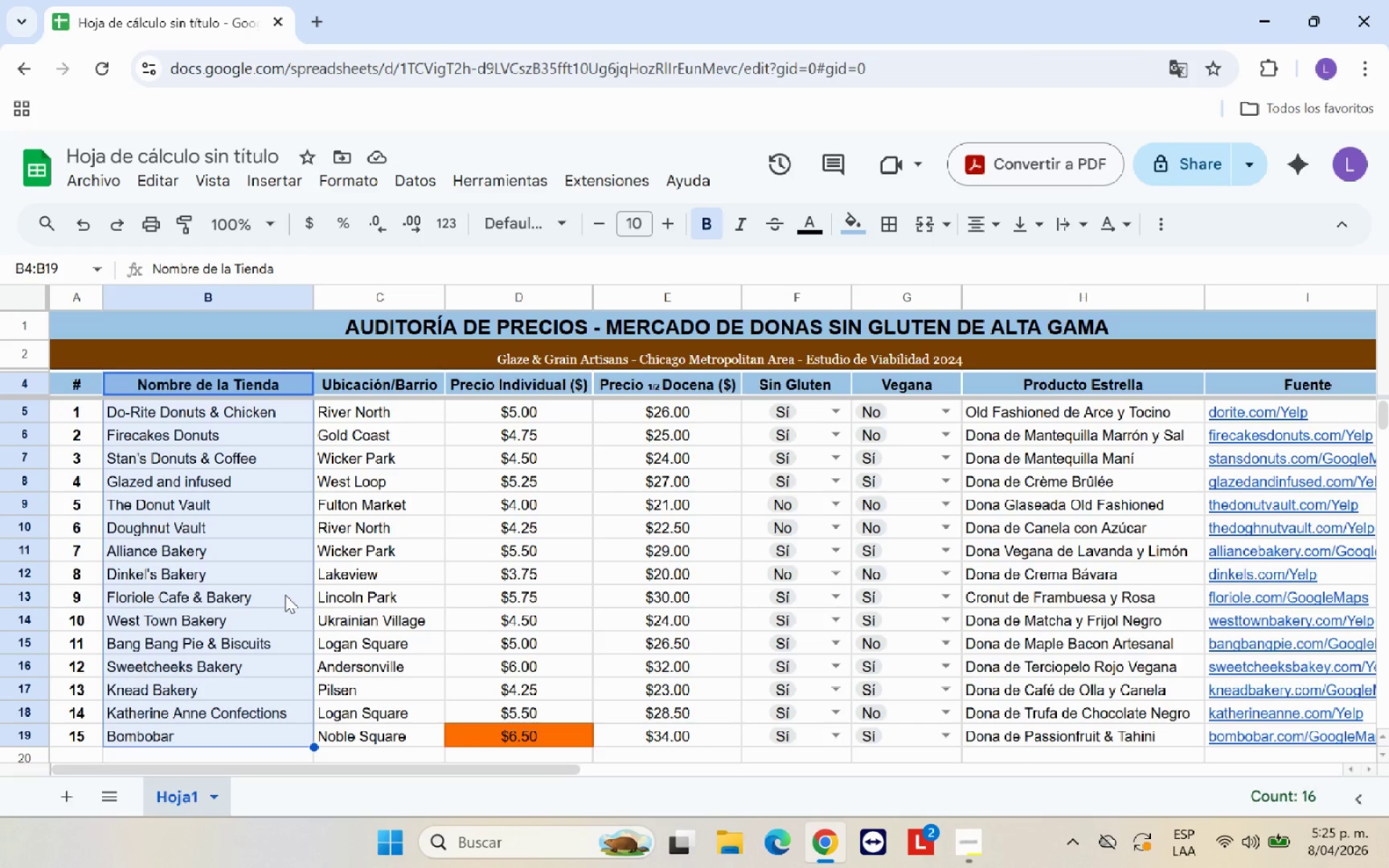 
hold_key(key=ControlLeft, duration=3.8)
left_click_drag(start_coordinate=[498, 388], to_coordinate=[524, 737])
 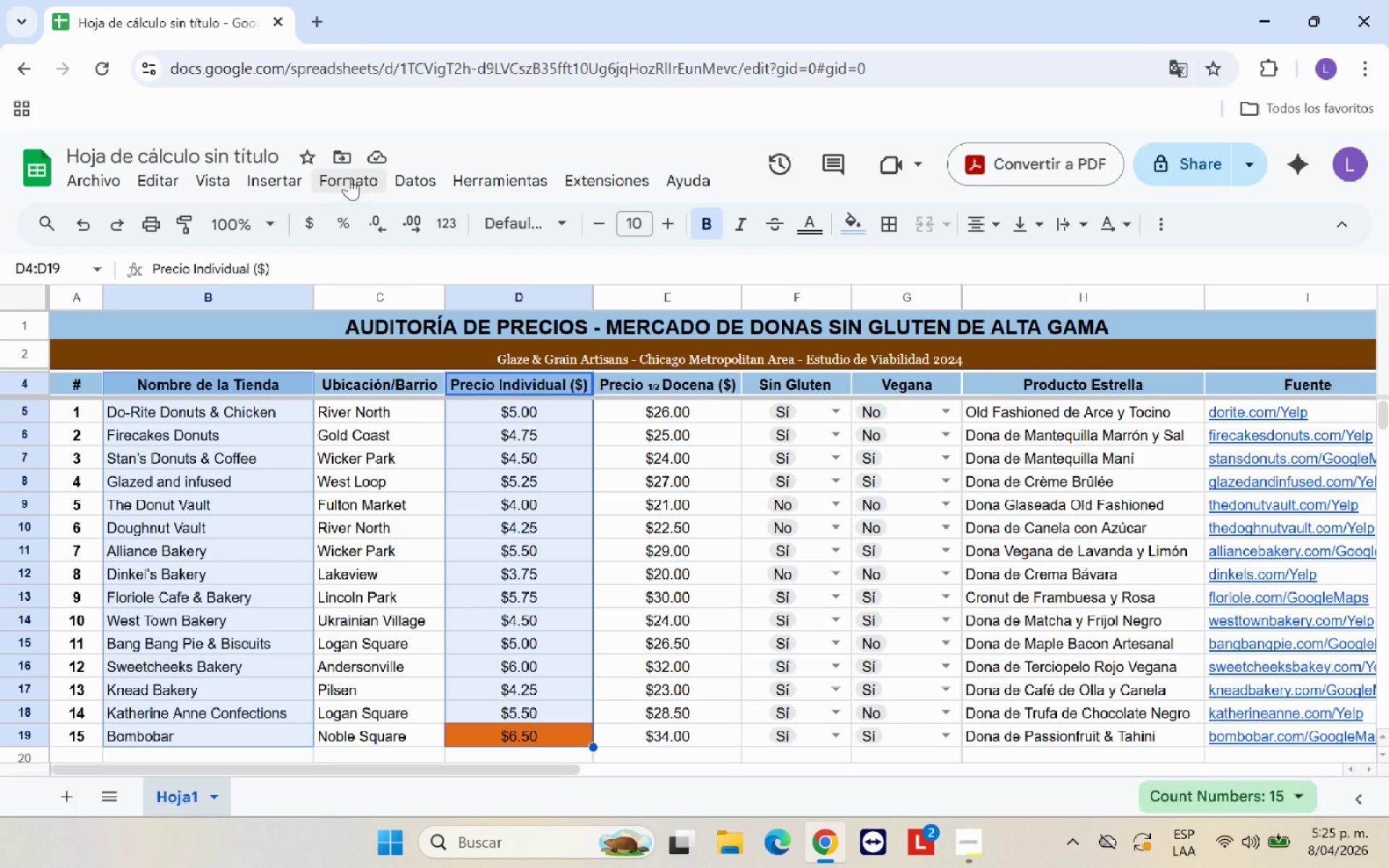 
left_click([276, 178])
 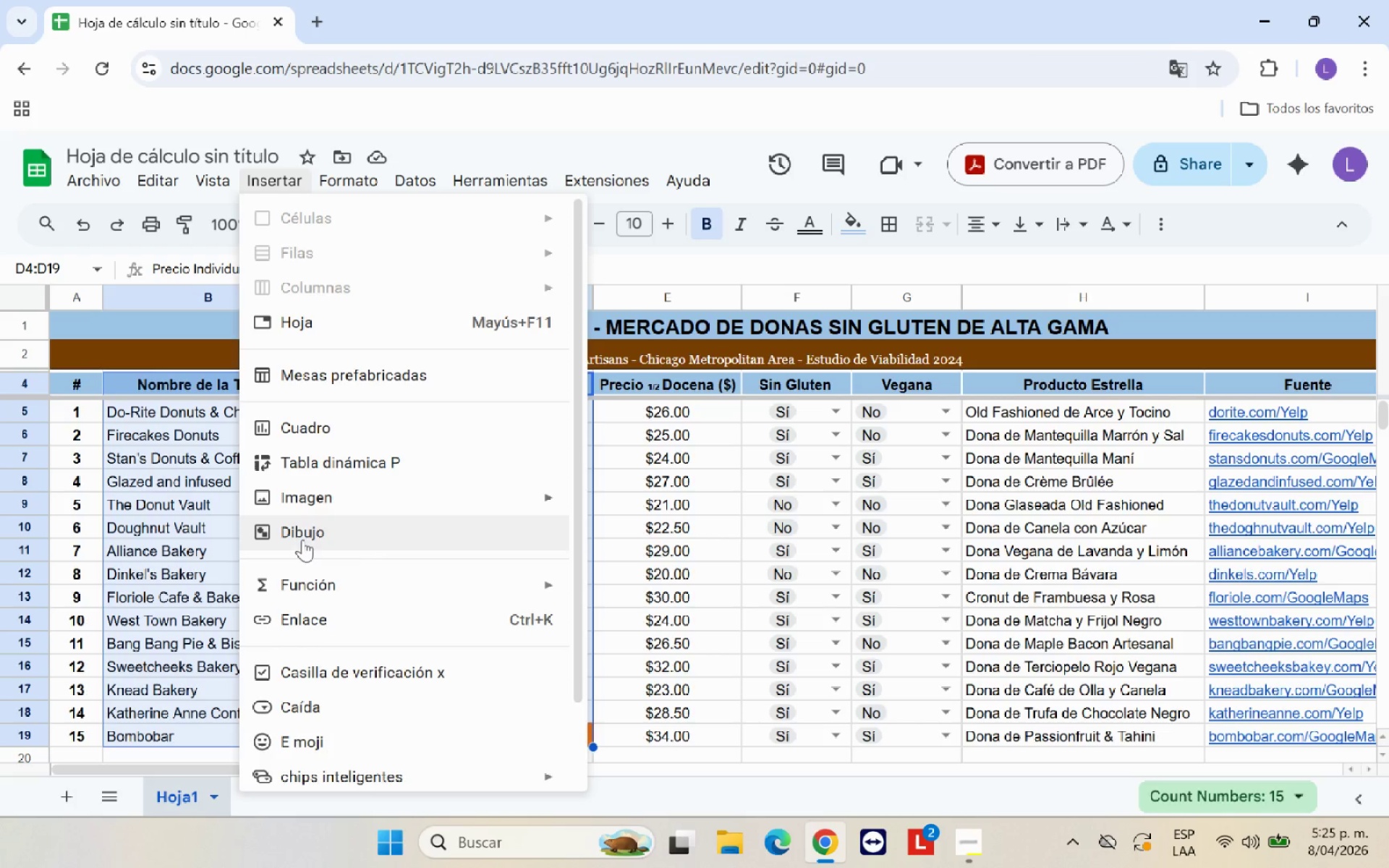 
left_click([331, 434])
 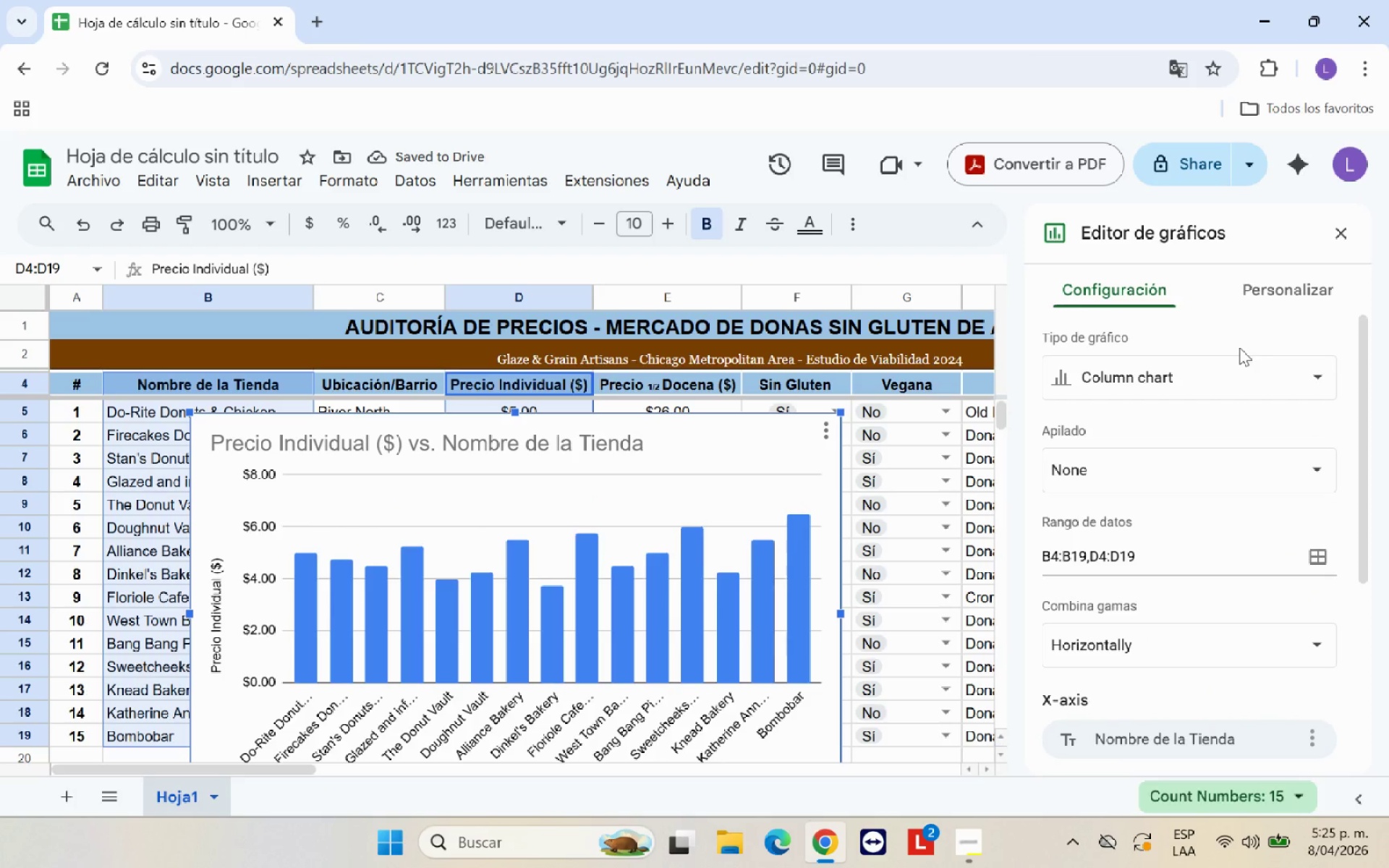 
wait(6.19)
 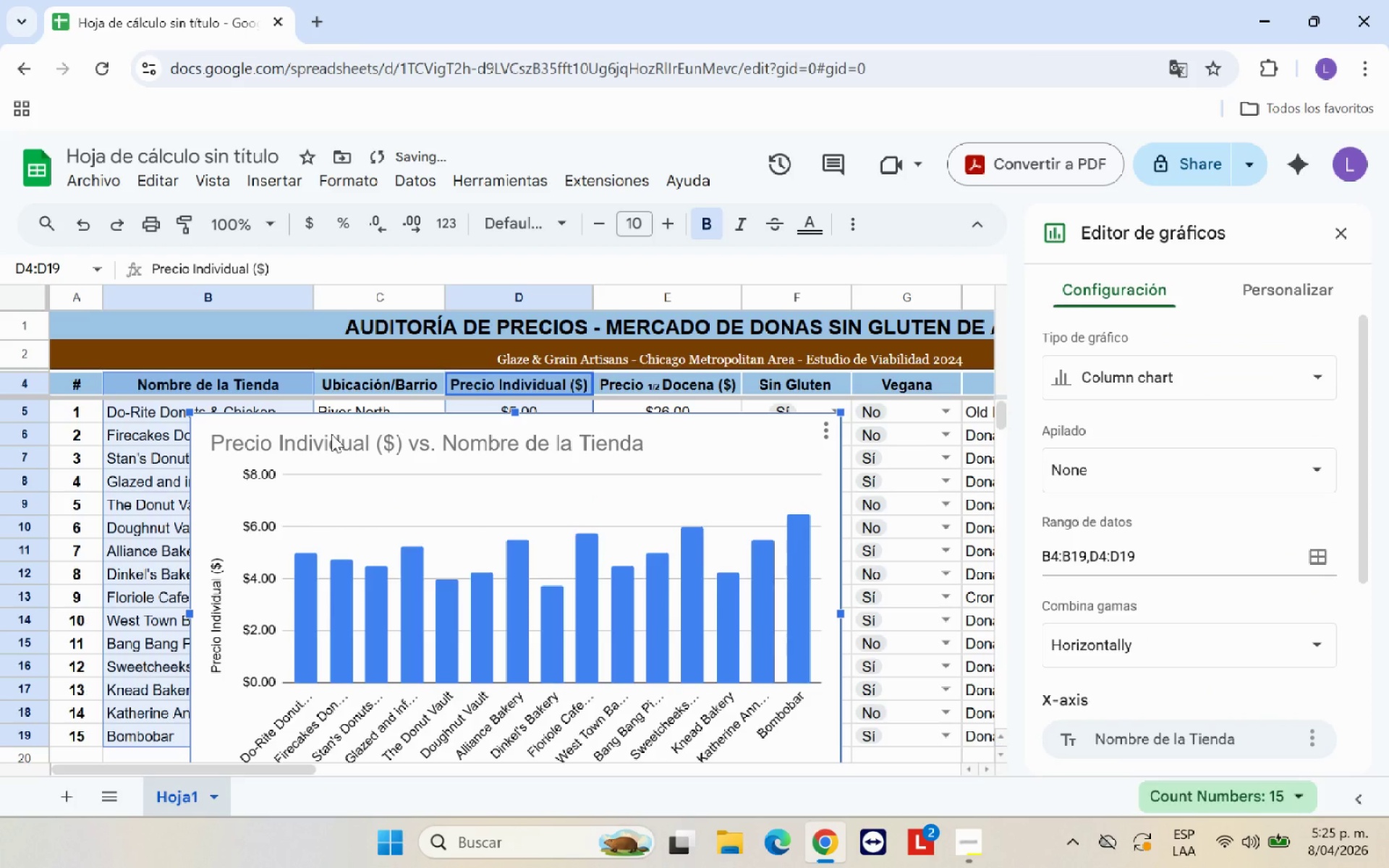 
left_click([1220, 382])
 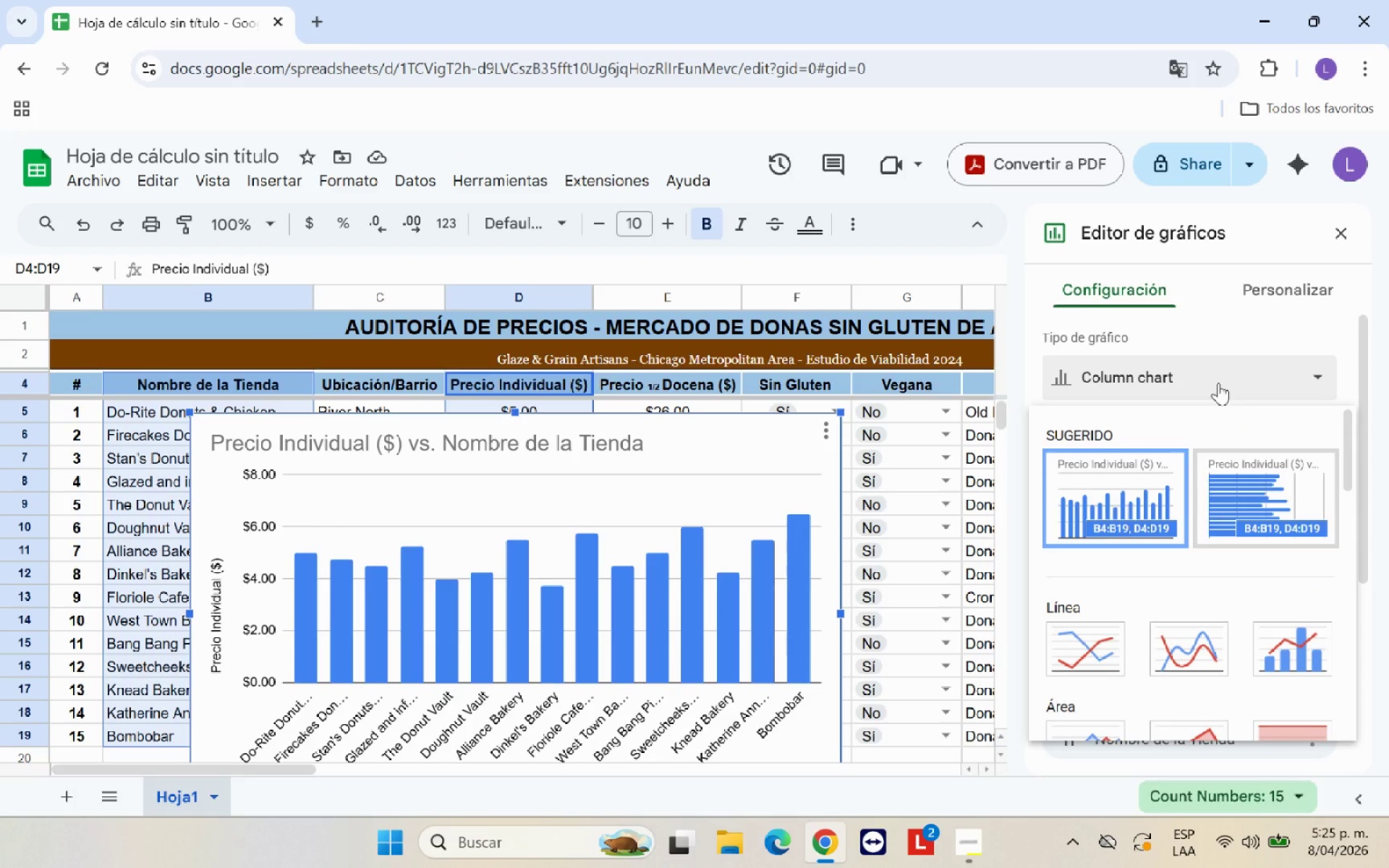 
mouse_move([1146, 528])
 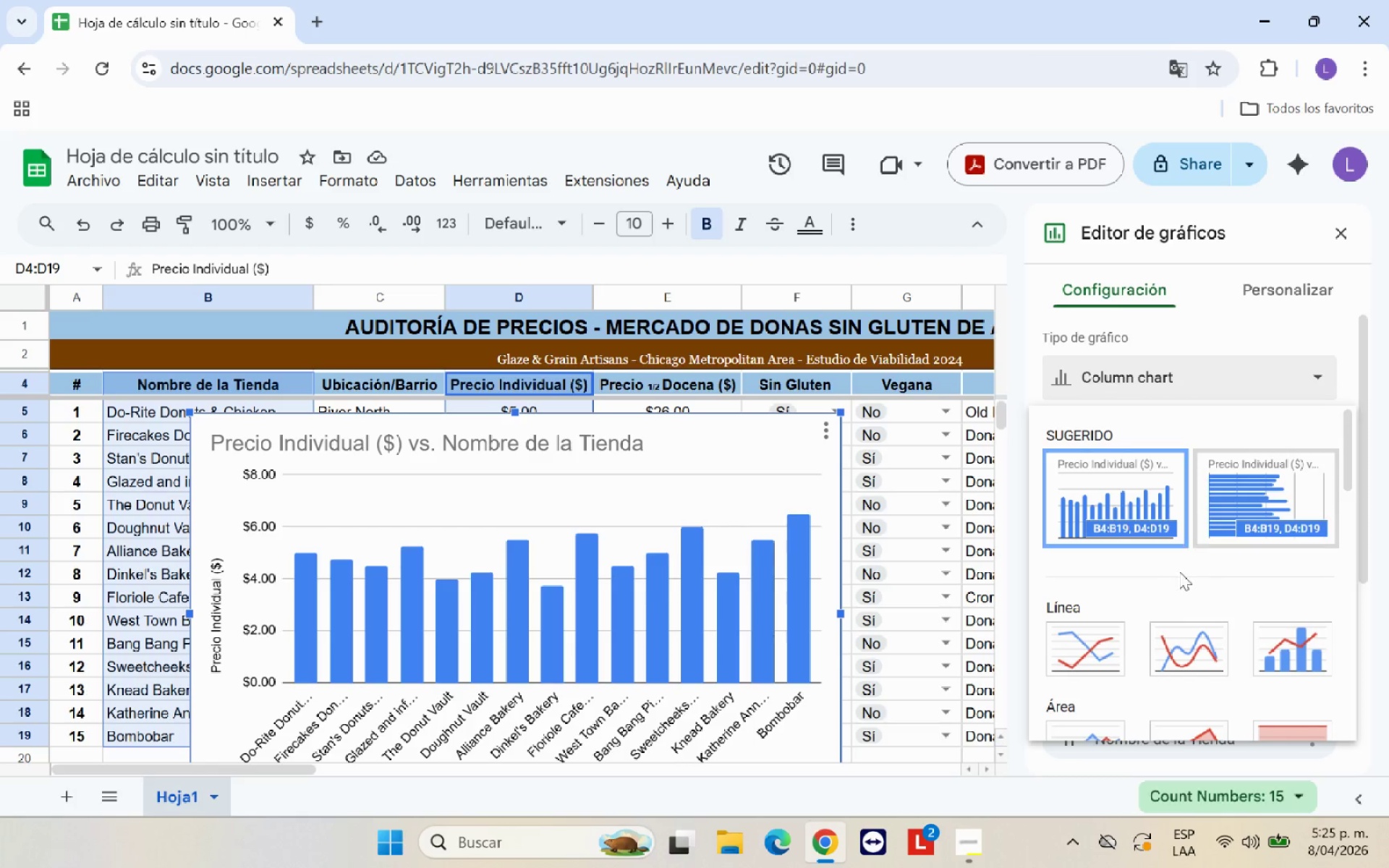 
scroll: coordinate [1199, 567], scroll_direction: down, amount: 3.0
 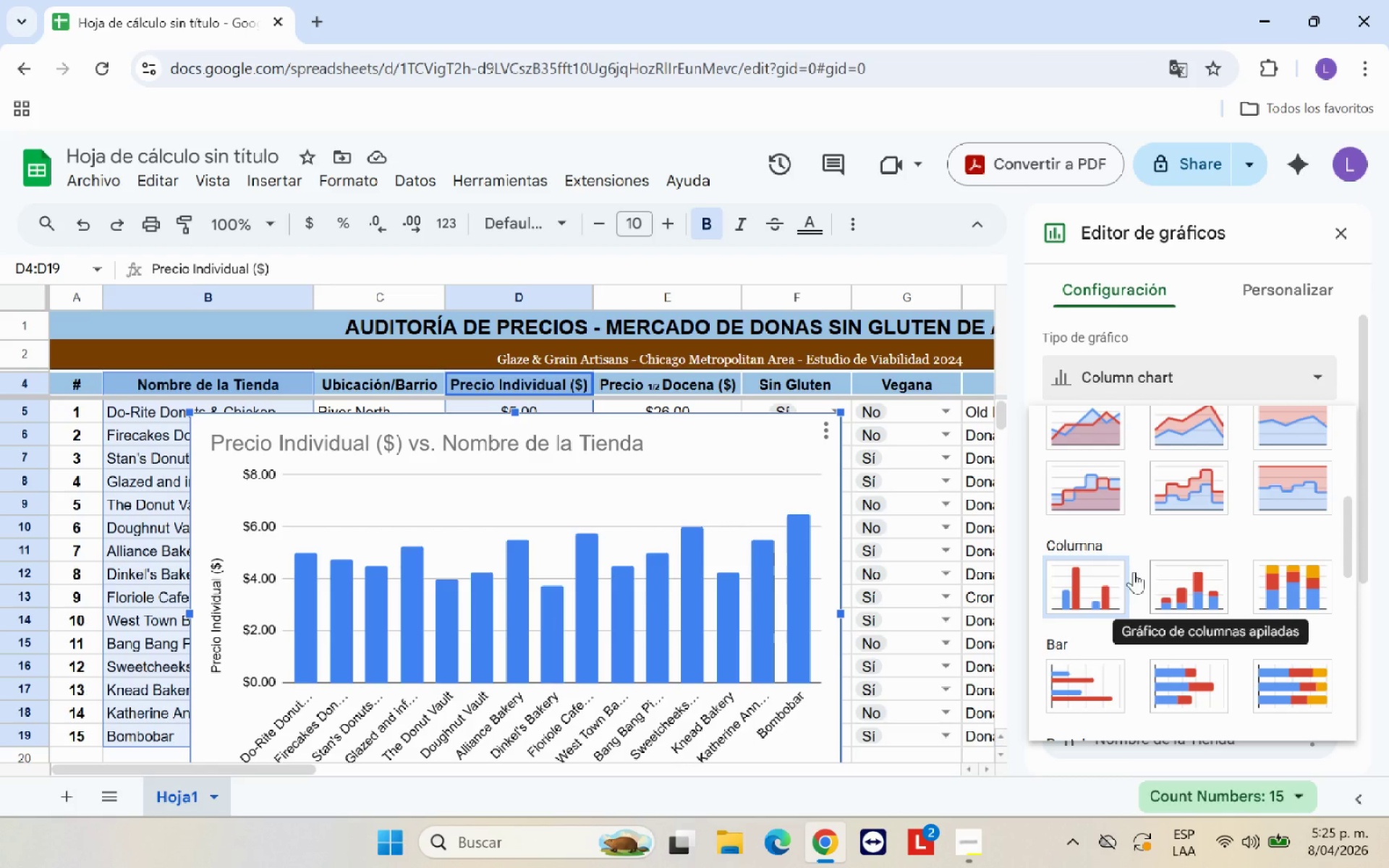 
left_click([1073, 573])
 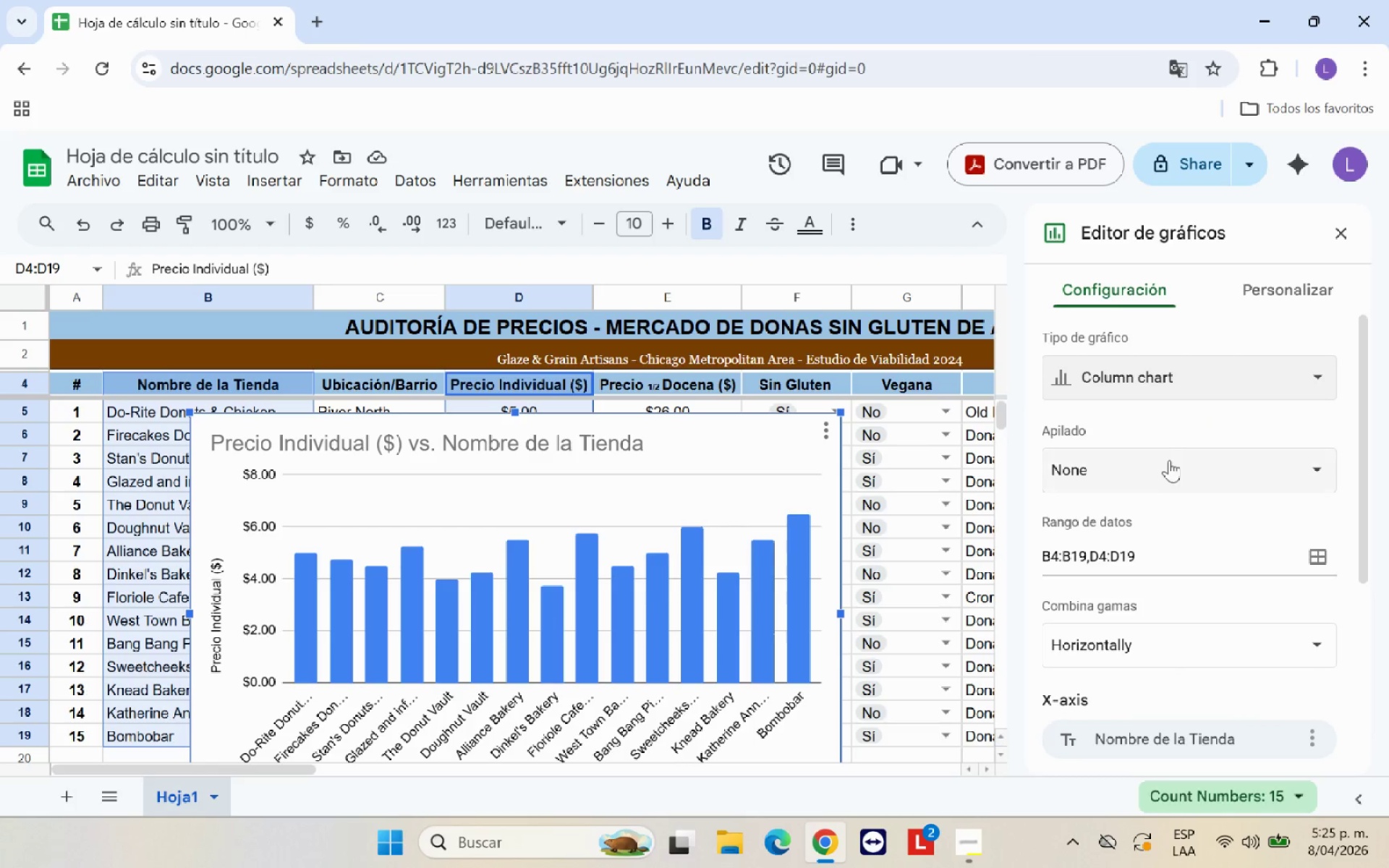 
left_click([1172, 457])
 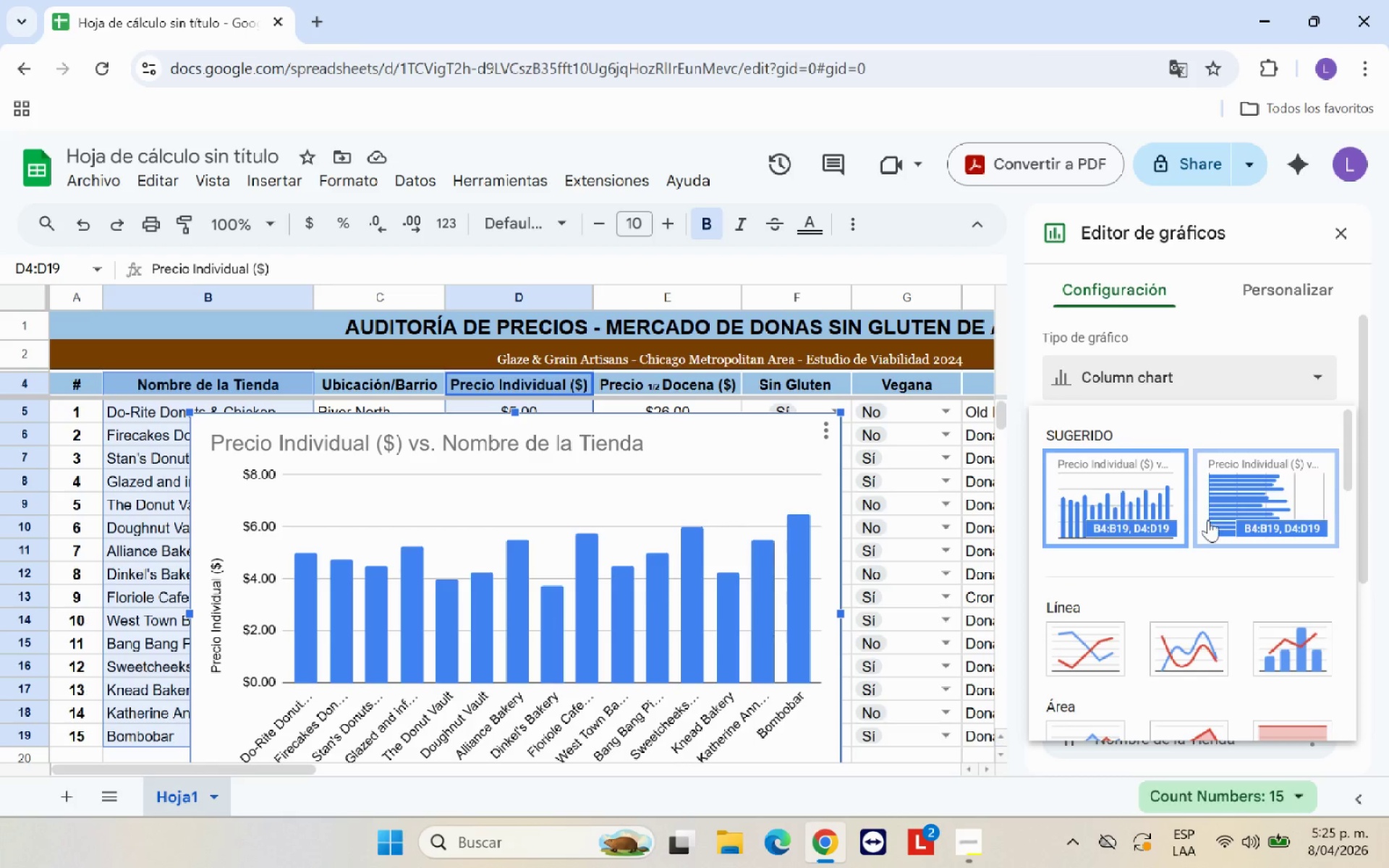 
scroll: coordinate [1197, 482], scroll_direction: down, amount: 7.0
 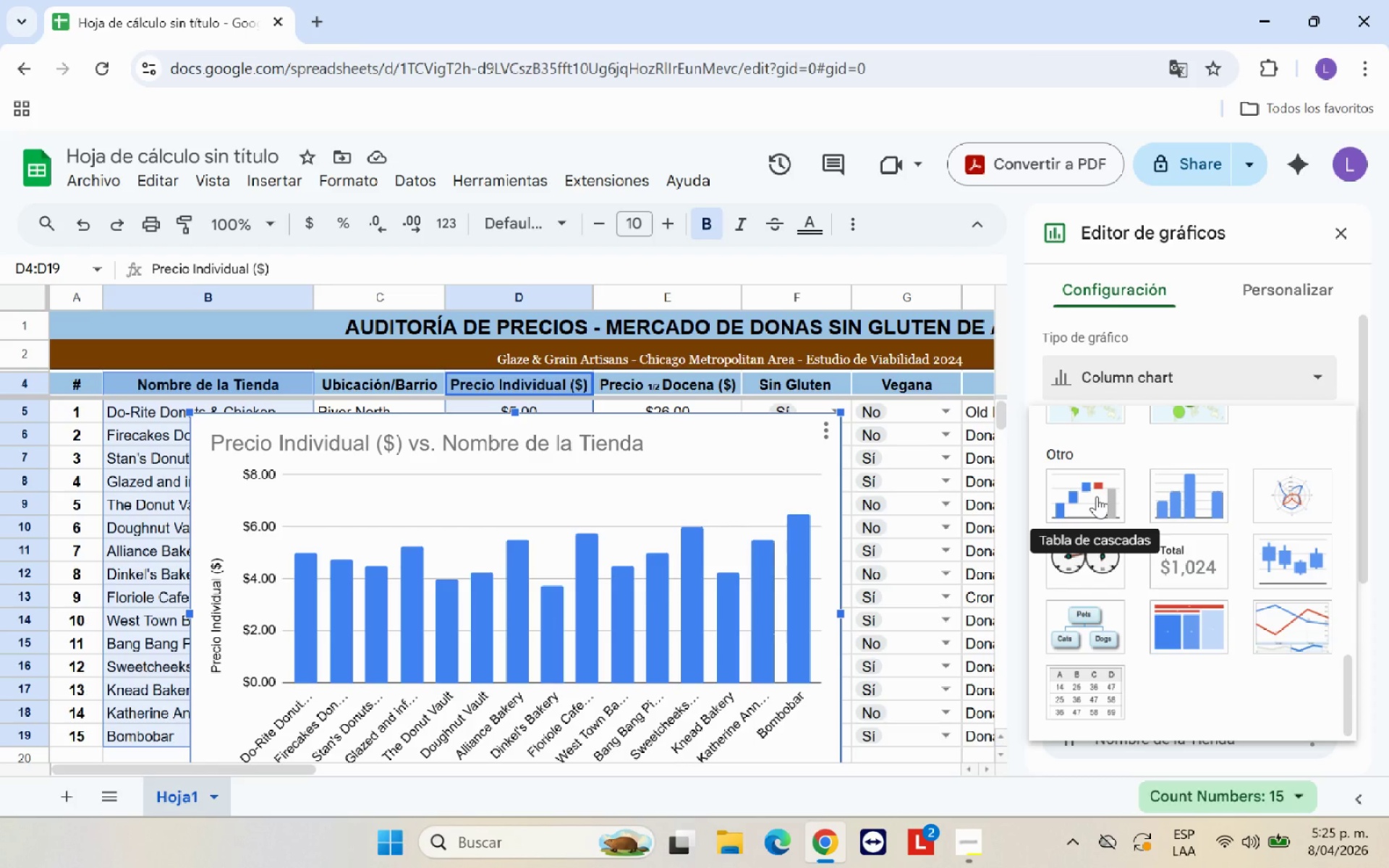 
scroll: coordinate [1154, 533], scroll_direction: up, amount: 8.0
 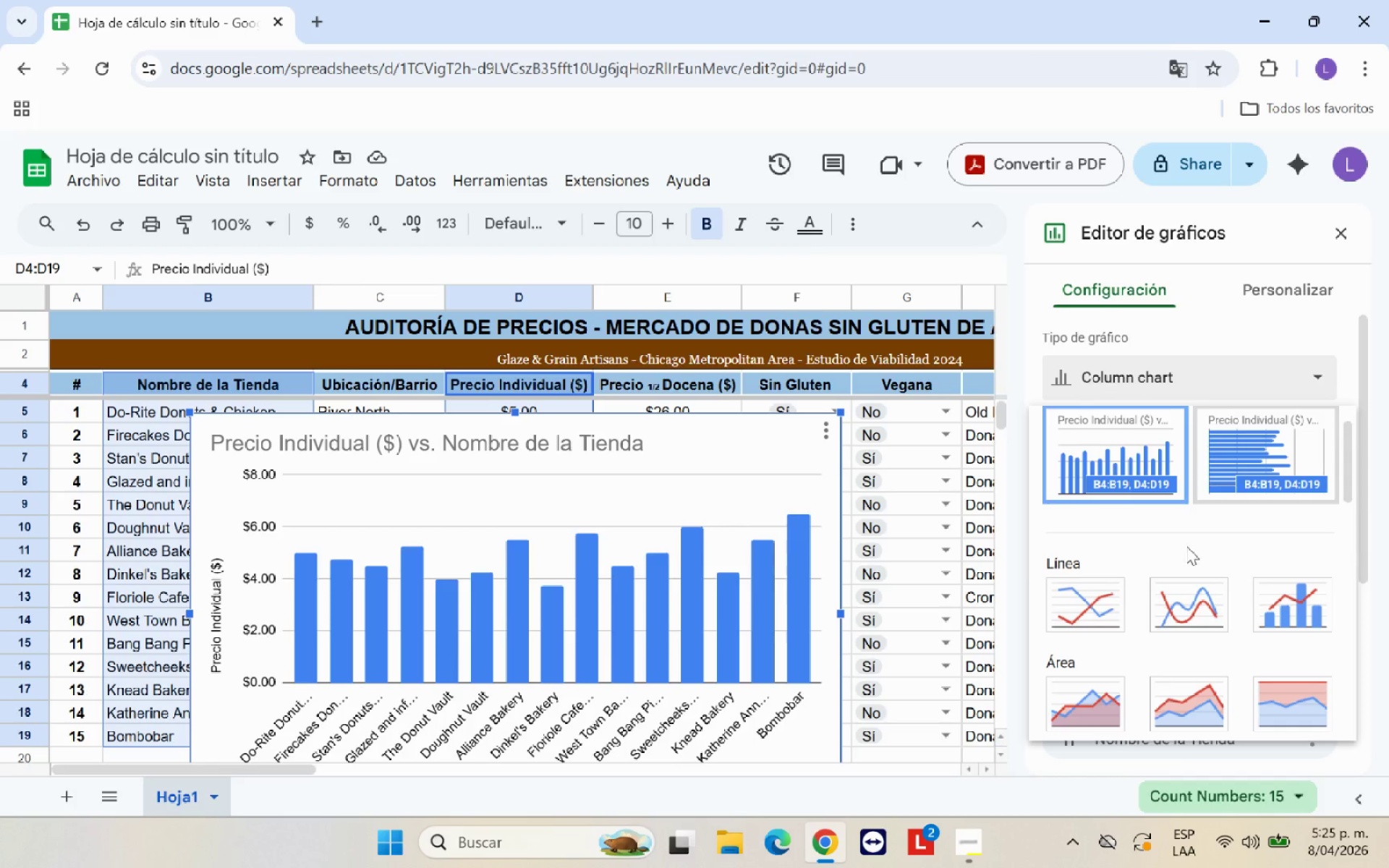 
mouse_move([1133, 467])
 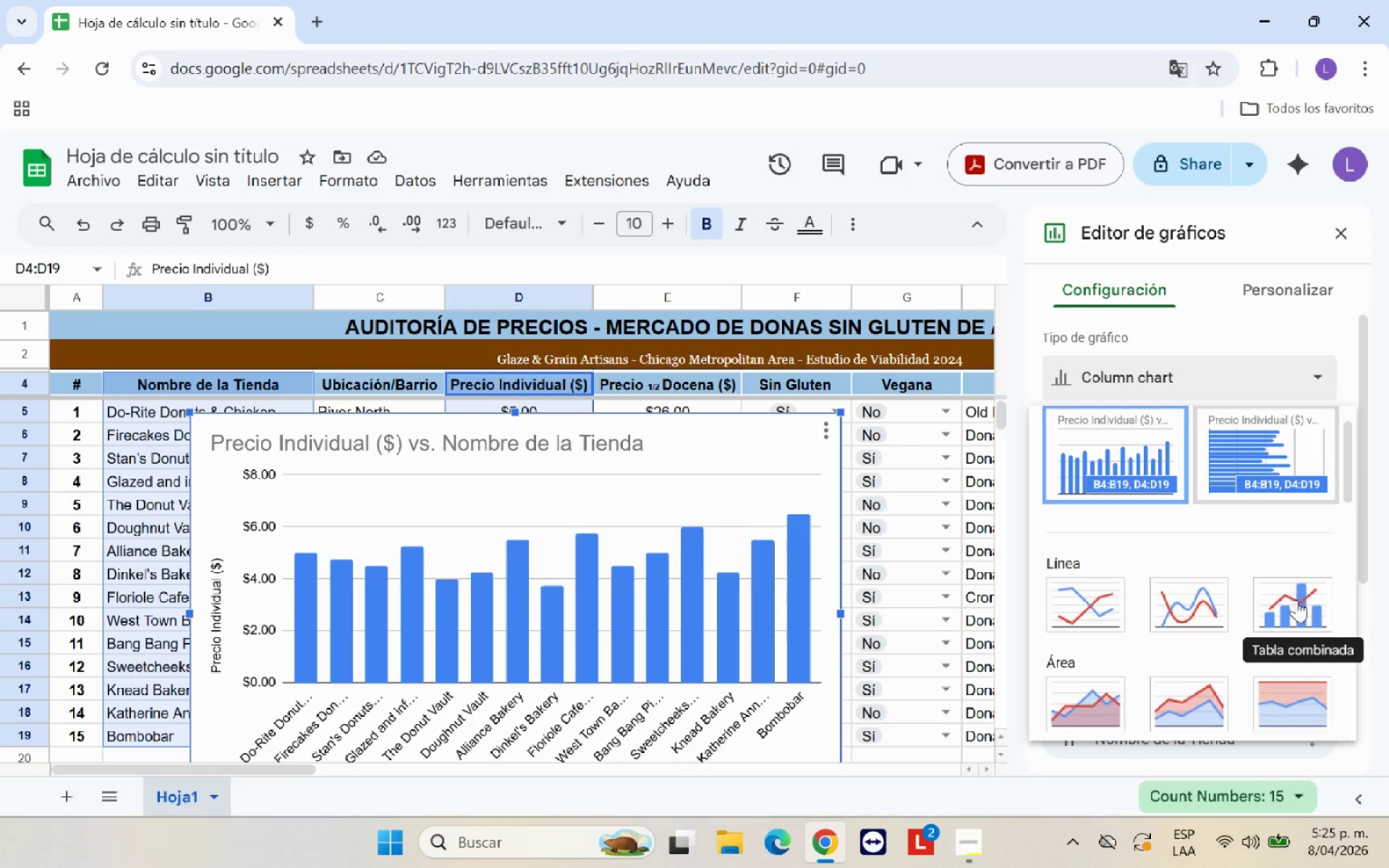 
mouse_move([1293, 477])
 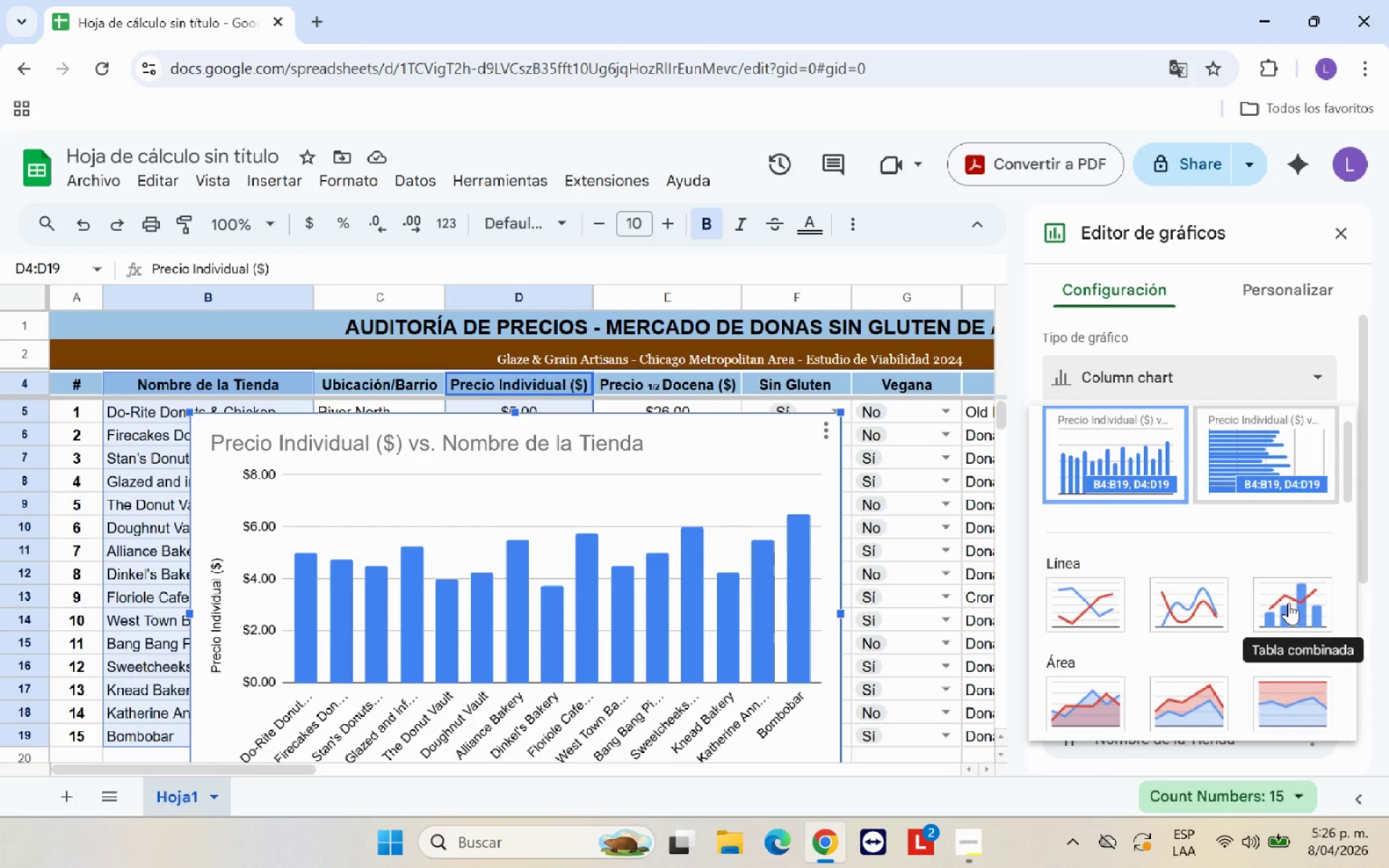 
left_click([1289, 603])
 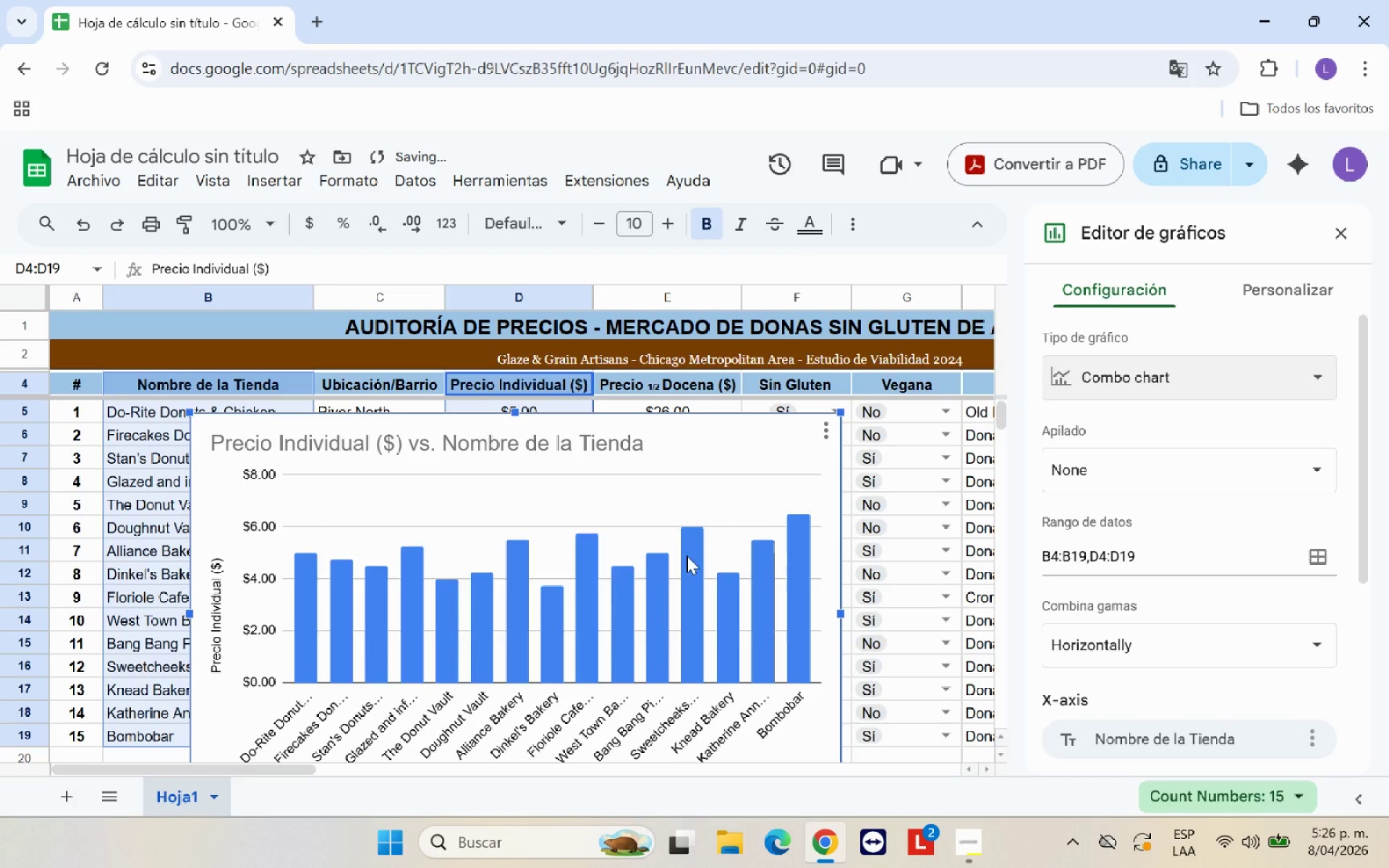 
left_click([650, 498])
 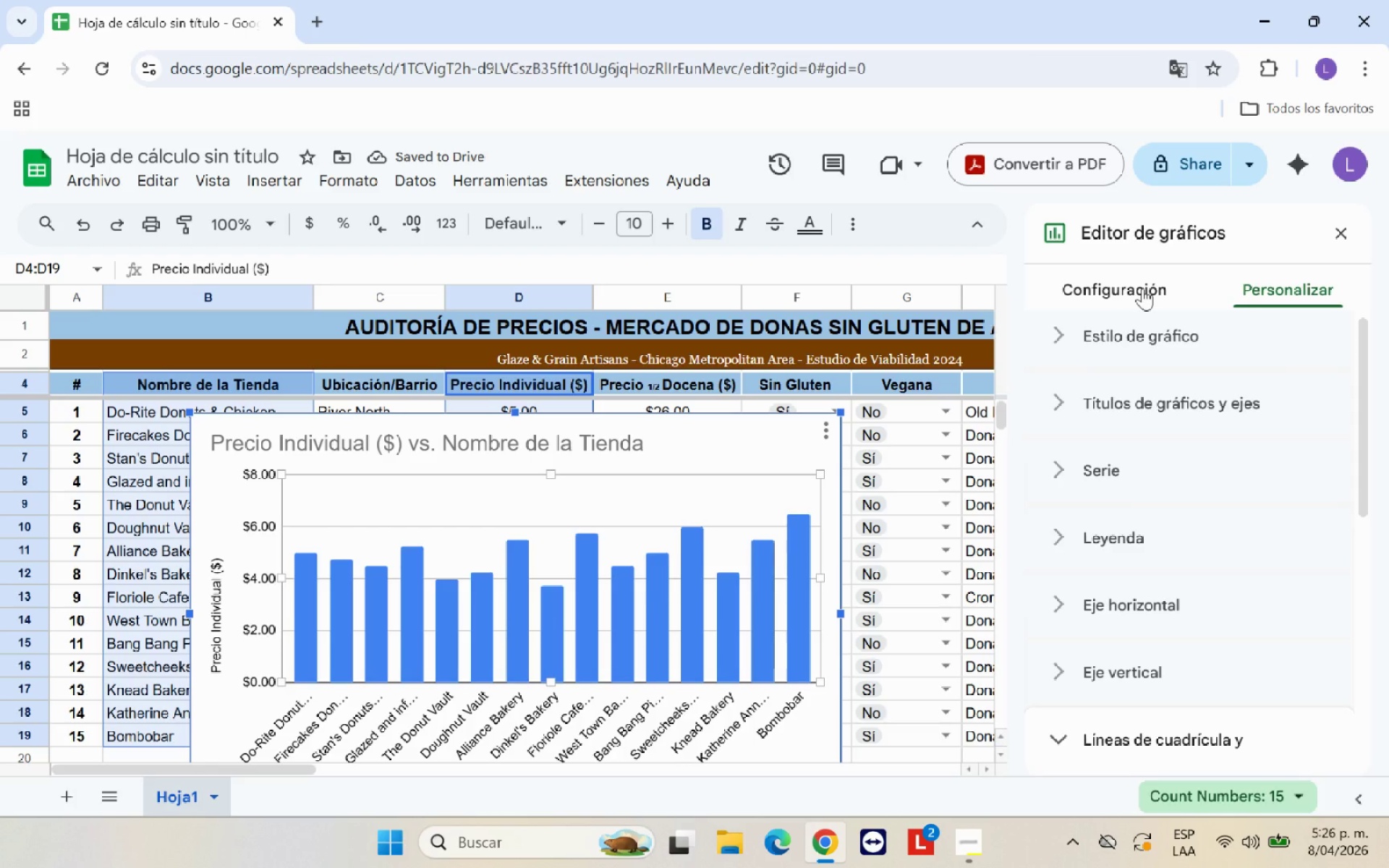 
left_click([1160, 333])
 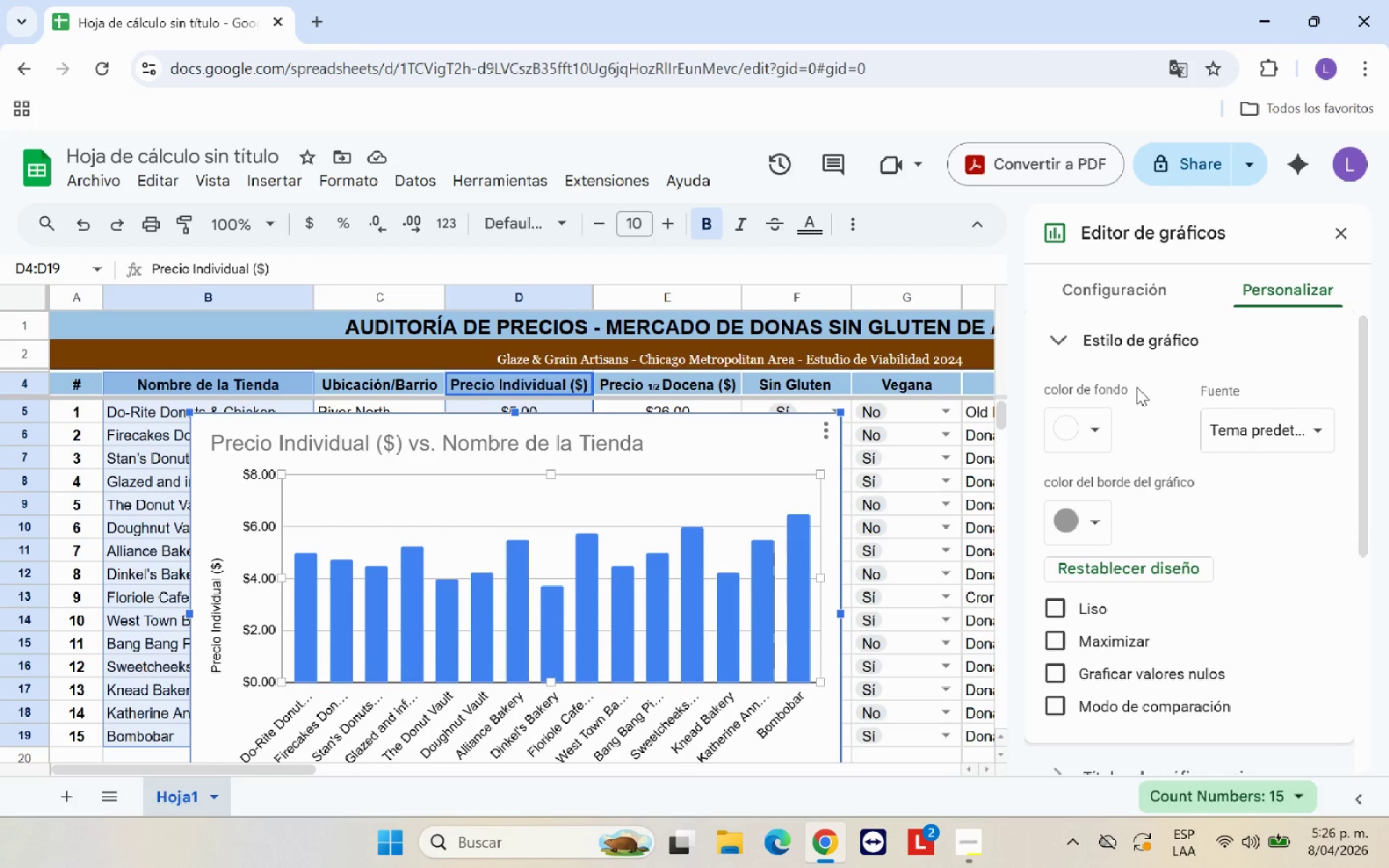 
left_click([1121, 283])
 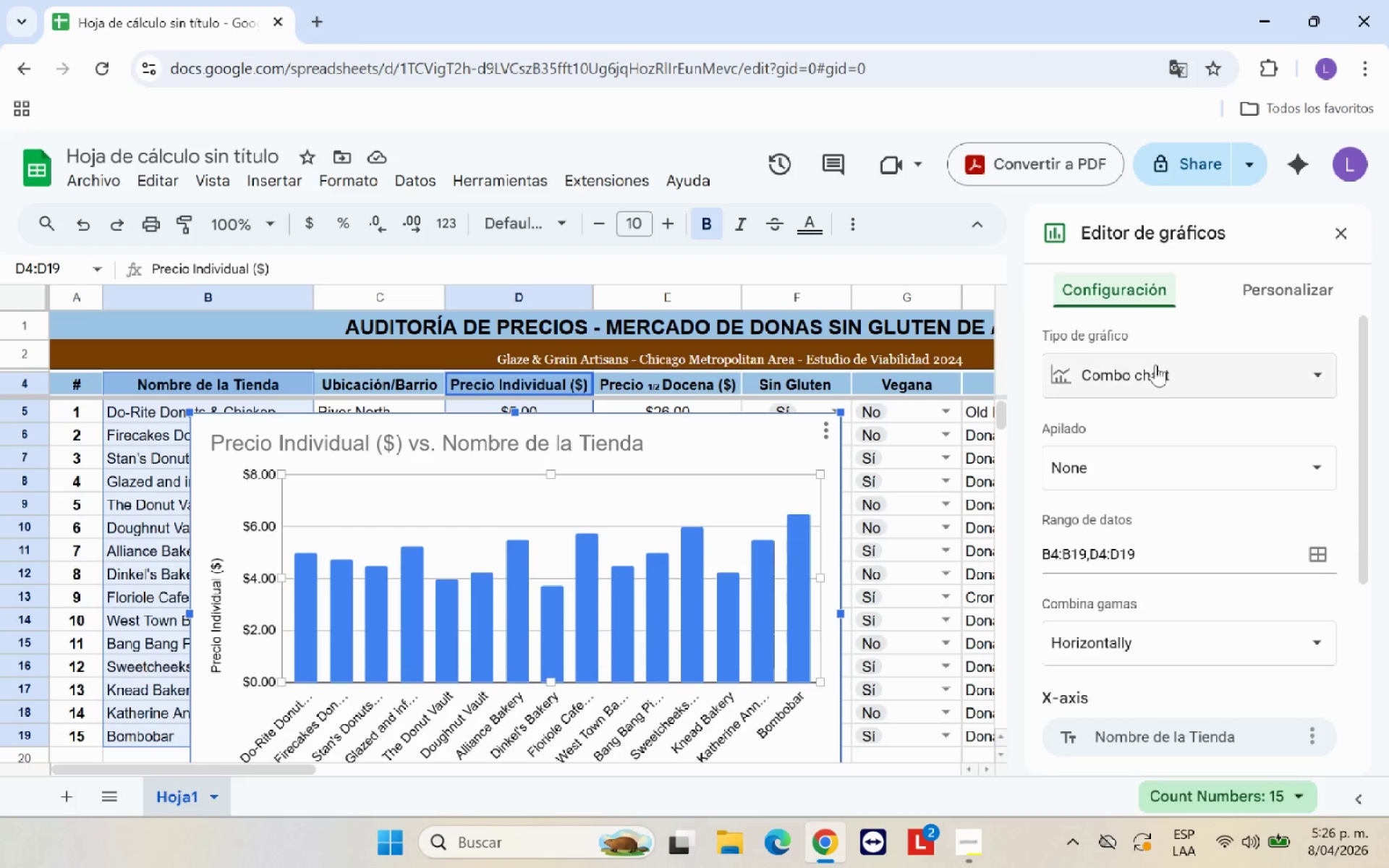 
left_click([1157, 370])
 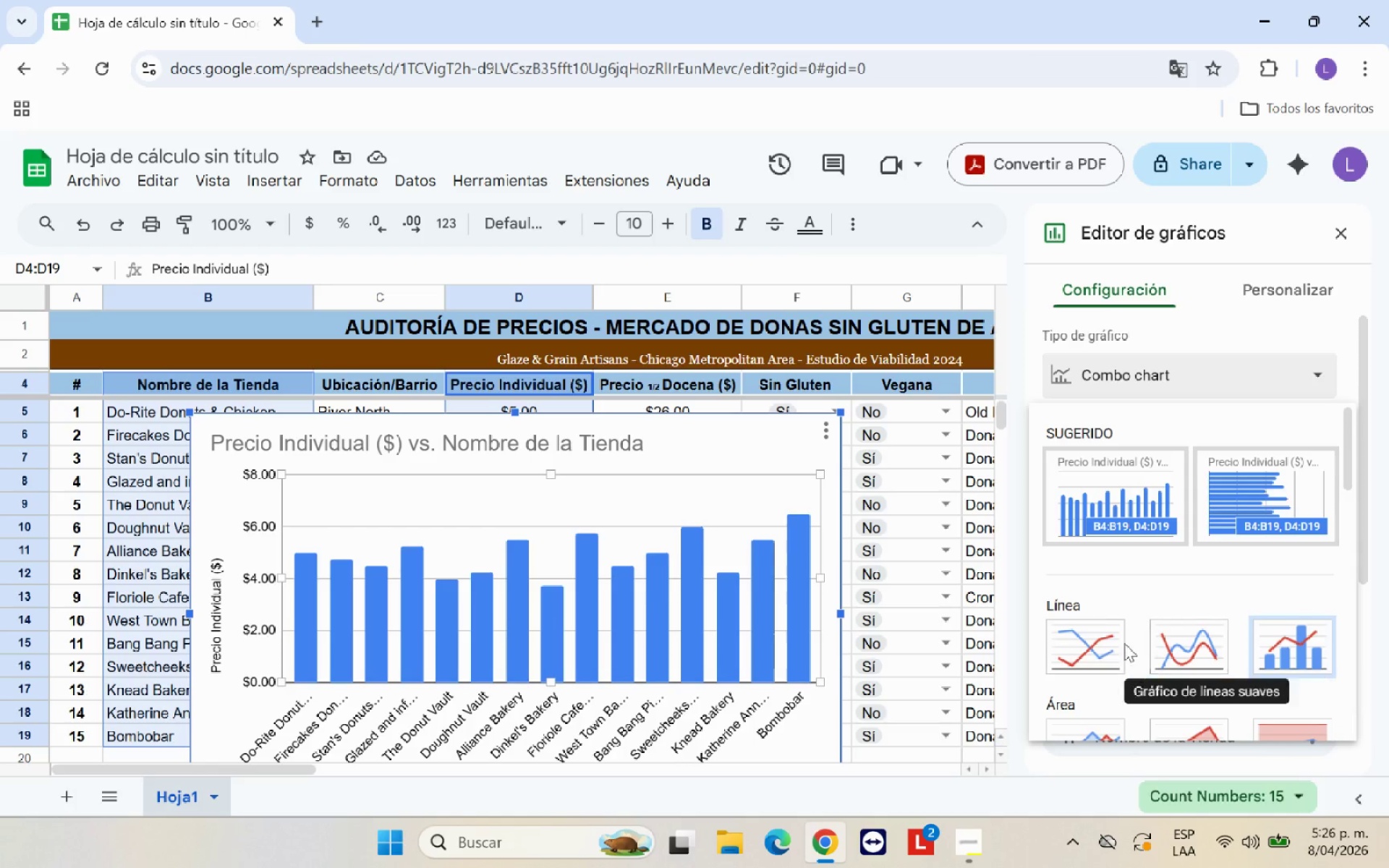 
scroll: coordinate [1220, 629], scroll_direction: down, amount: 1.0
 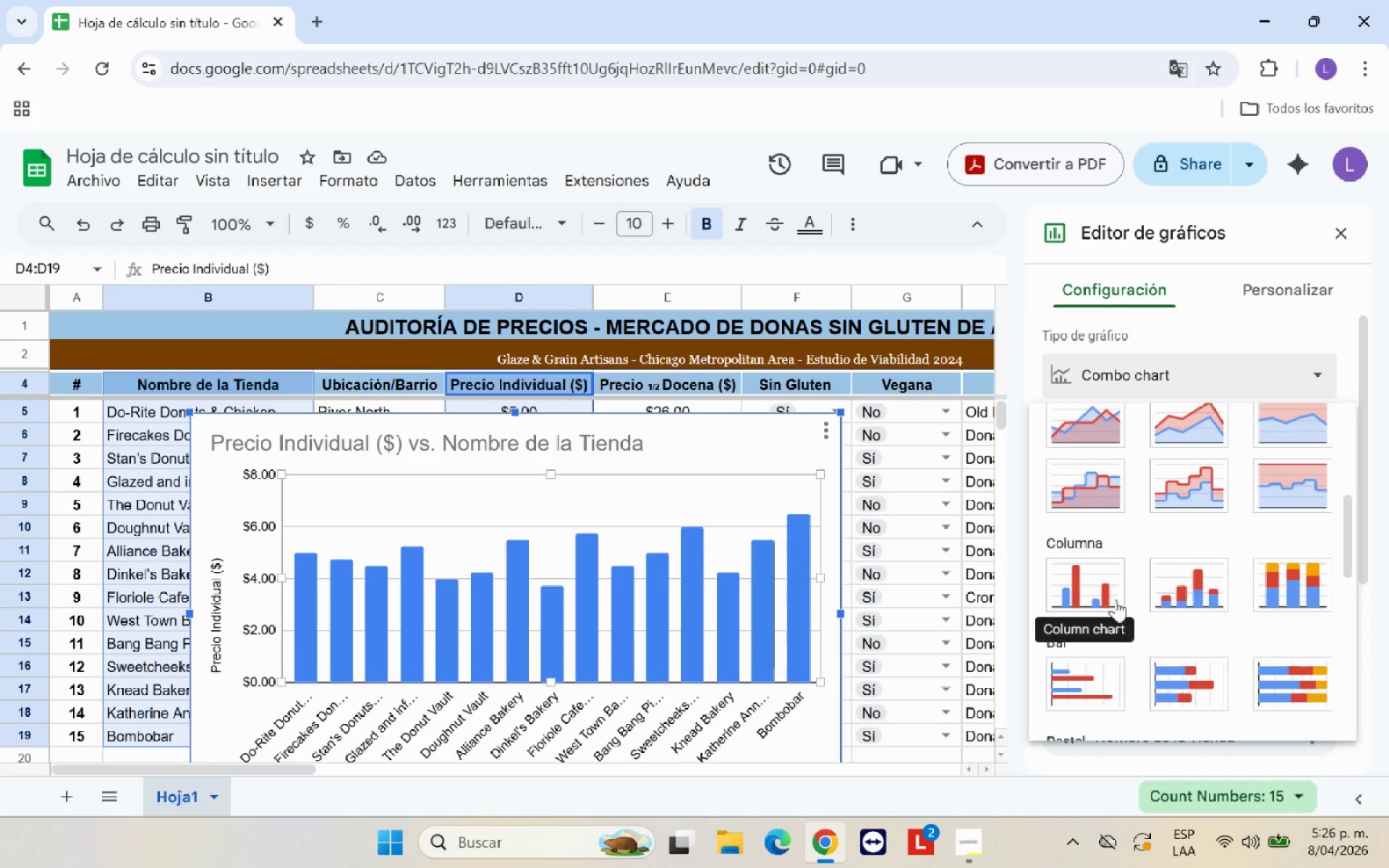 
left_click([1110, 590])
 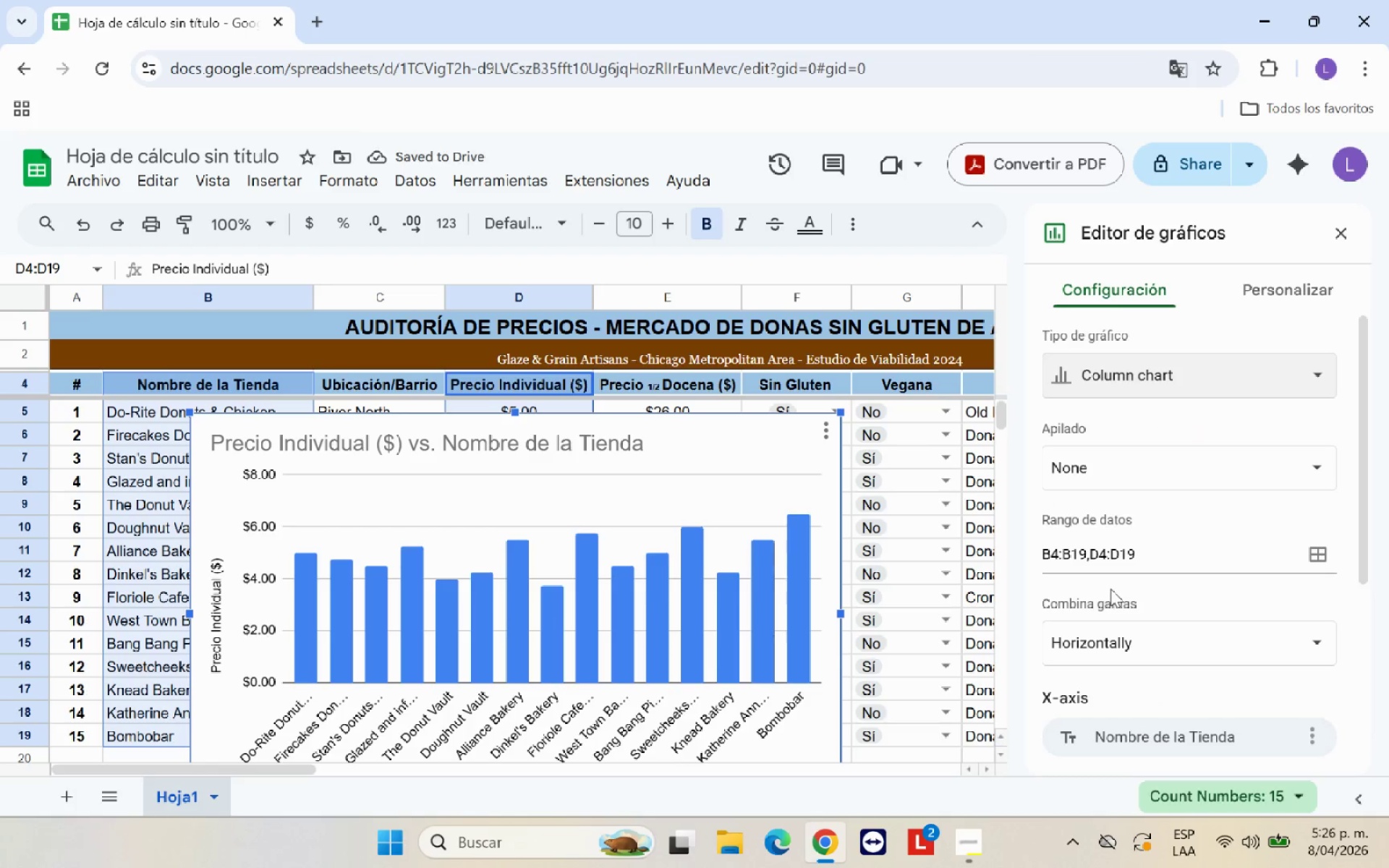 
scroll: coordinate [1112, 586], scroll_direction: down, amount: 1.0
 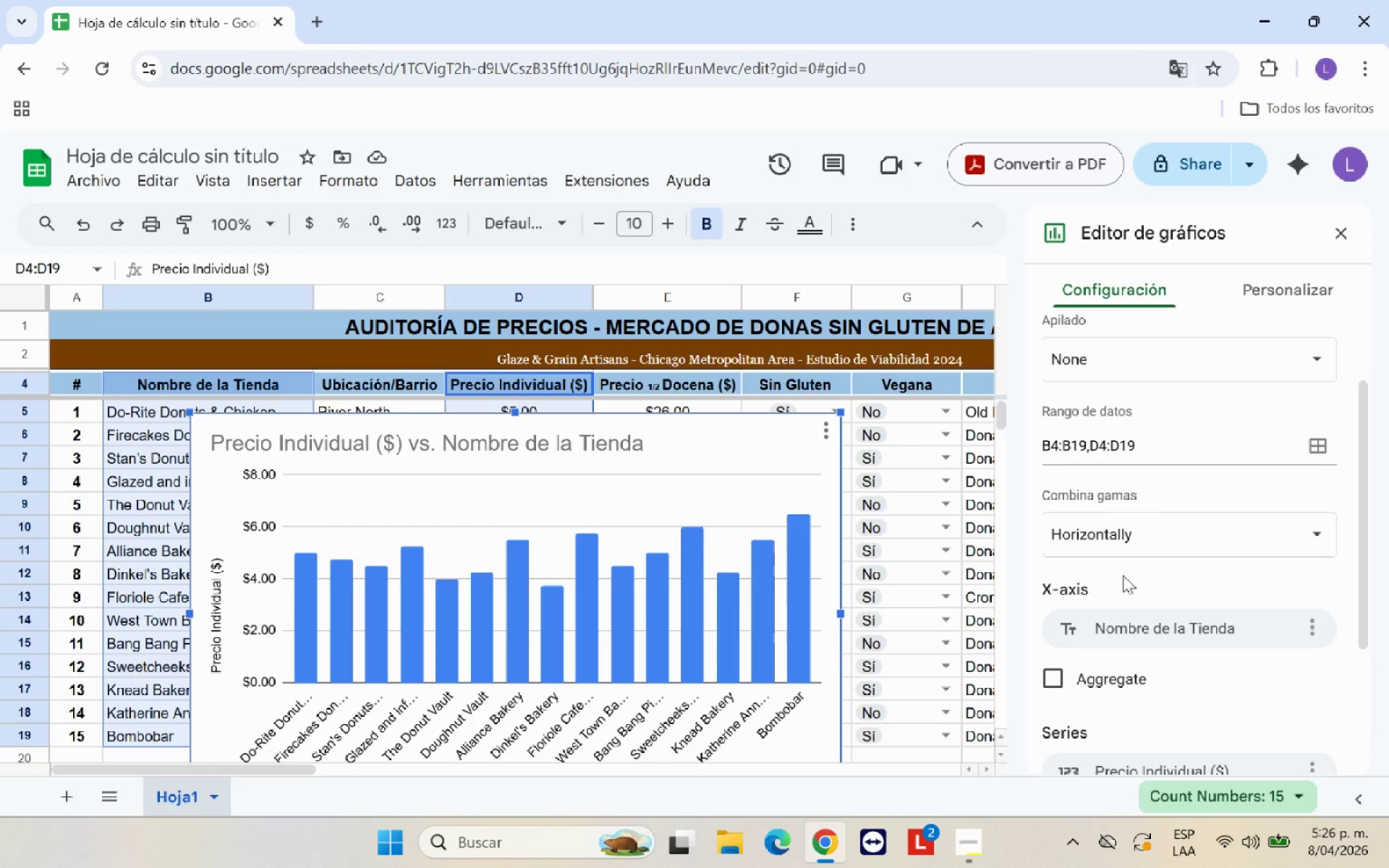 
wait(5.89)
 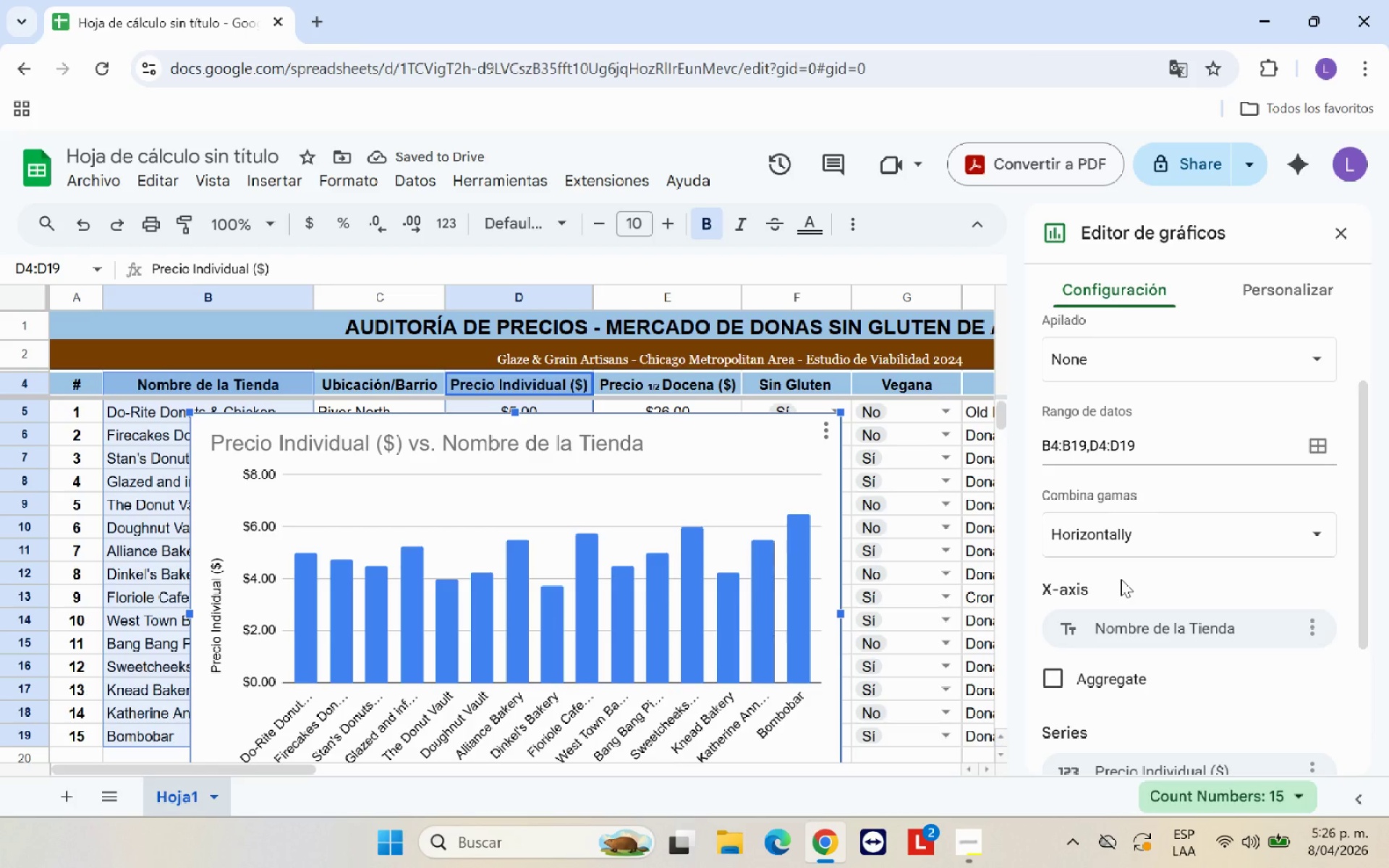 
scroll: coordinate [413, 497], scroll_direction: down, amount: 1.0
 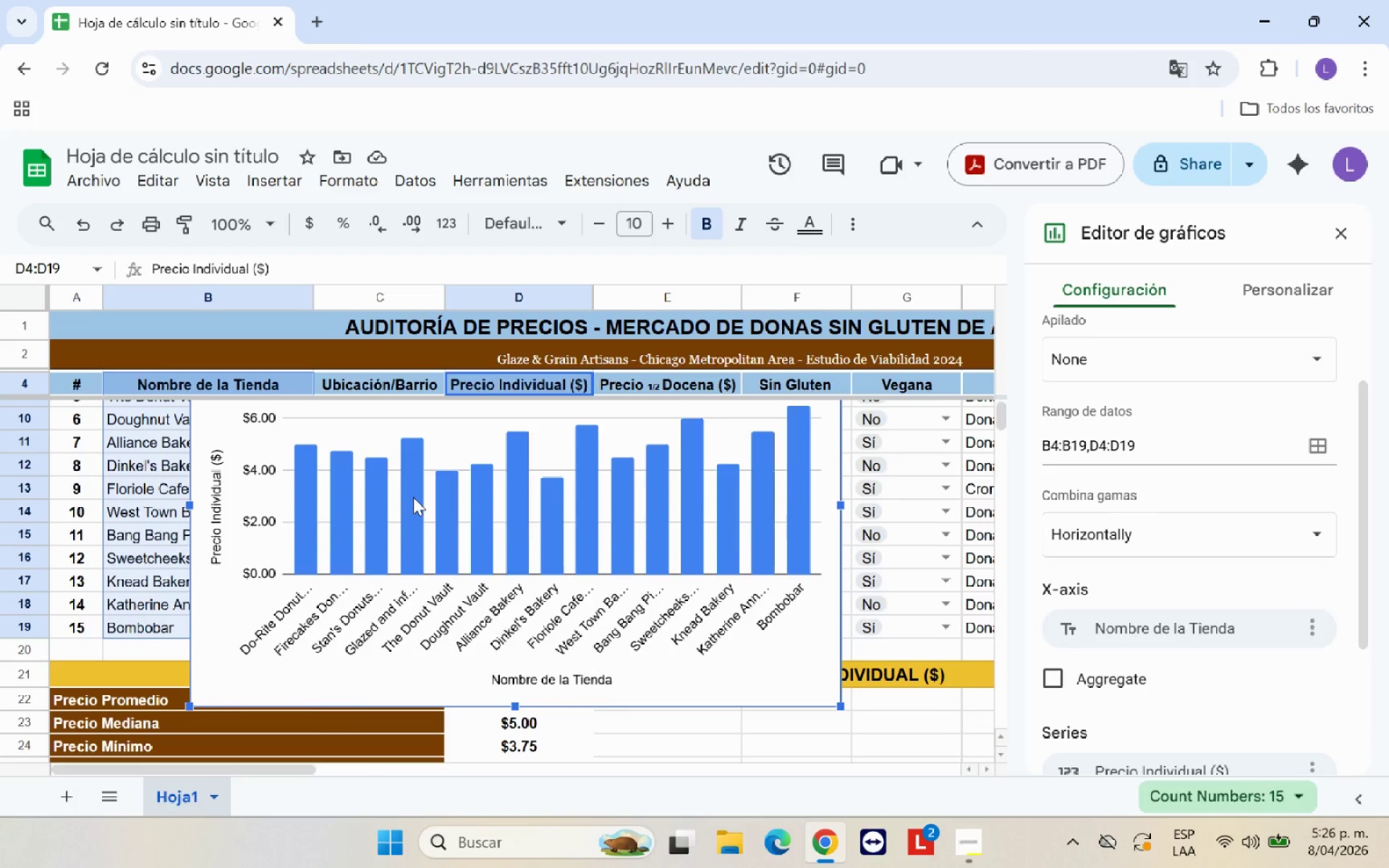 
scroll: coordinate [413, 497], scroll_direction: up, amount: 1.0
 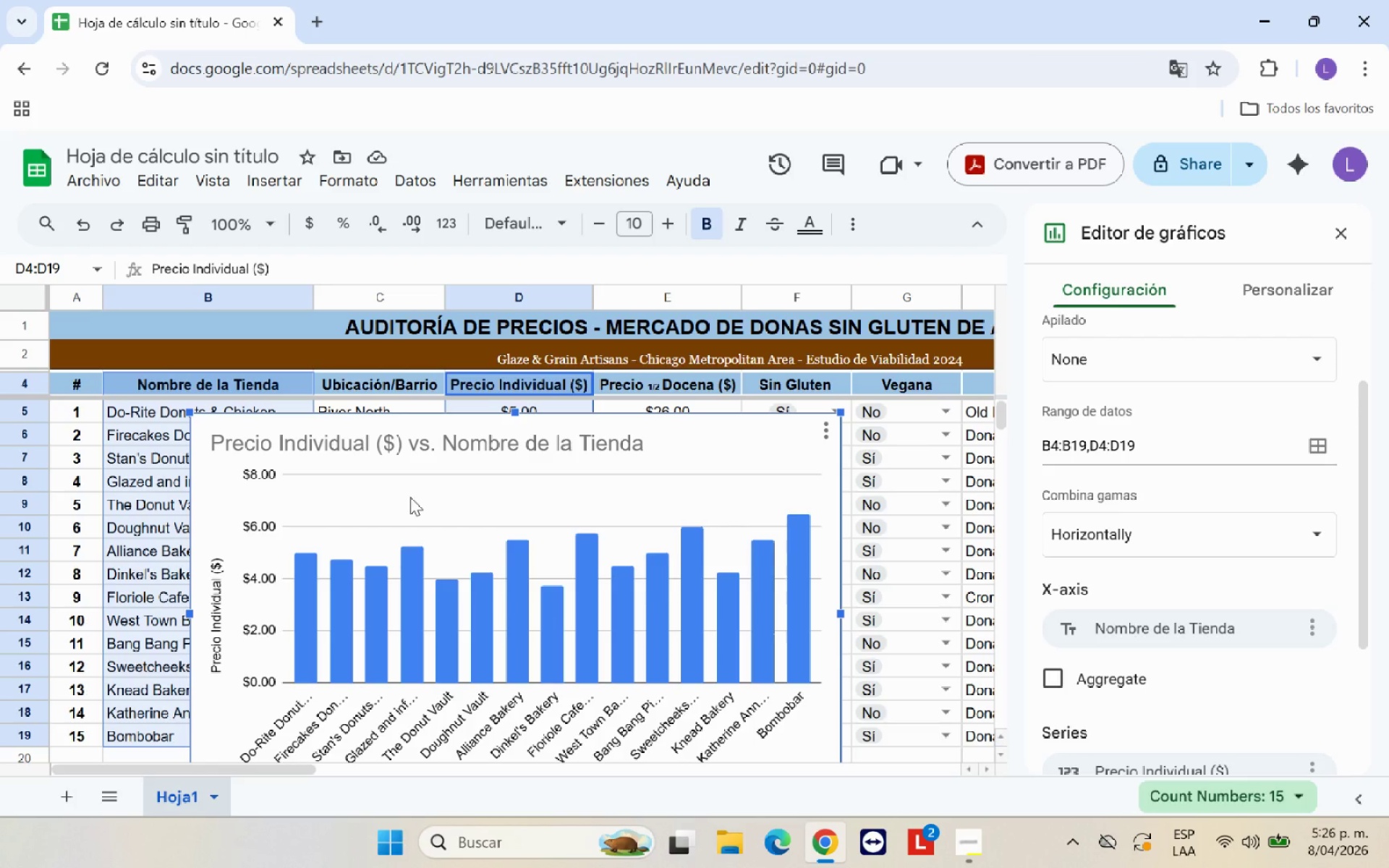 
scroll: coordinate [410, 497], scroll_direction: down, amount: 1.0
 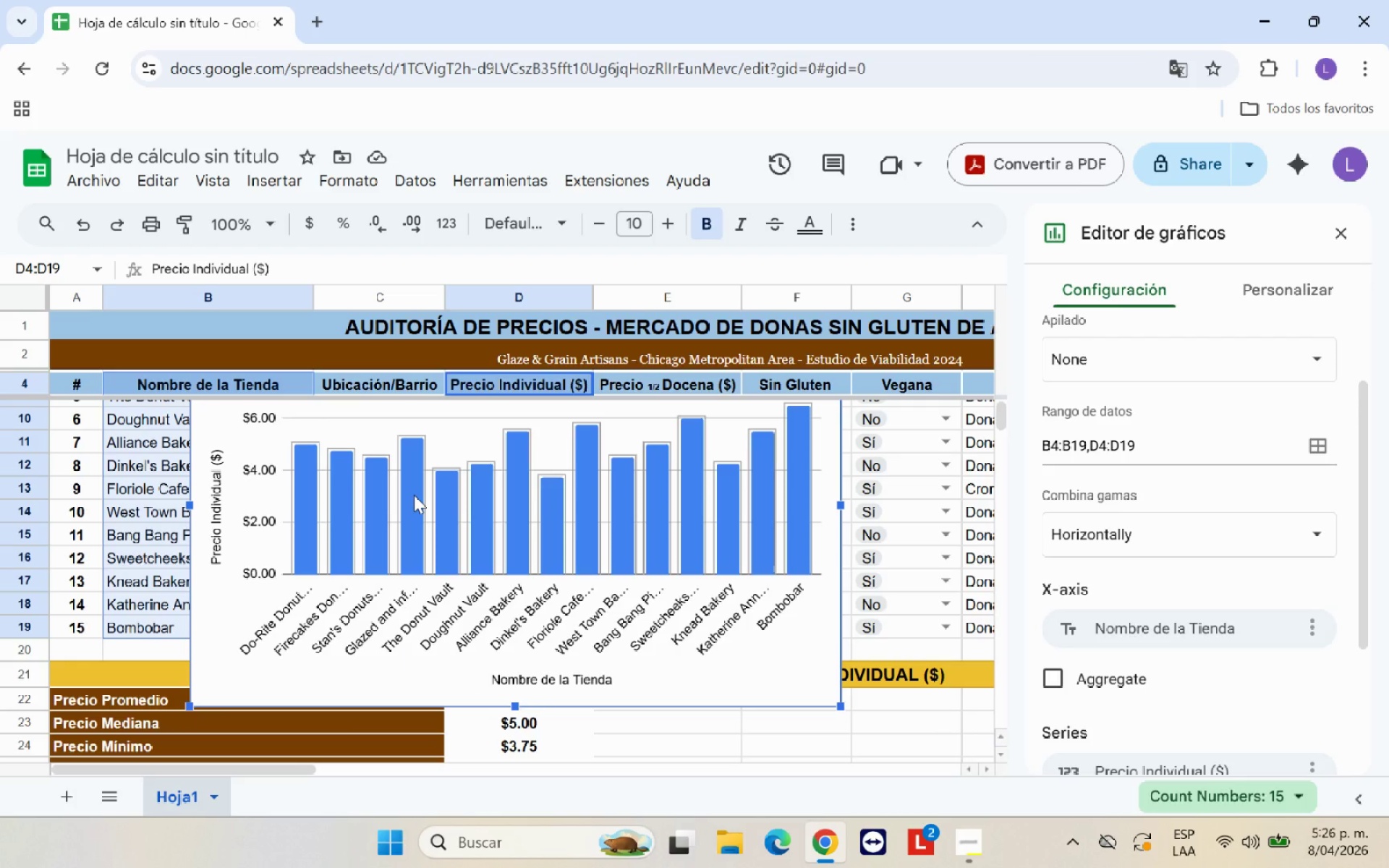 
wait(21.1)
 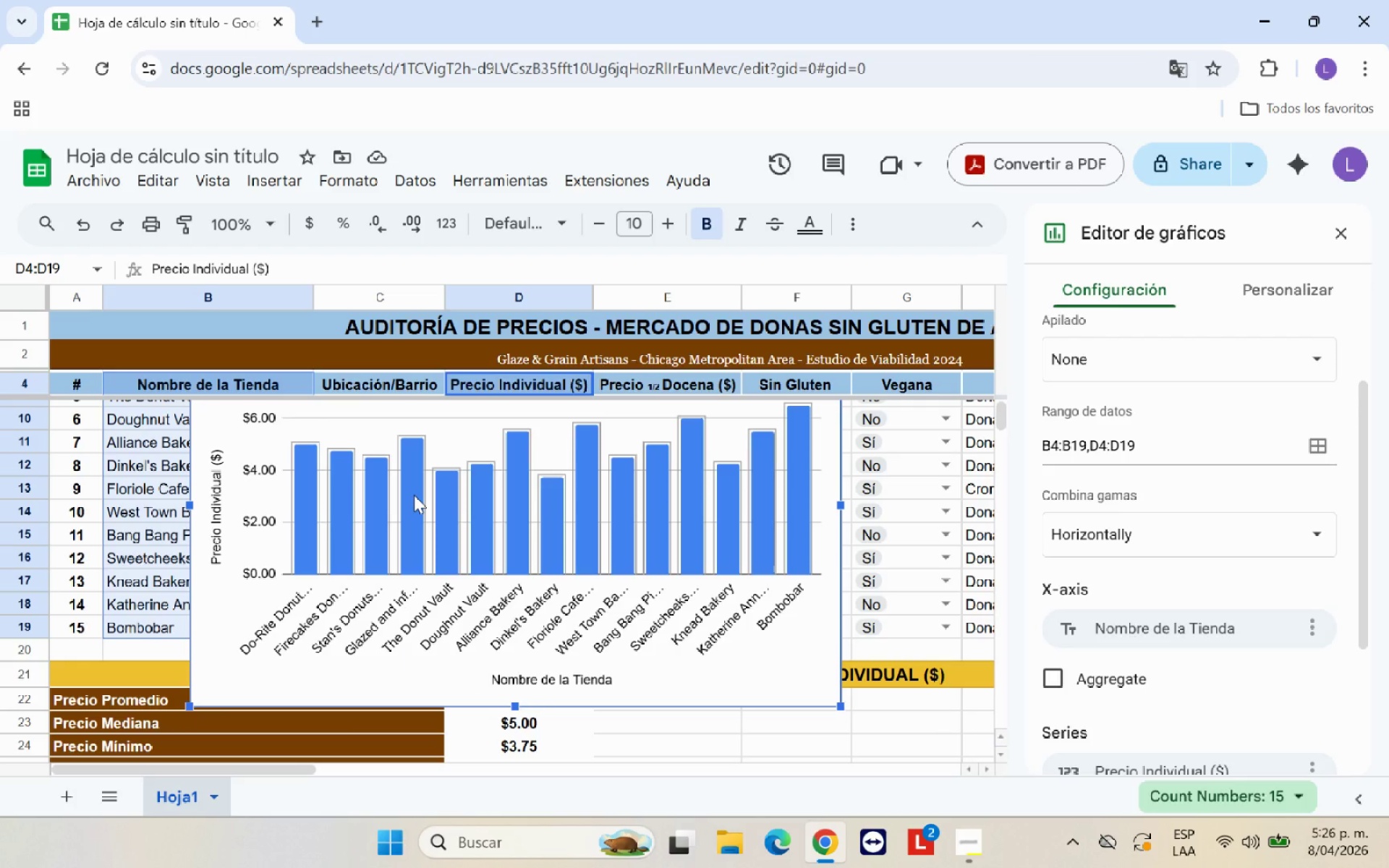 
scroll: coordinate [1249, 422], scroll_direction: up, amount: 5.0
 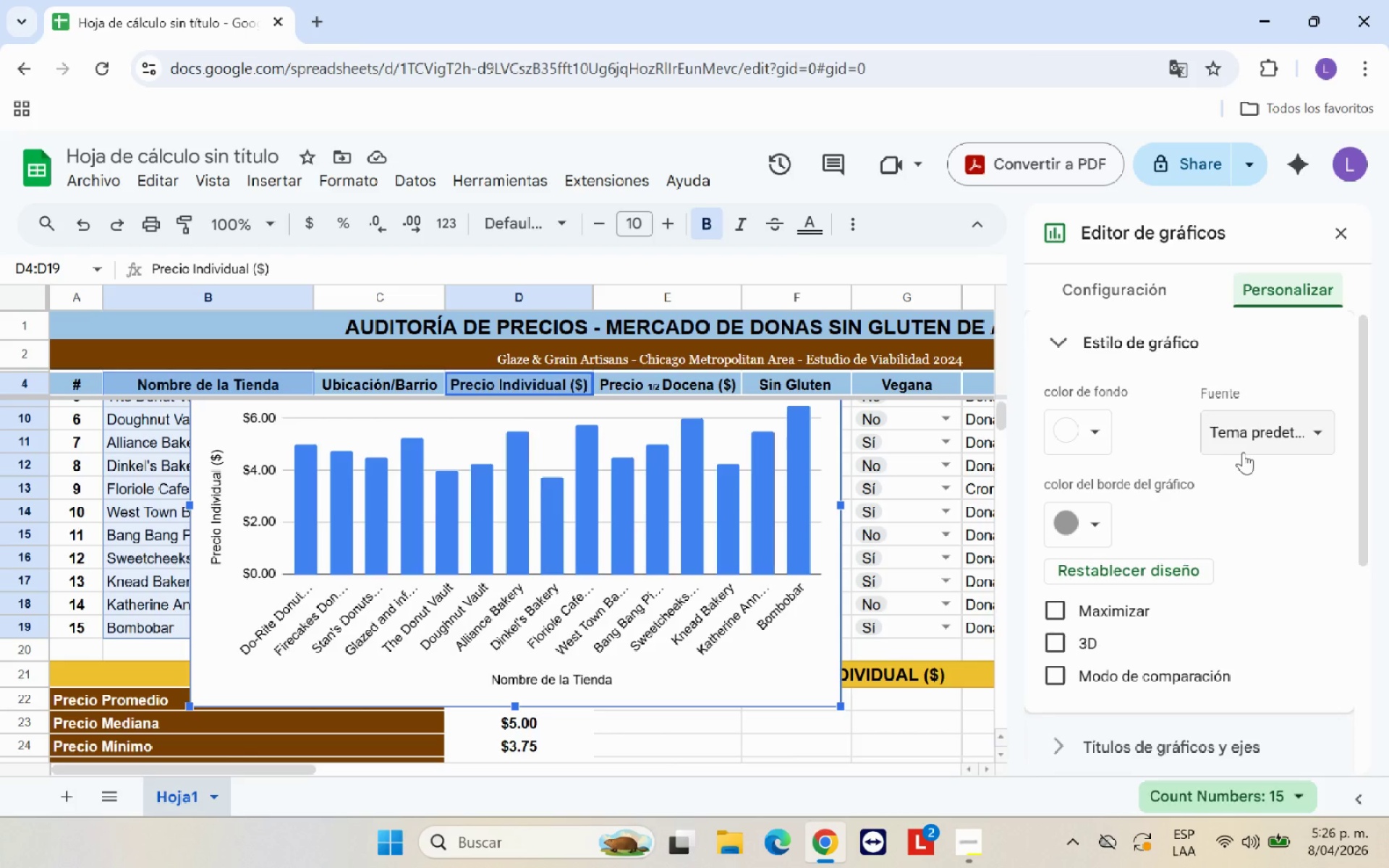 
scroll: coordinate [1243, 454], scroll_direction: down, amount: 1.0
 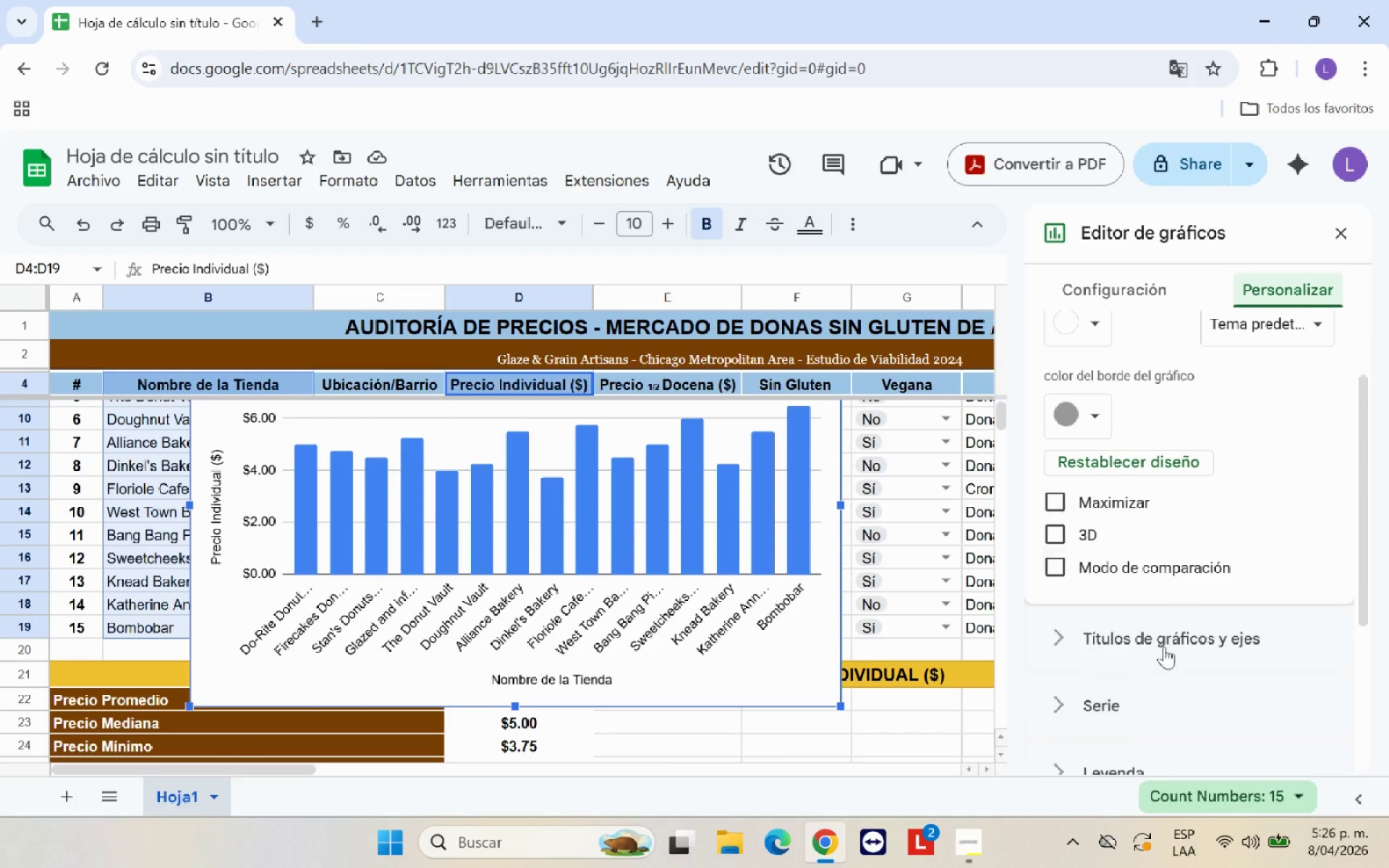 
left_click([1159, 654])
 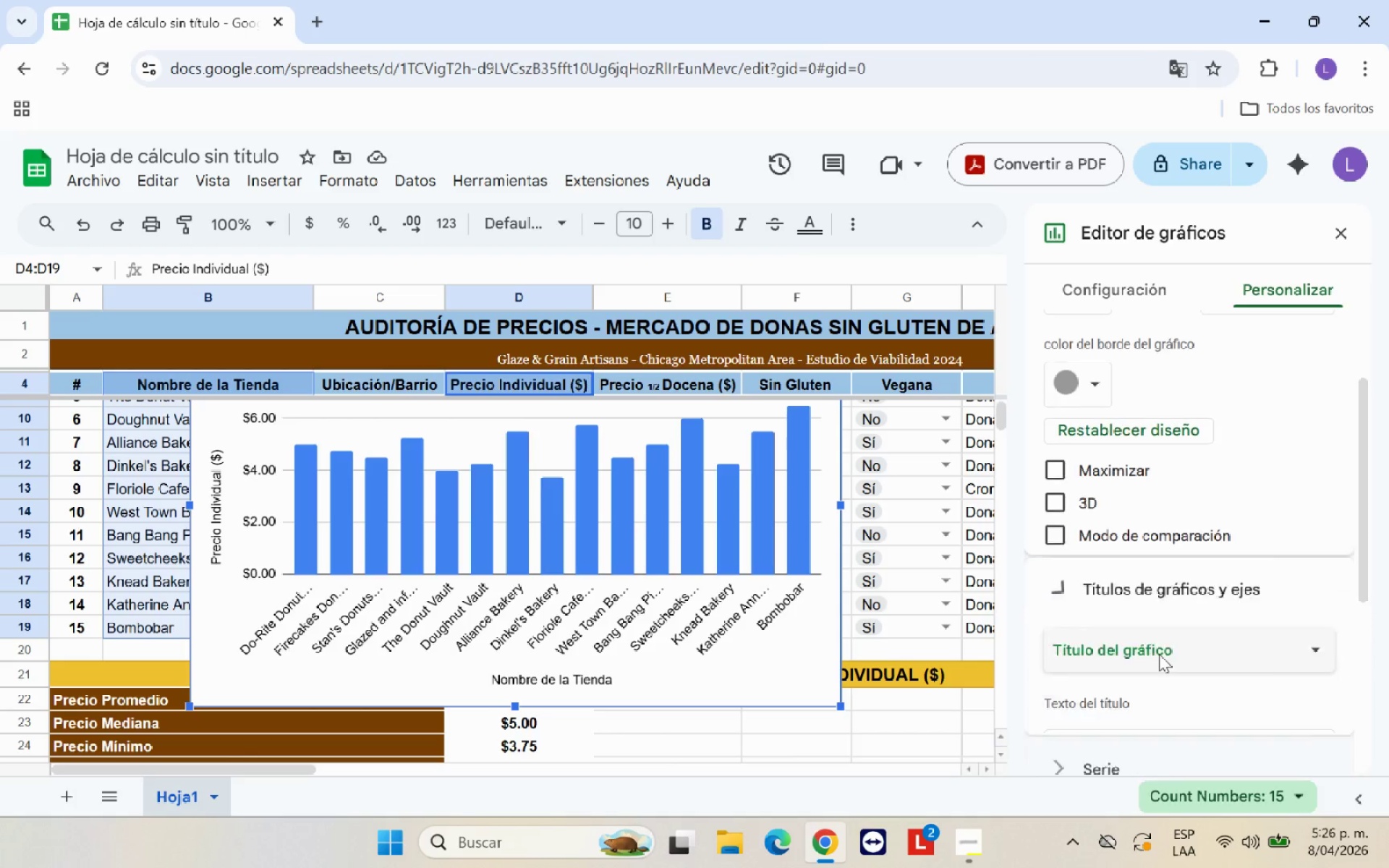 
scroll: coordinate [1159, 654], scroll_direction: down, amount: 1.0
 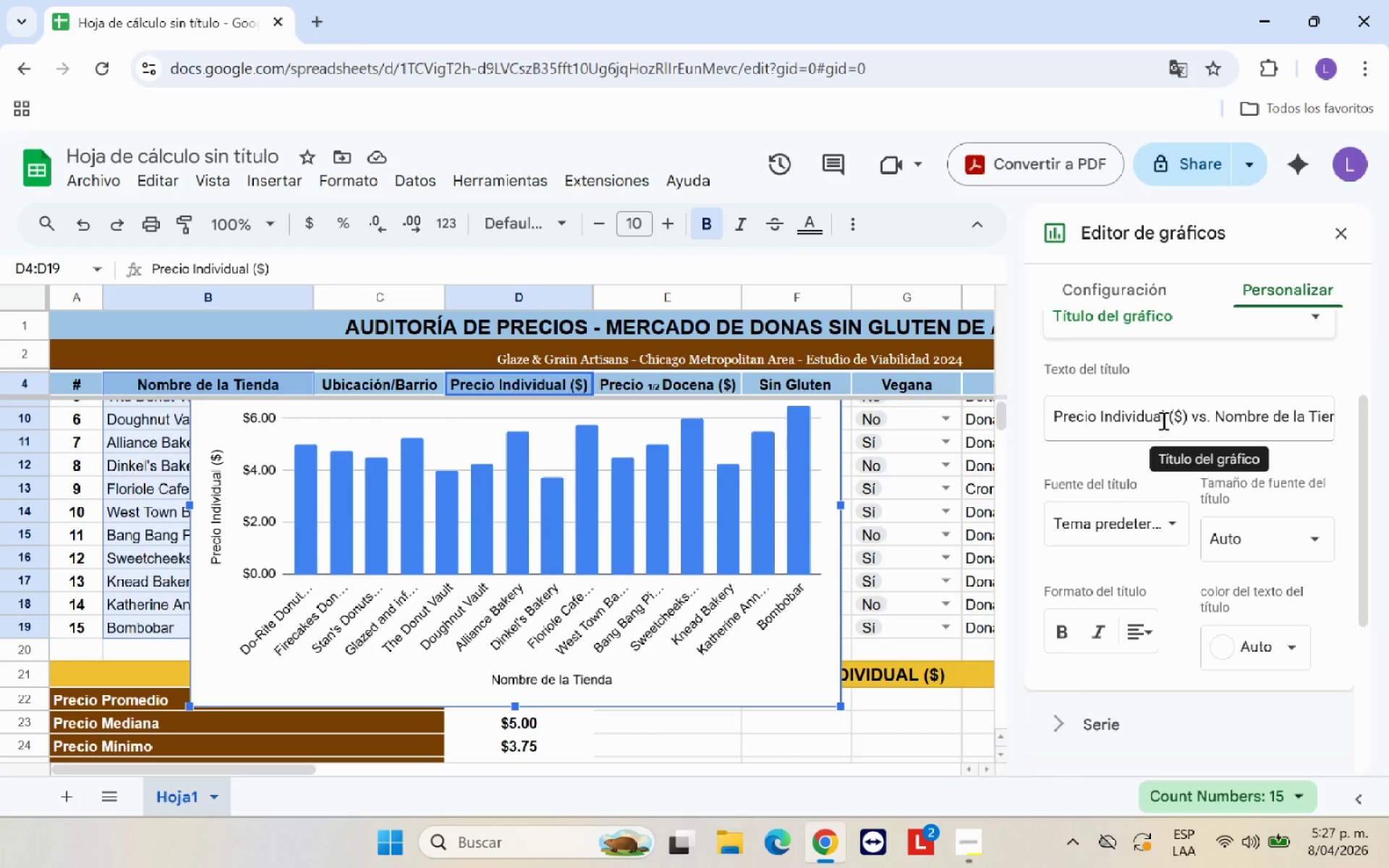 
scroll: coordinate [1165, 418], scroll_direction: up, amount: 1.0
 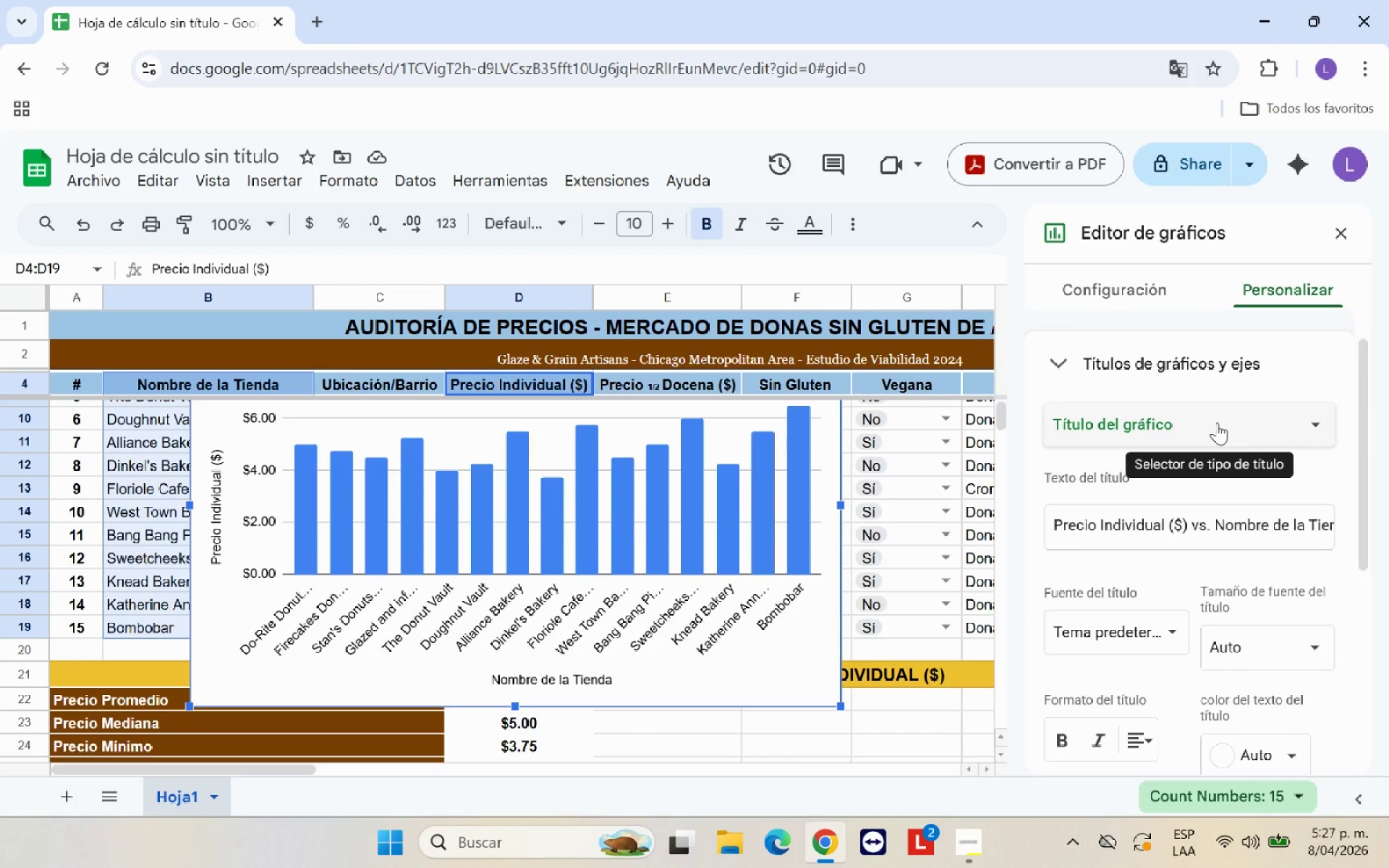 
left_click([1217, 422])
 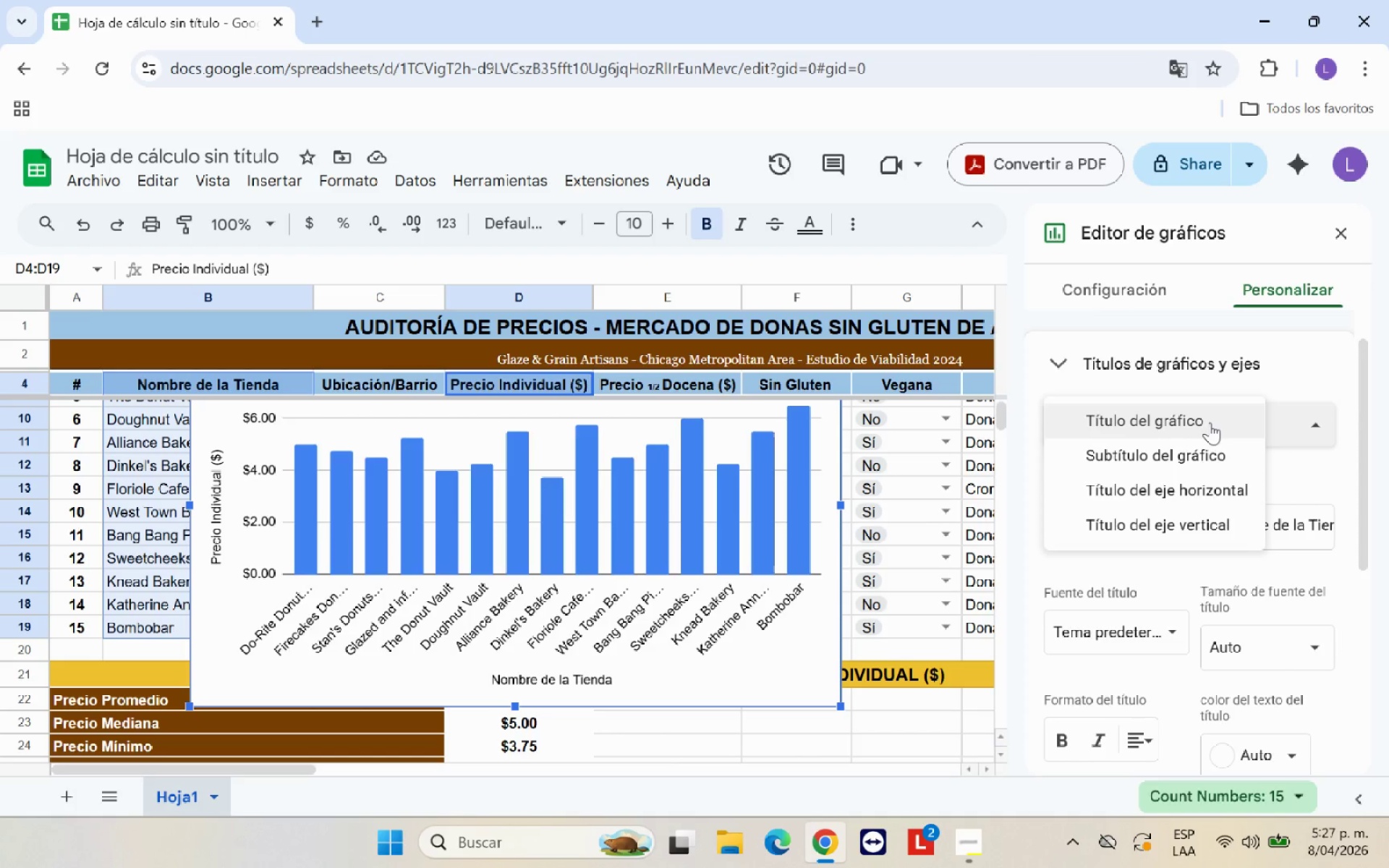 
left_click([1200, 422])
 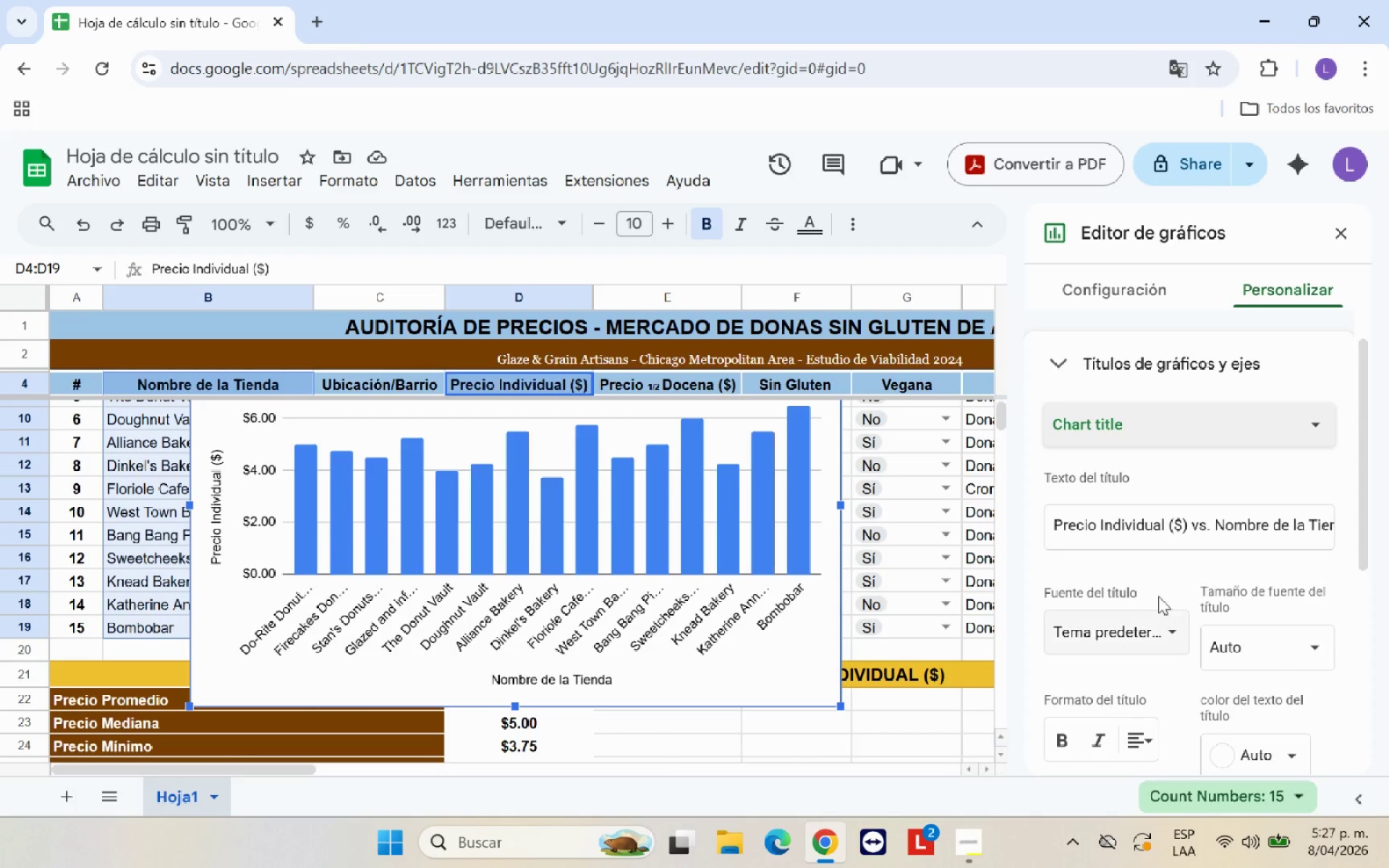 
wait(11.11)
 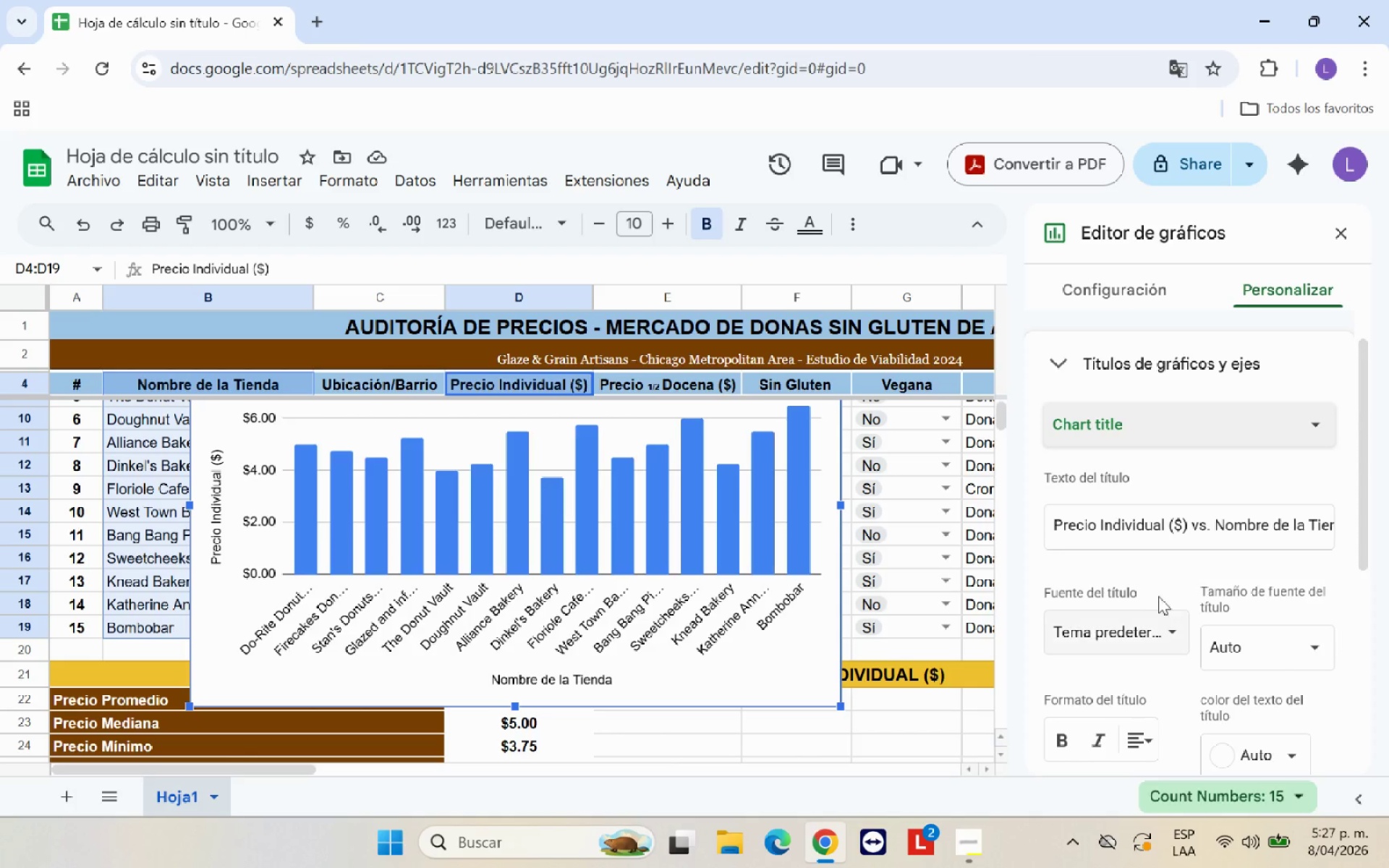 
left_click([1313, 423])
 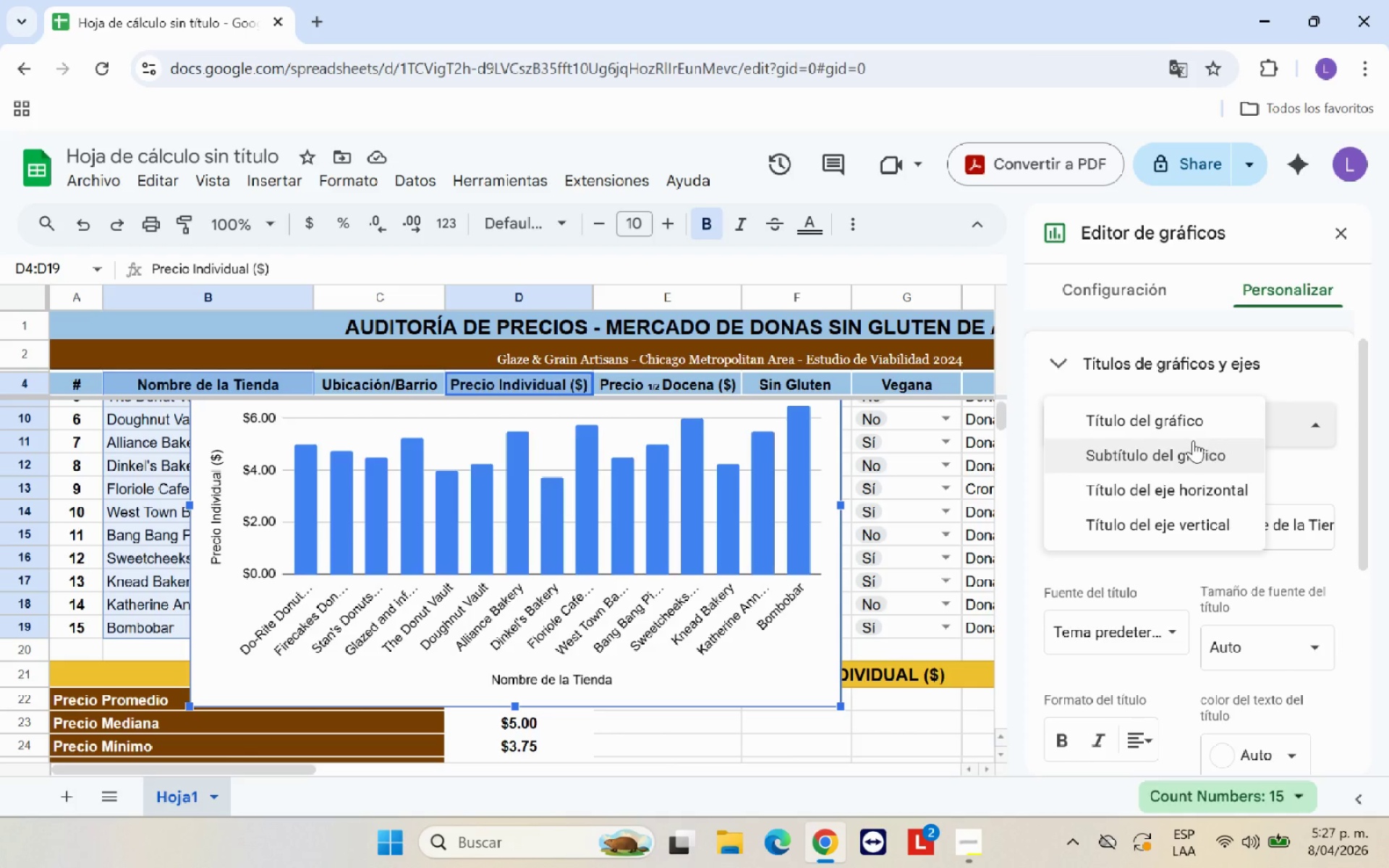 
left_click([1192, 442])
 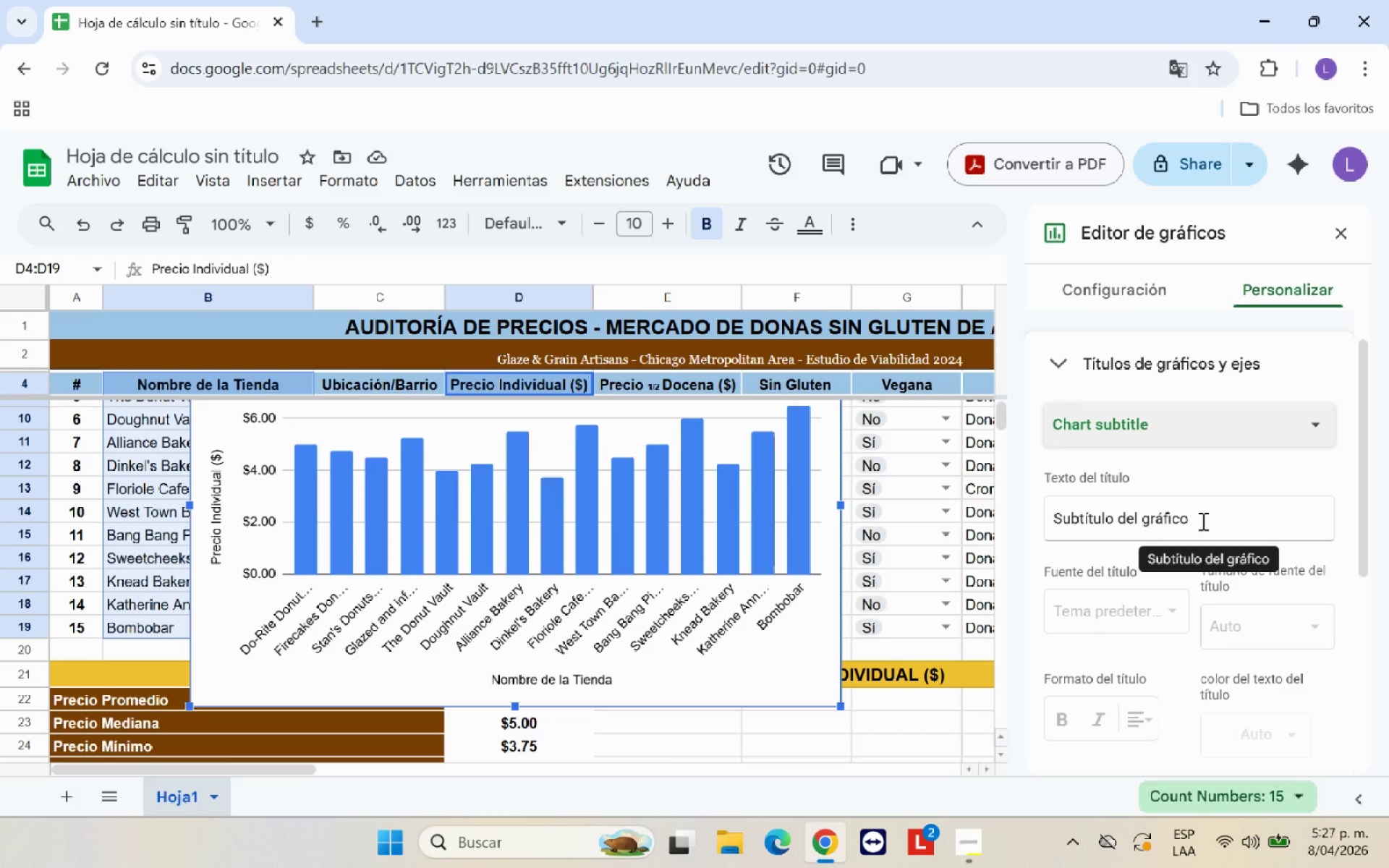 
left_click_drag(start_coordinate=[1215, 519], to_coordinate=[1060, 529])
 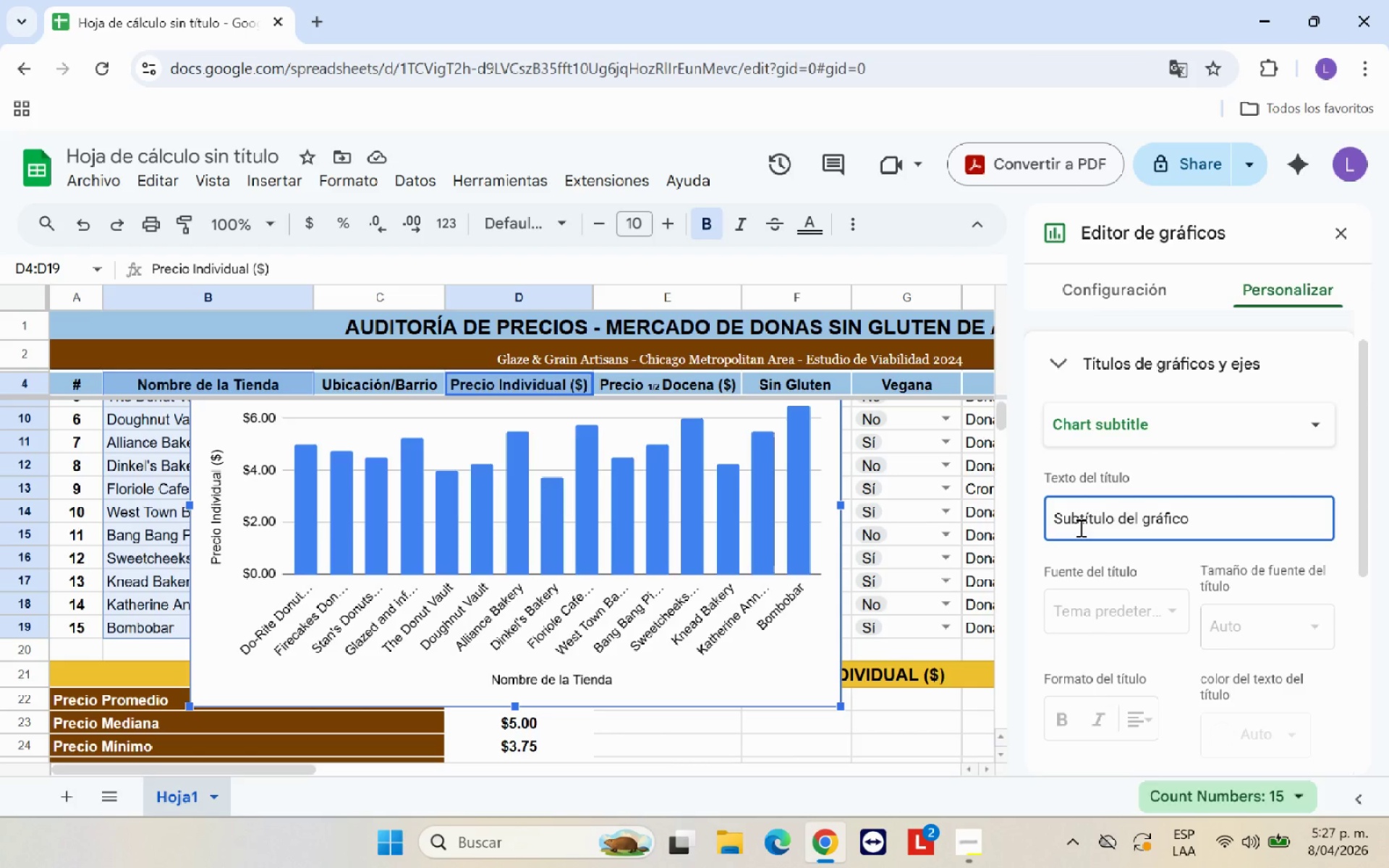 
type(Precio)
 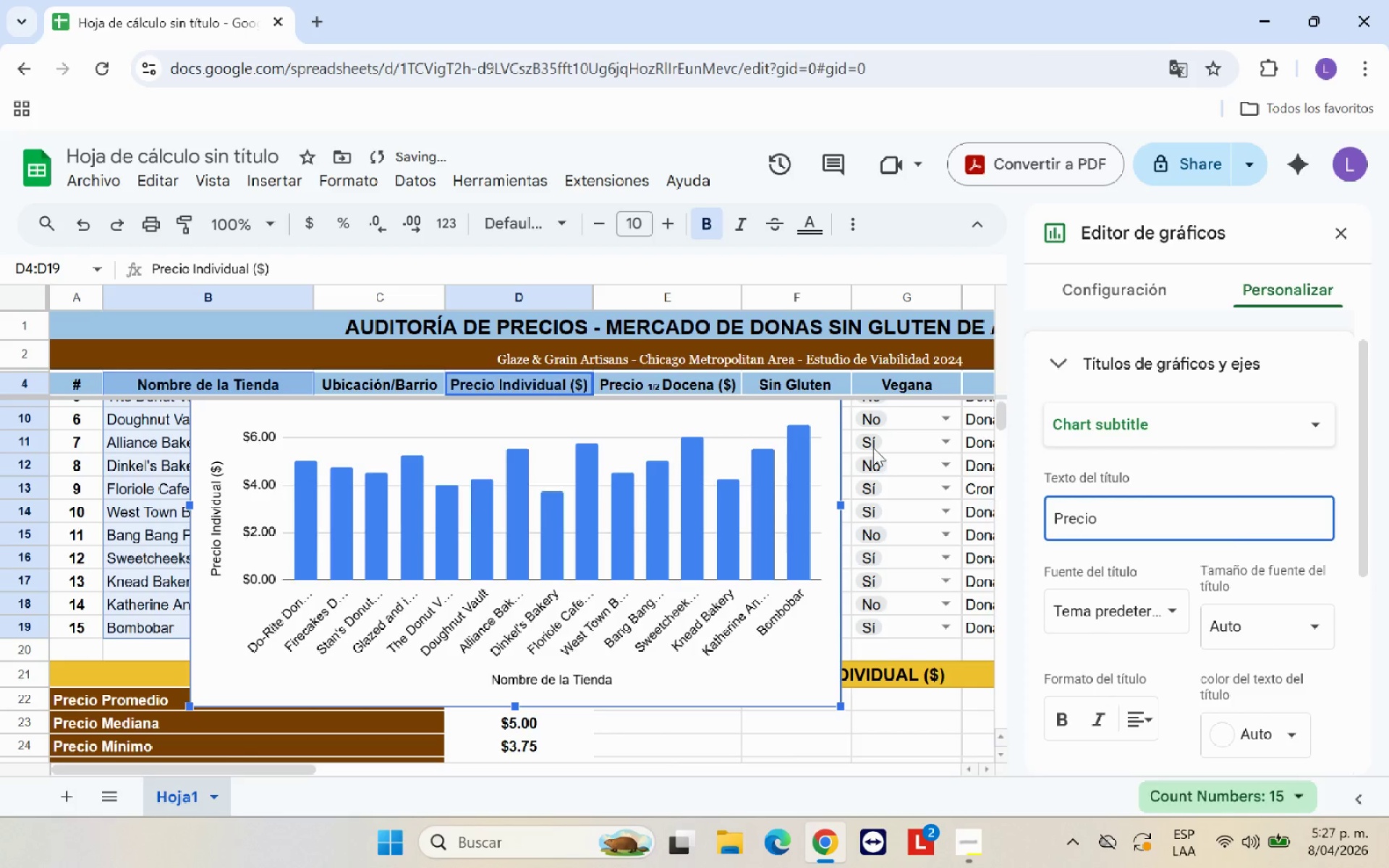 
scroll: coordinate [497, 495], scroll_direction: up, amount: 2.0
 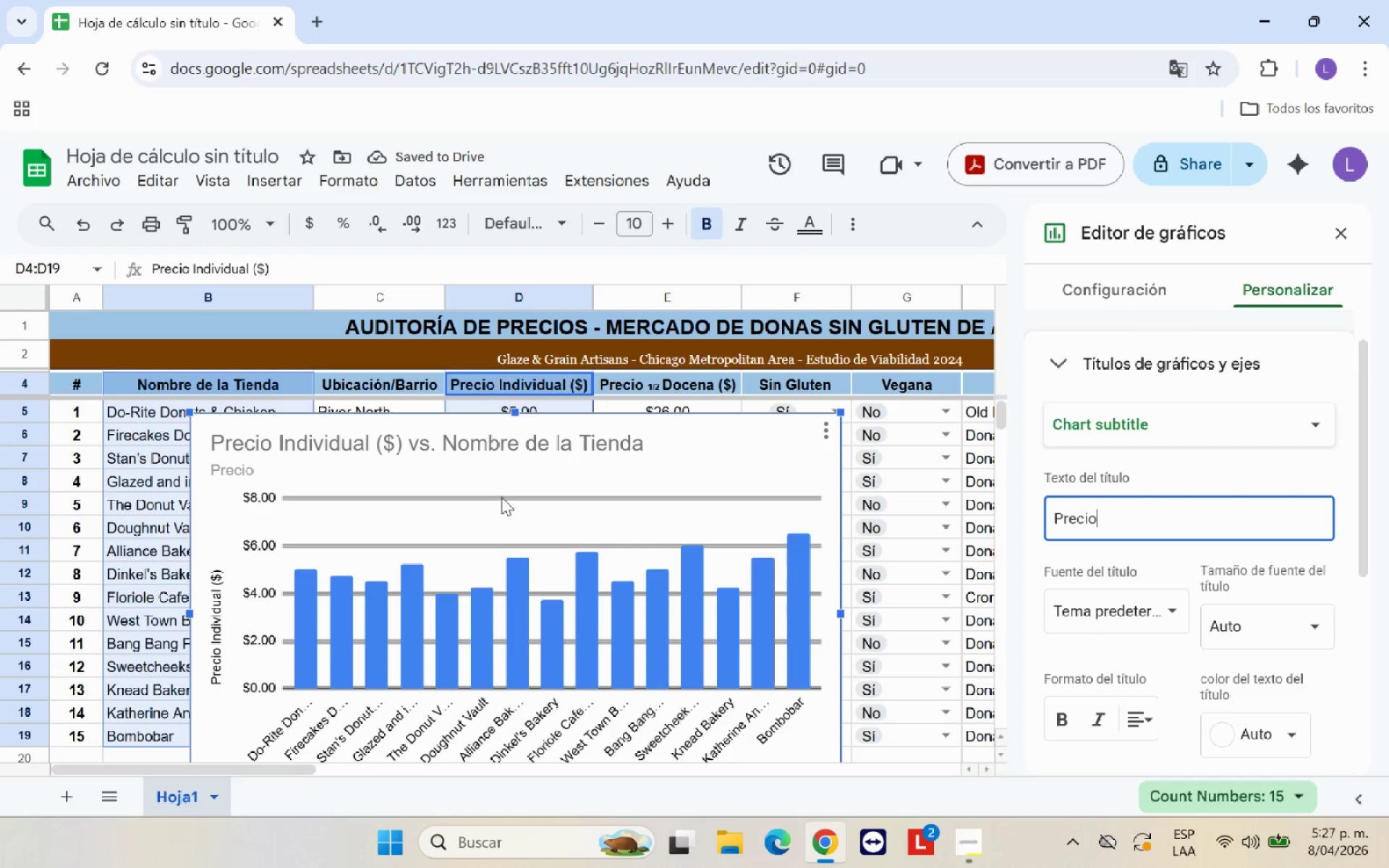 
hold_key(key=Backspace, duration=0.89)
 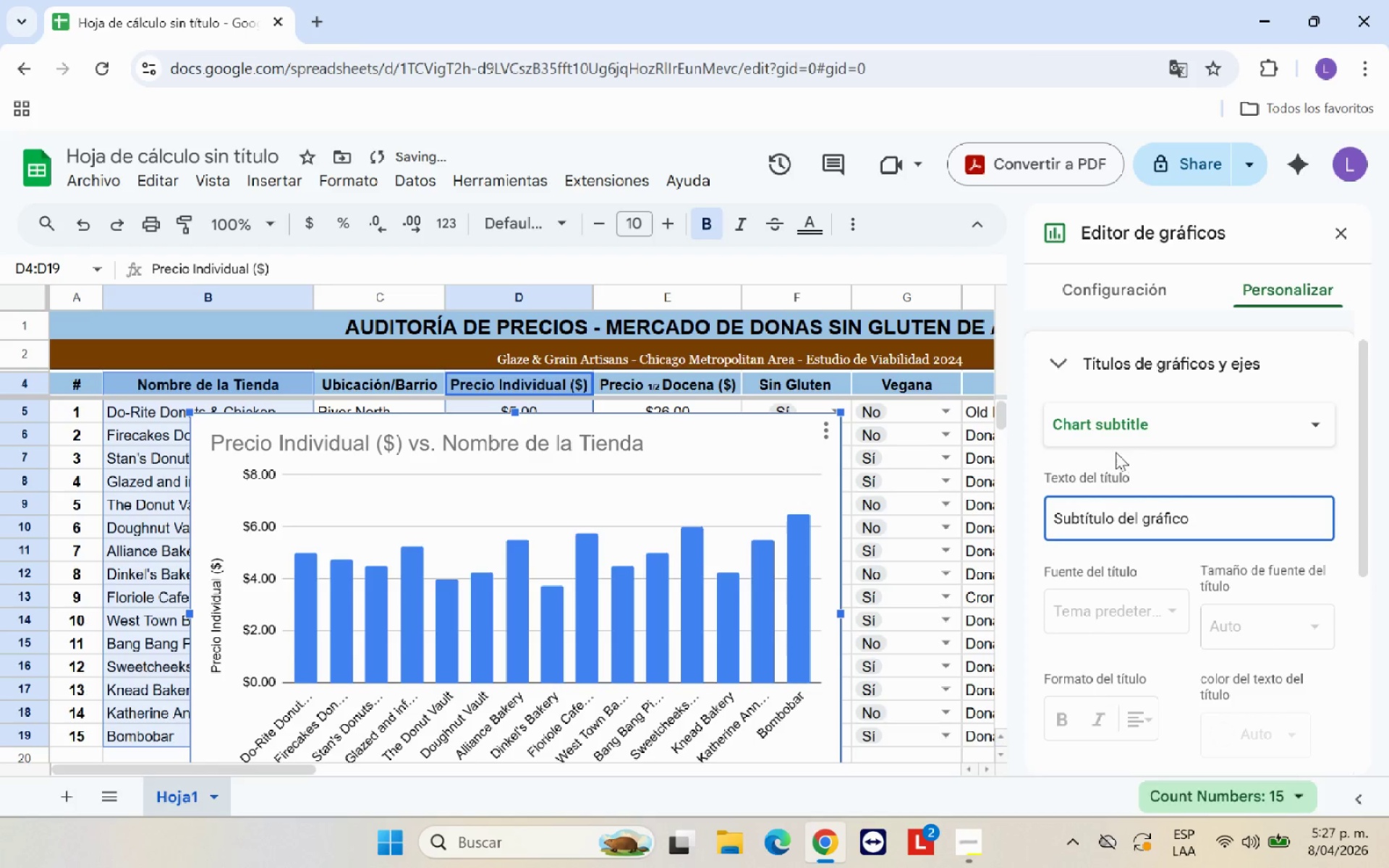 
left_click([1143, 433])
 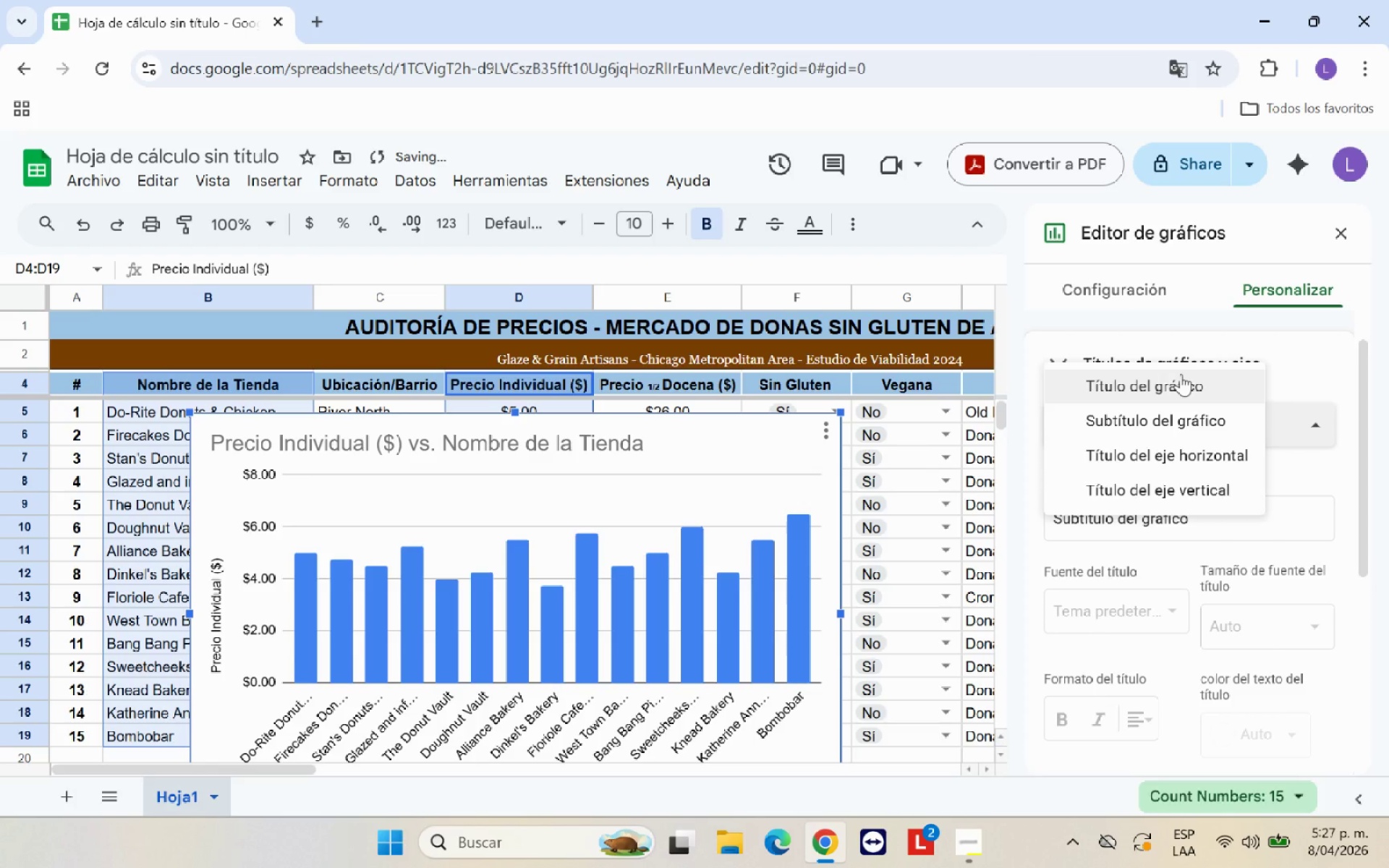 
left_click([1181, 374])
 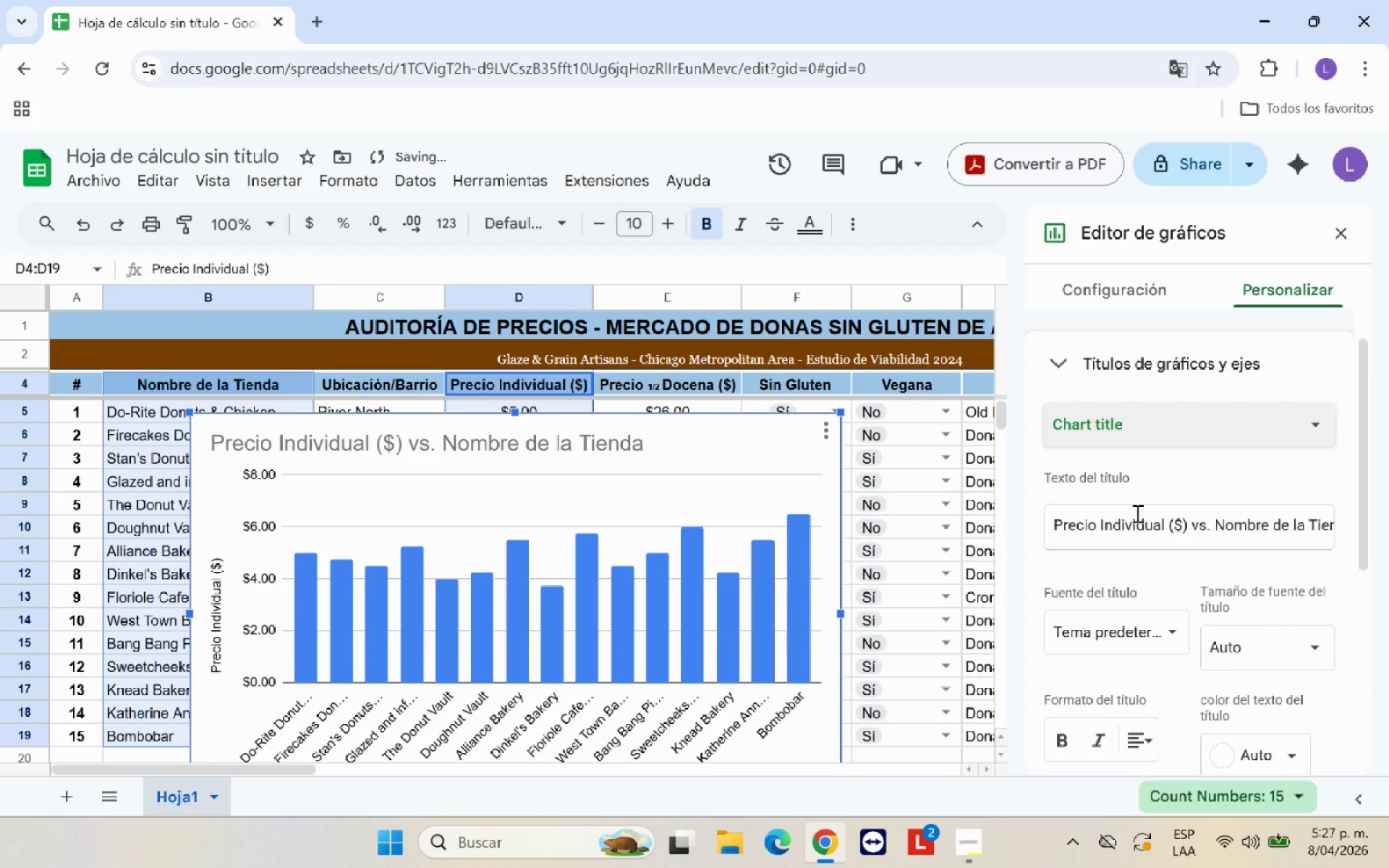 
scroll: coordinate [1138, 516], scroll_direction: up, amount: 1.0
 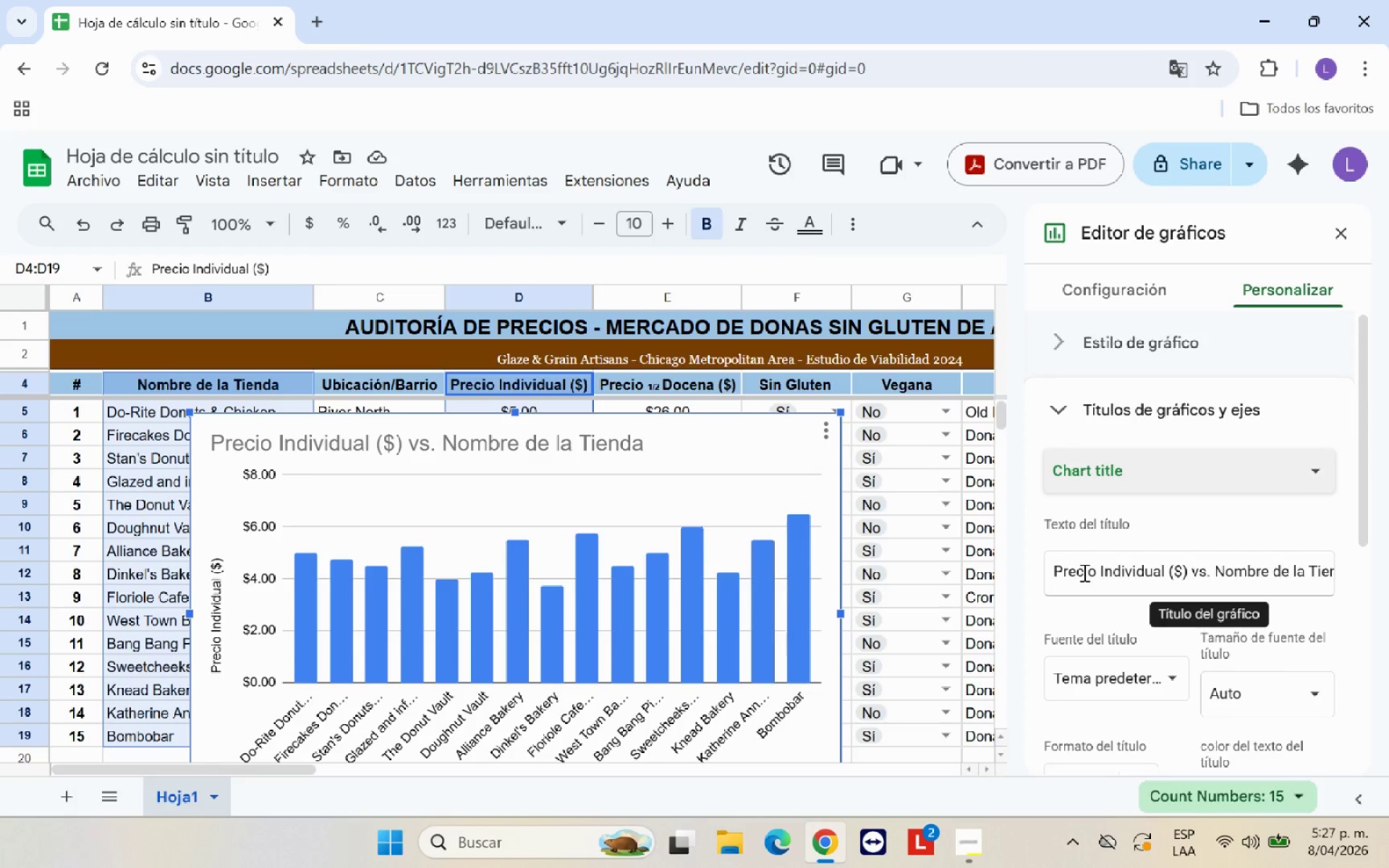 
wait(5.78)
 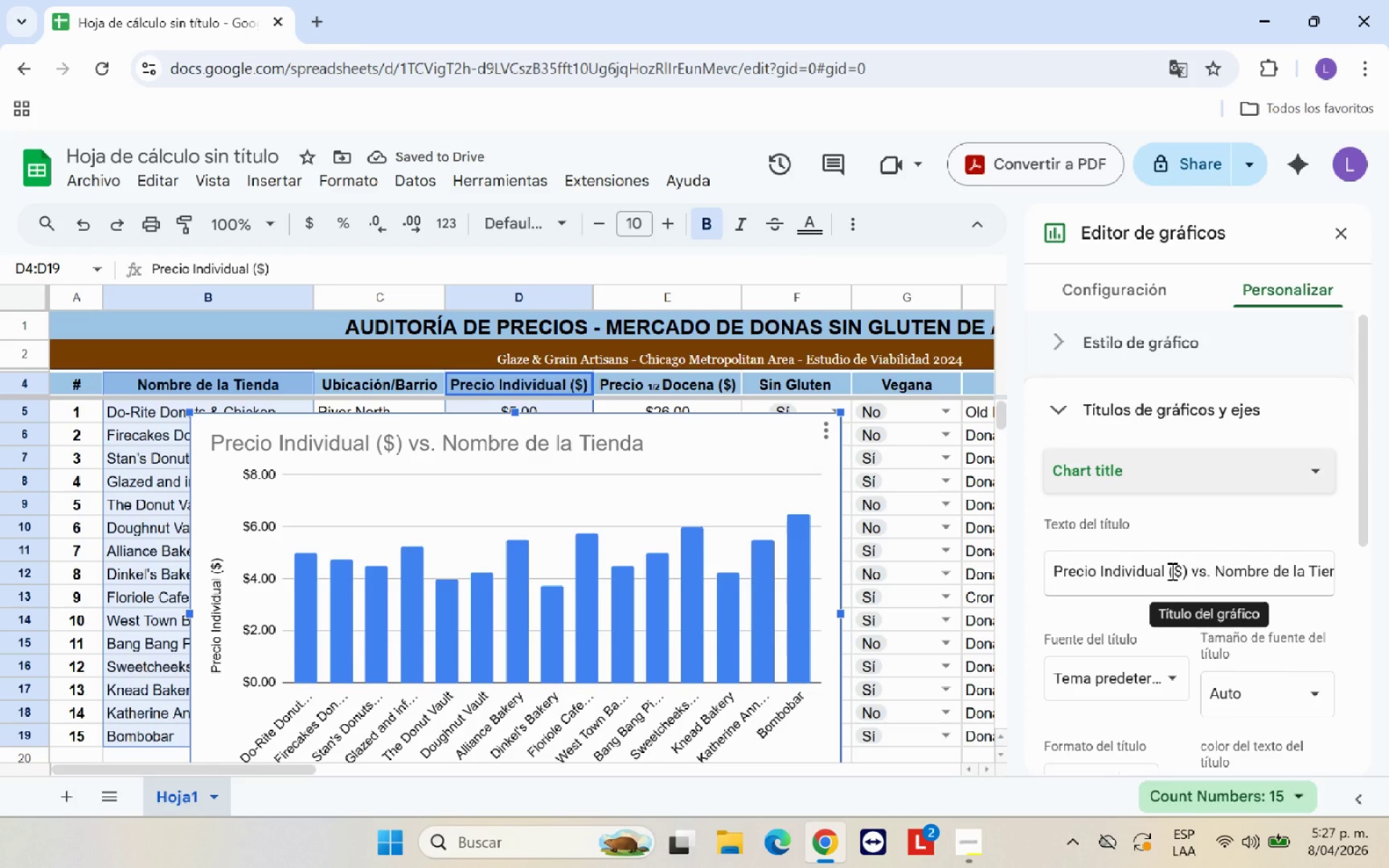 
left_click([1197, 571])
 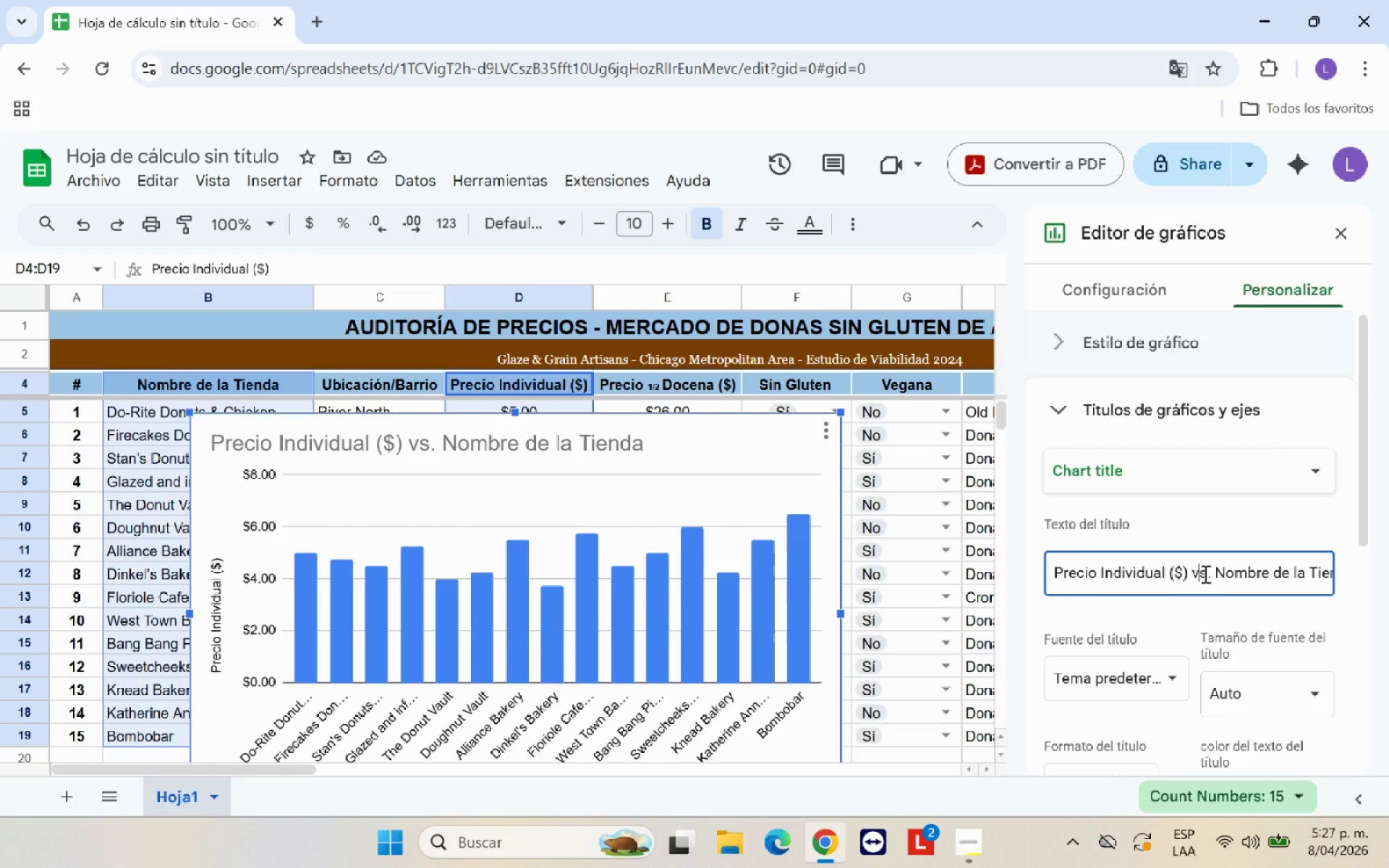 
hold_key(key=ArrowRight, duration=1.3)
 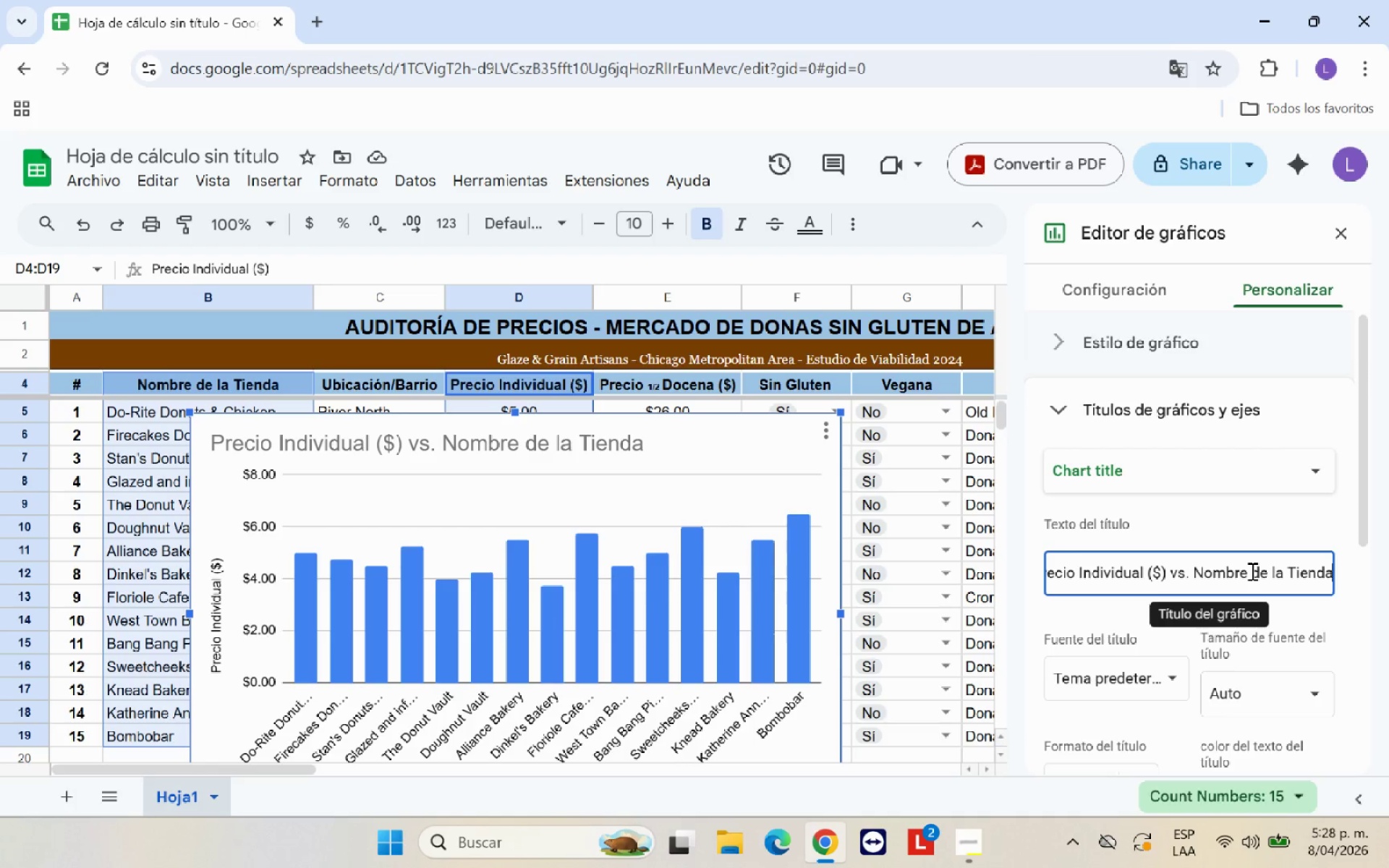 
wait(59.83)
 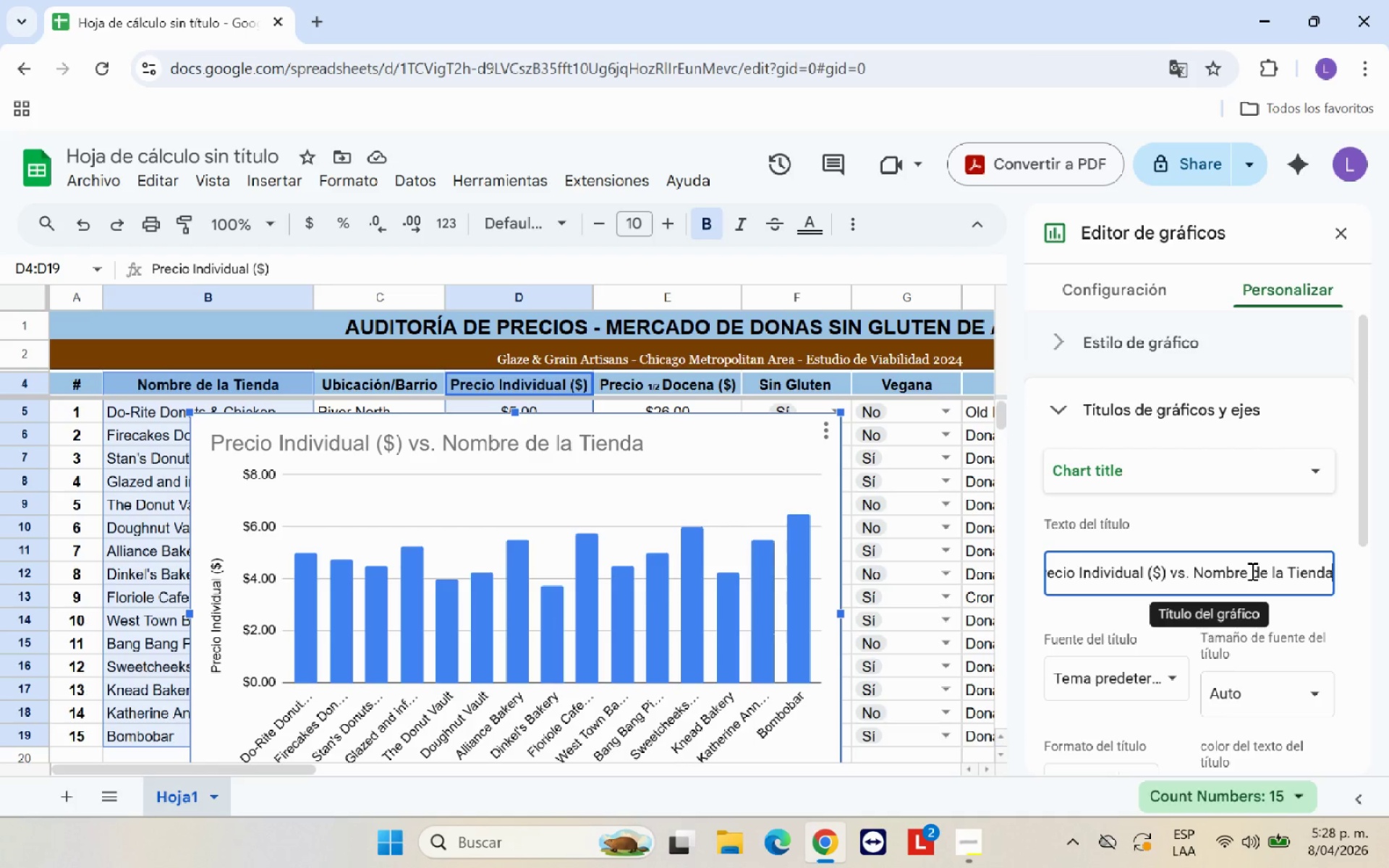 
left_click([1257, 565])
 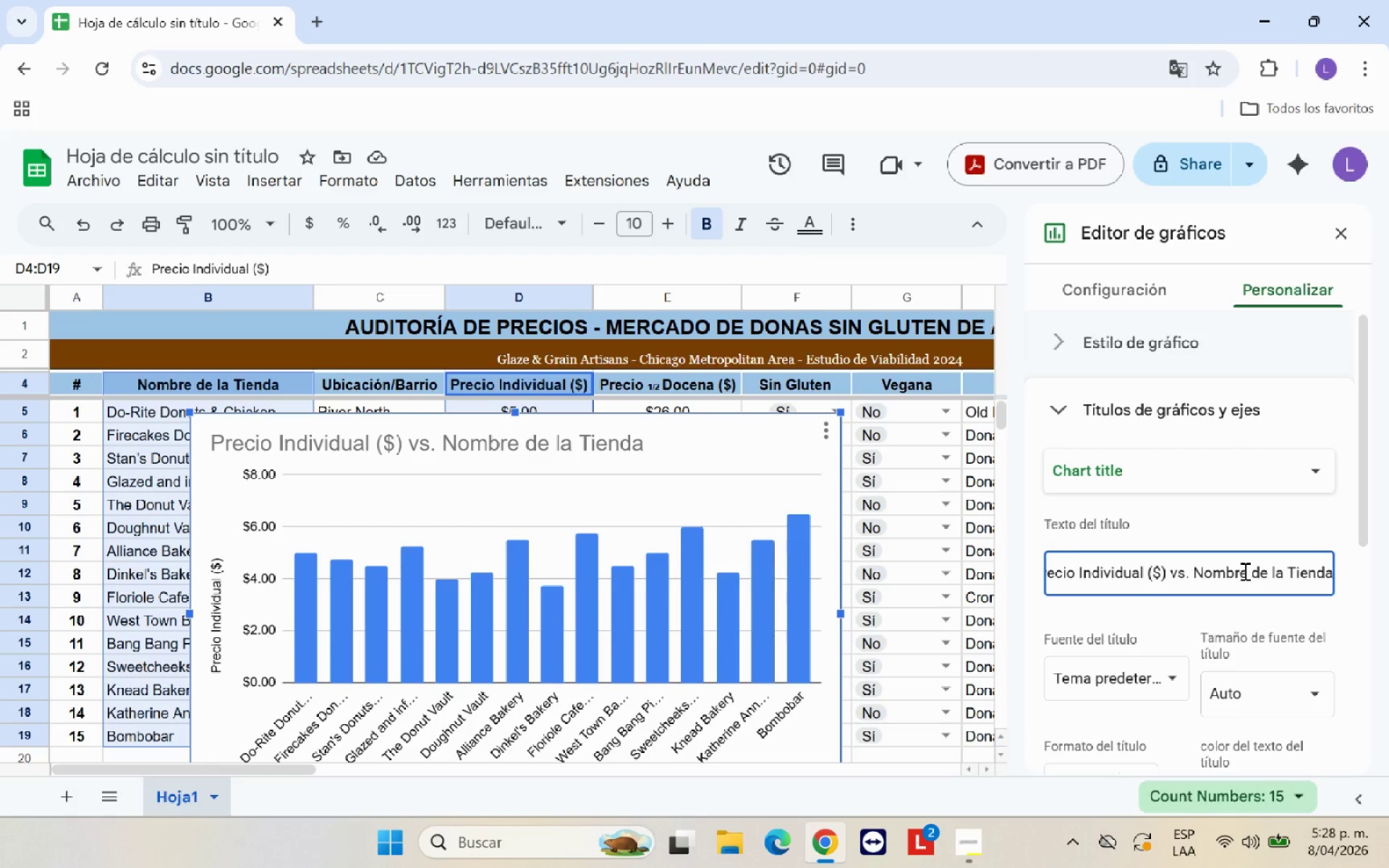 
left_click([1253, 572])
 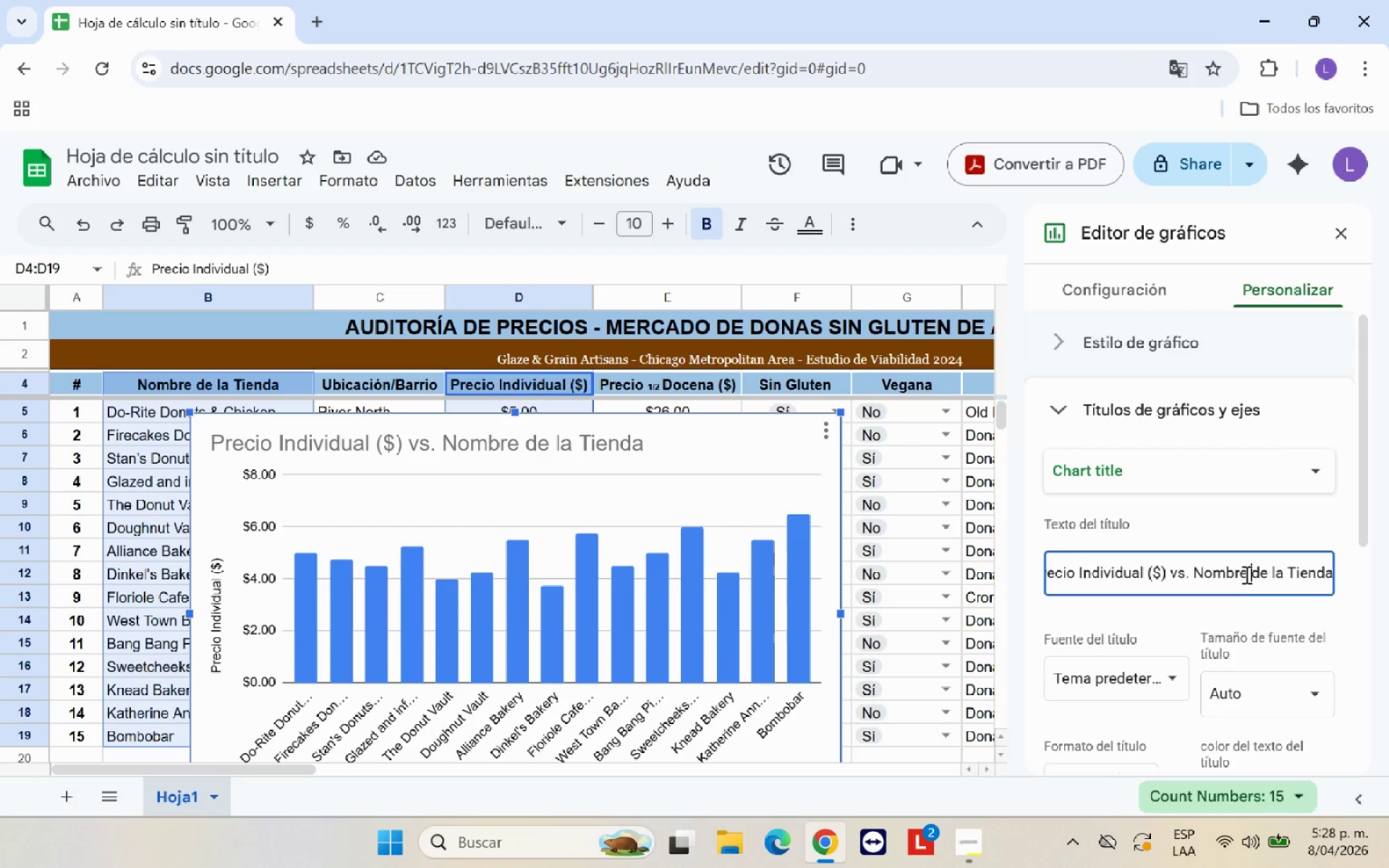 
left_click([1245, 571])
 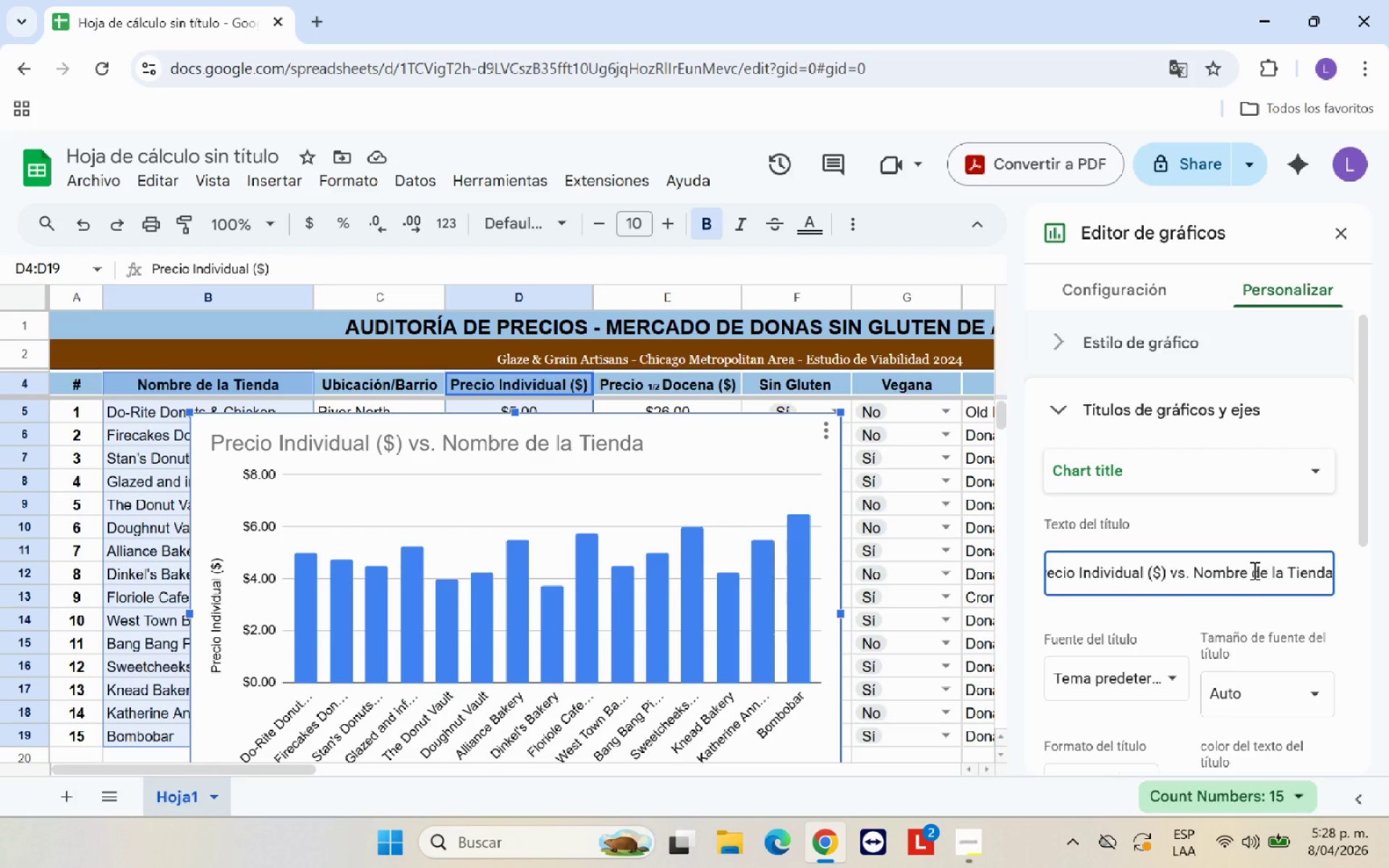 
hold_key(key=Backspace, duration=0.59)
 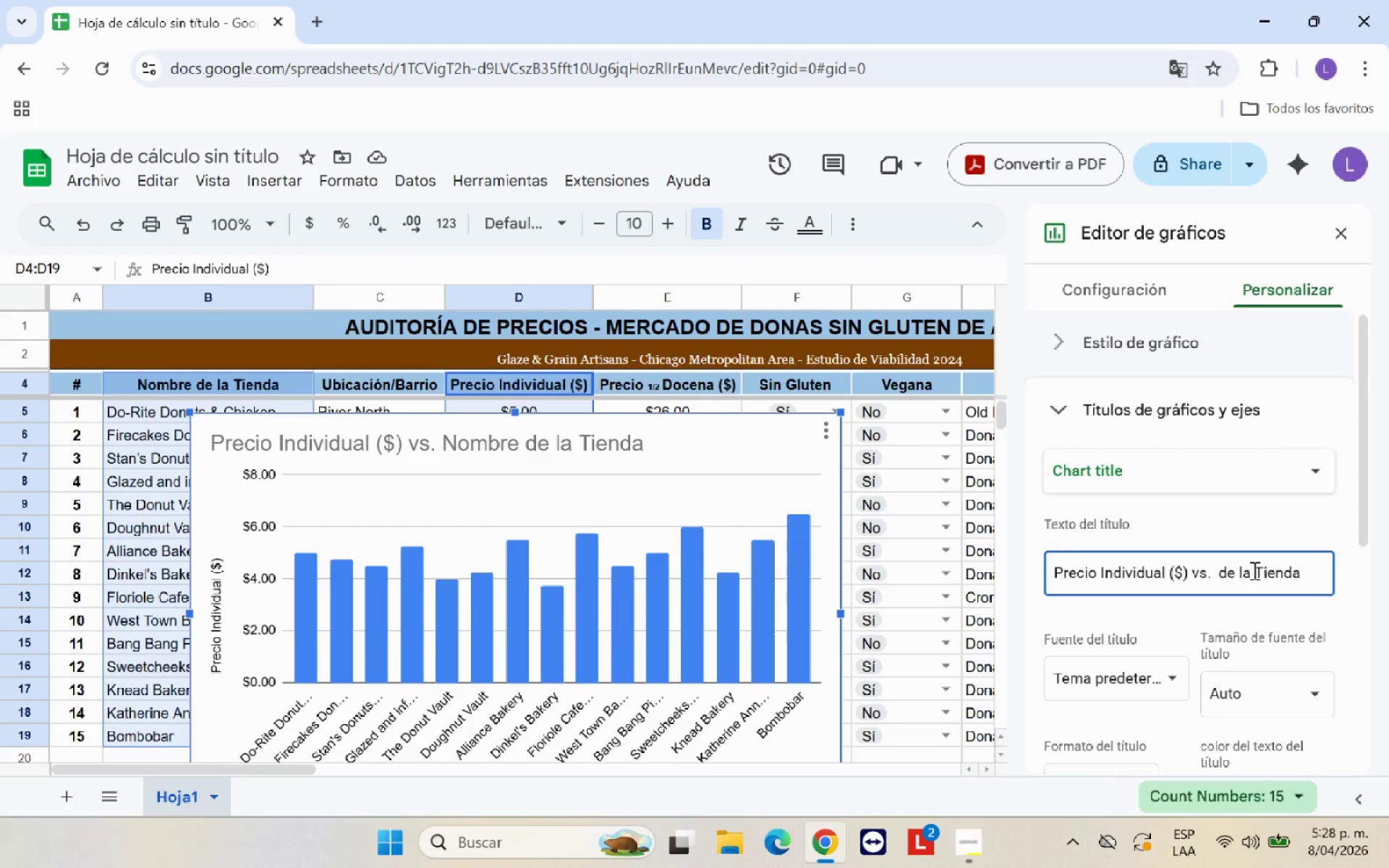 
key(Backspace)
type(Precio Promedio)
 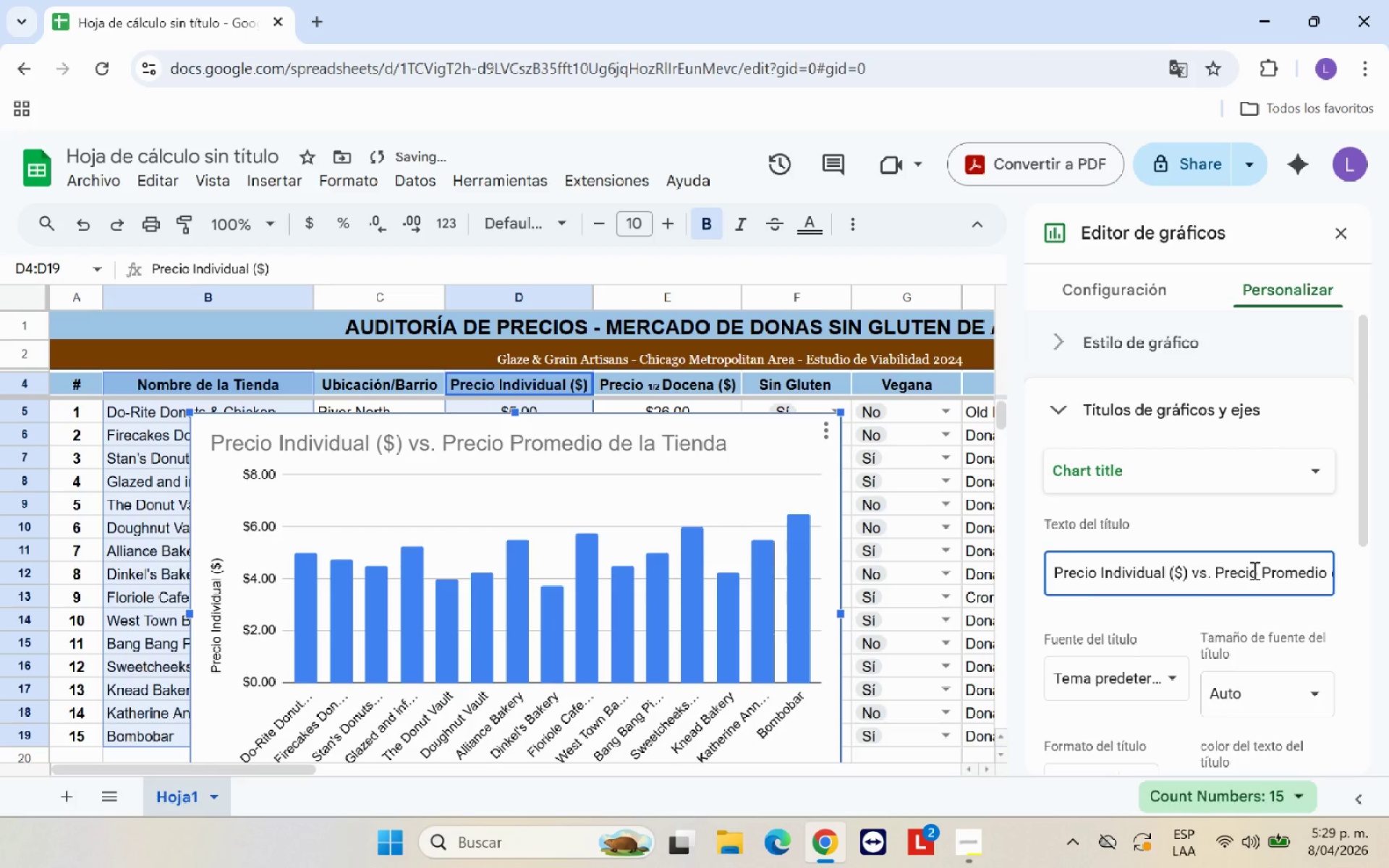 
key(ArrowRight)
 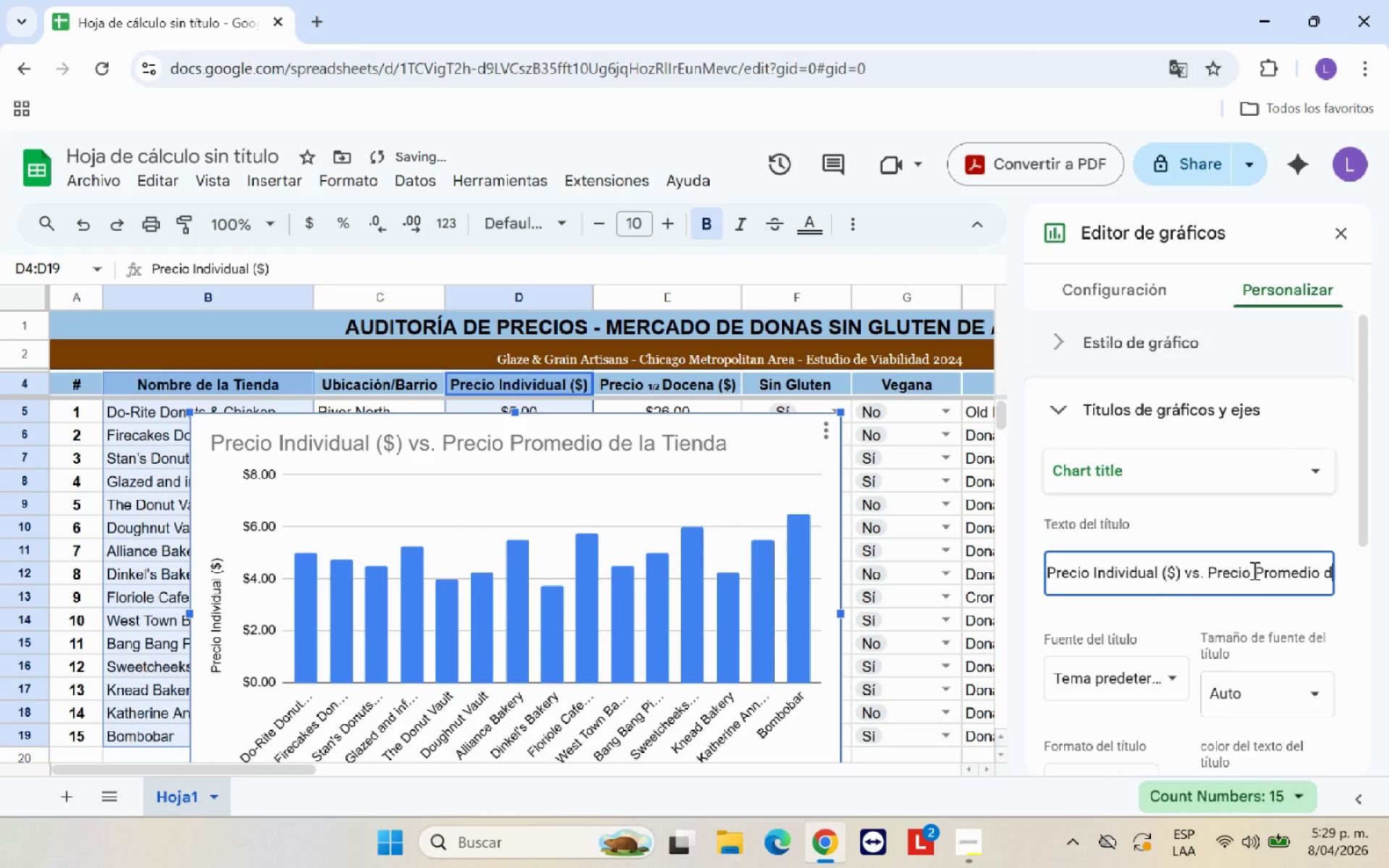 
key(ArrowRight)
 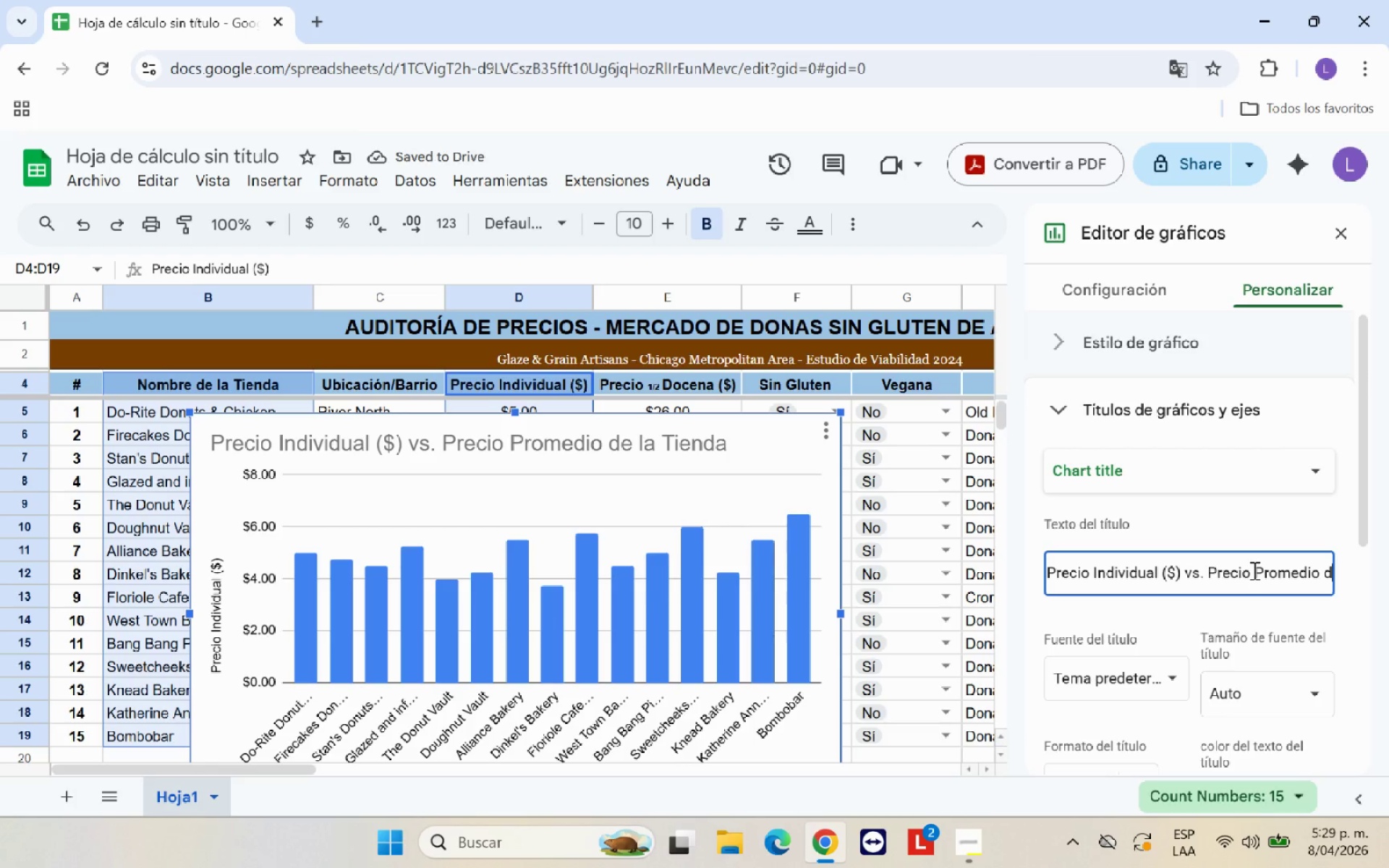 
key(ArrowRight)
 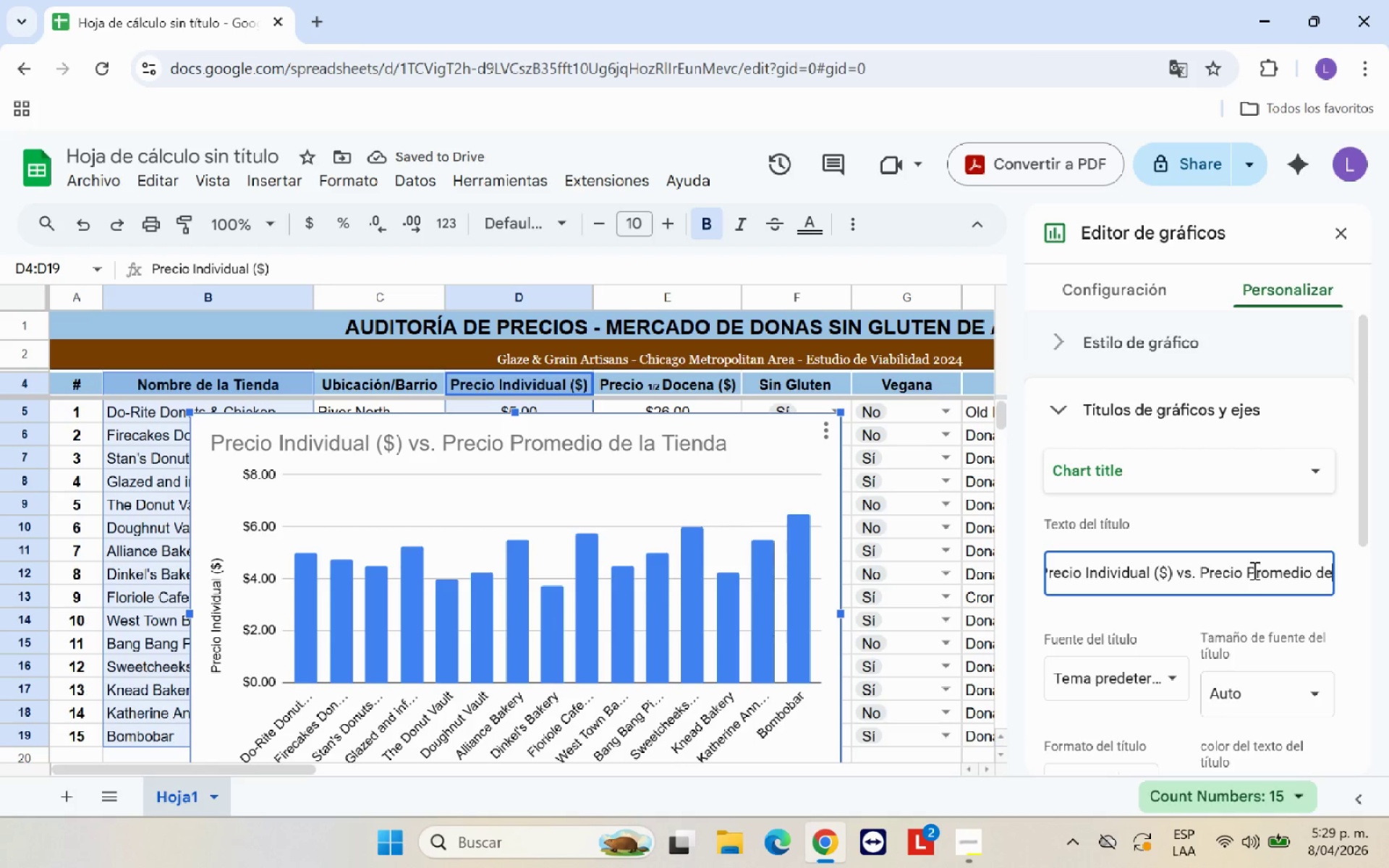 
key(ArrowRight)
 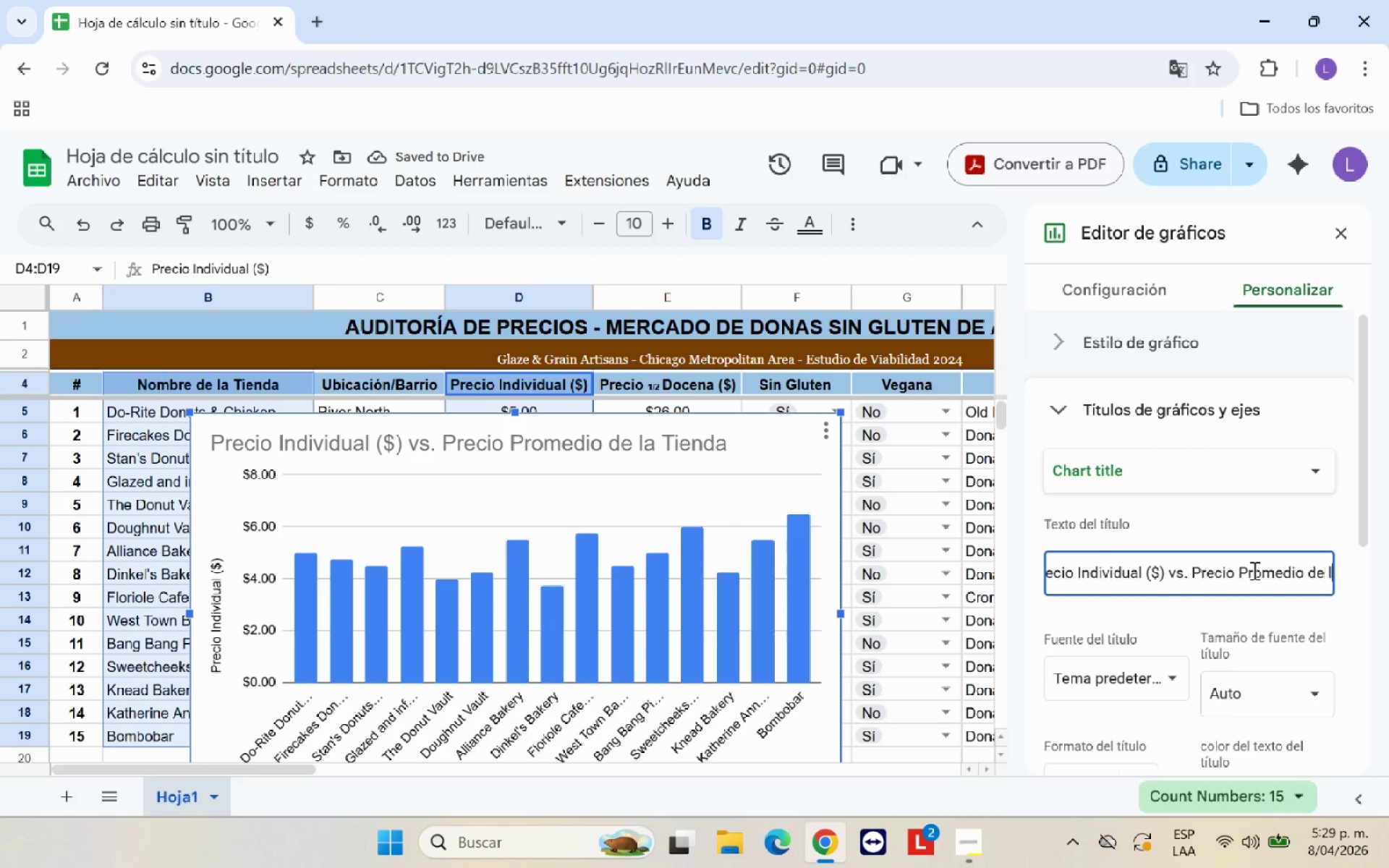 
key(ArrowRight)
 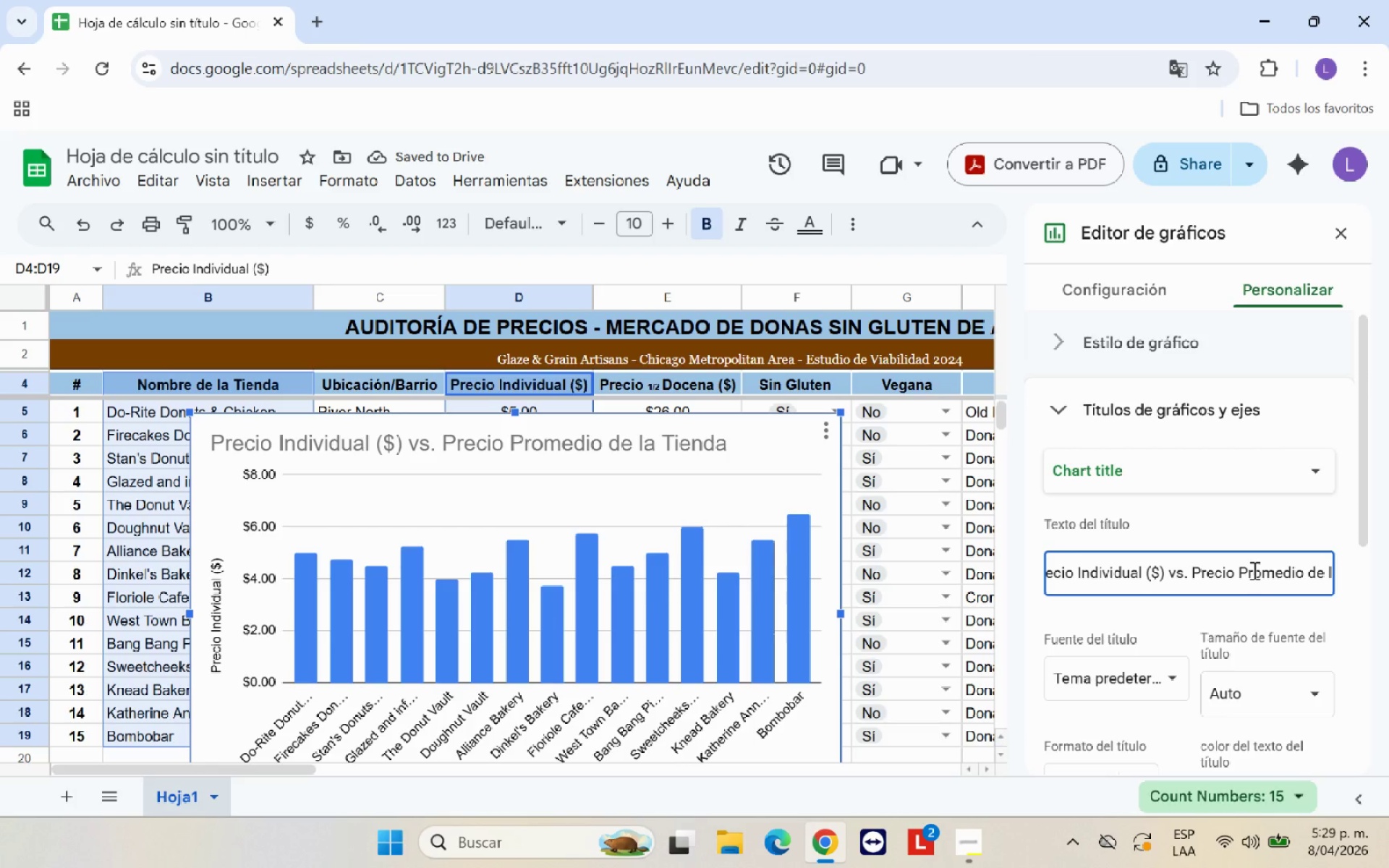 
key(ArrowRight)
 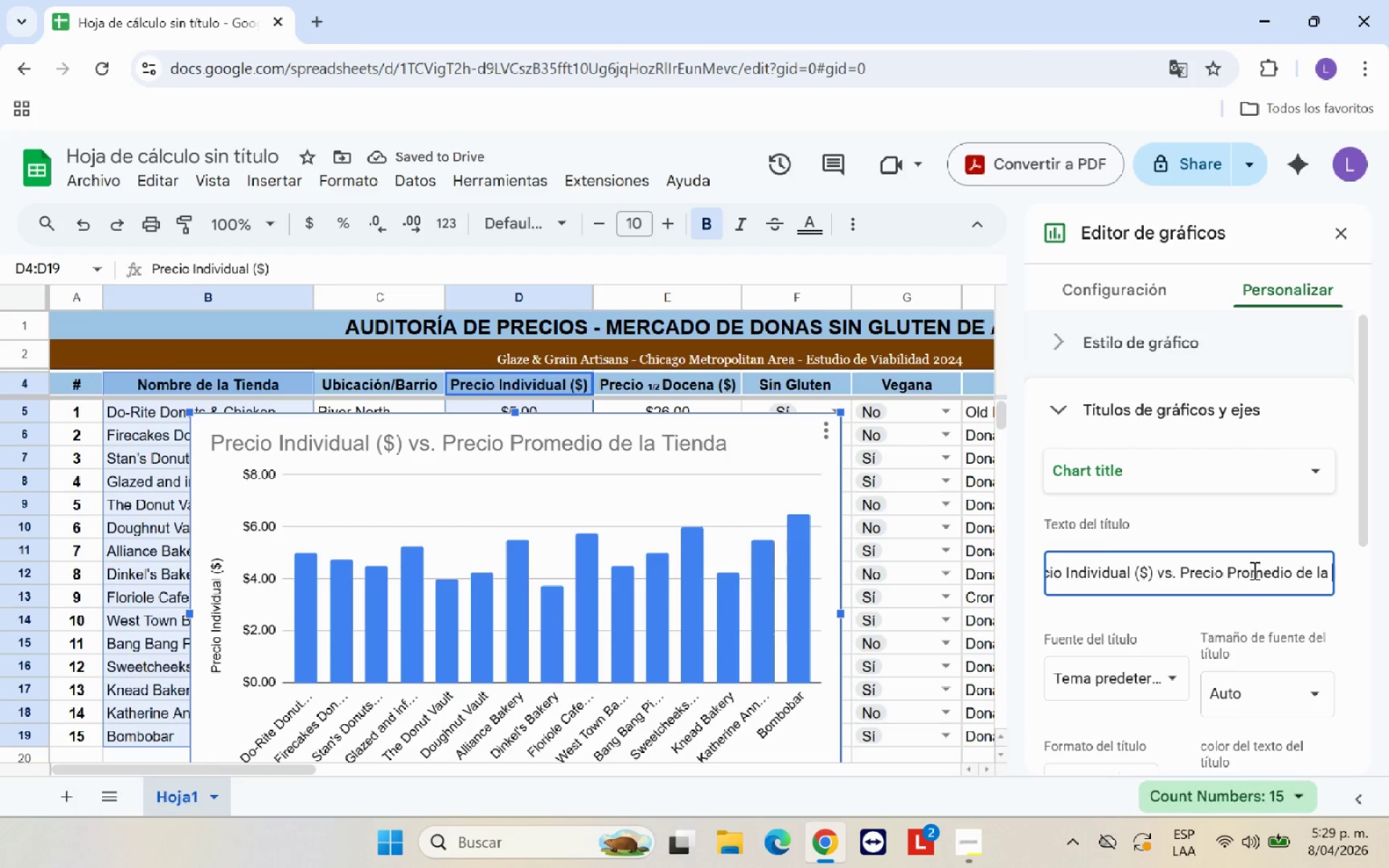 
key(ArrowRight)
 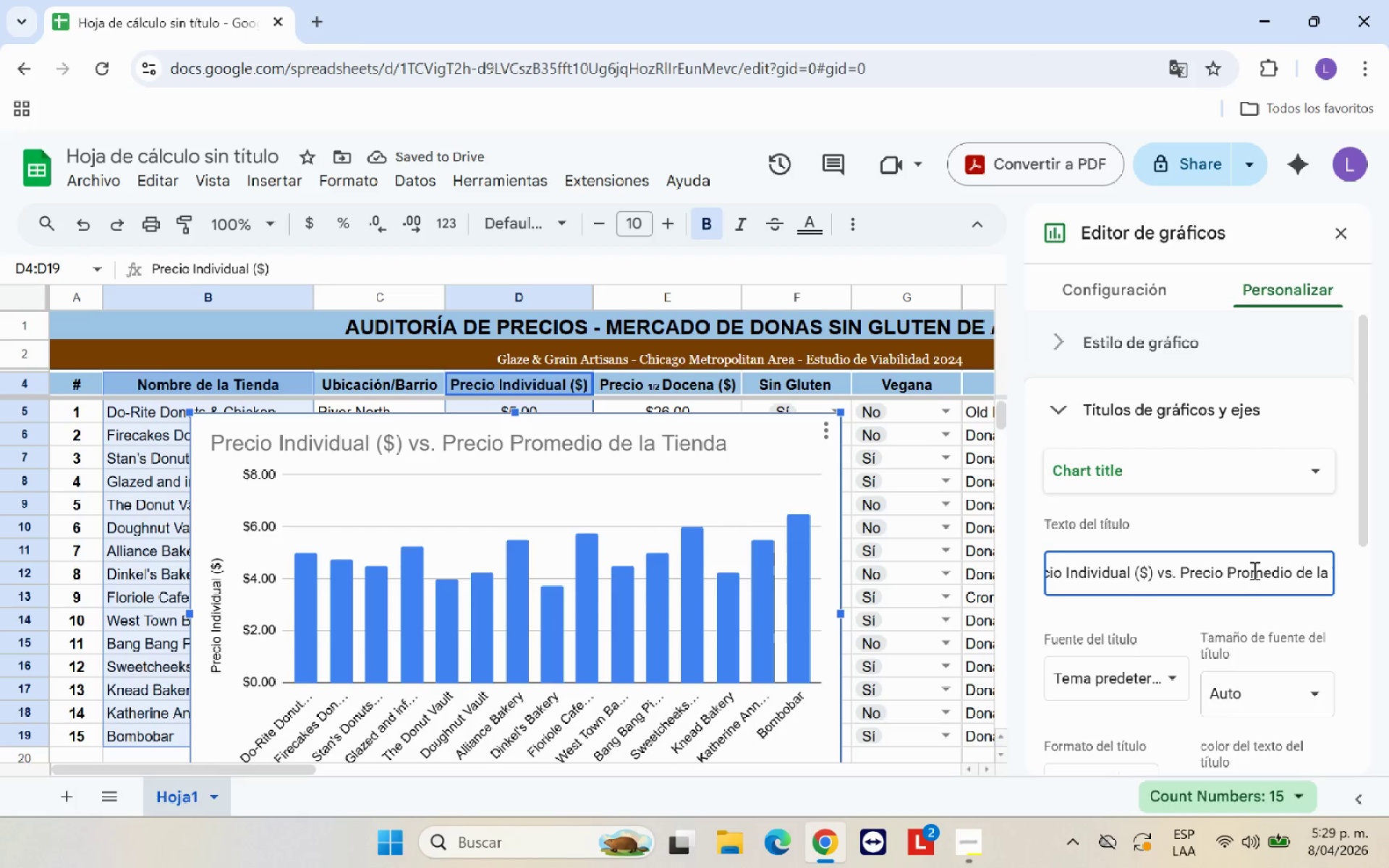 
key(ArrowLeft)
 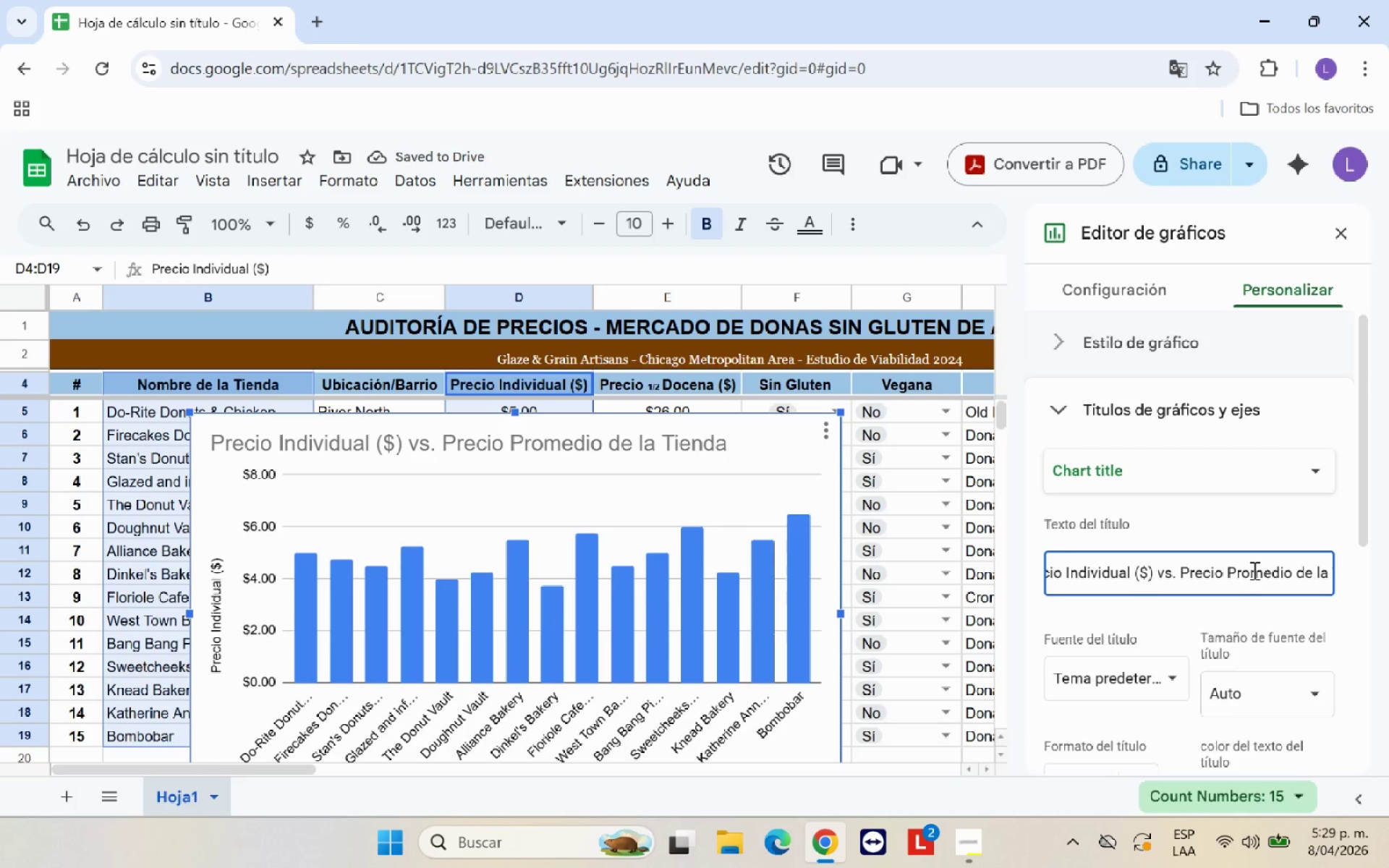 
key(Backspace)
key(Backspace)
key(Backspace)
key(Backspace)
key(Backspace)
type(por)
 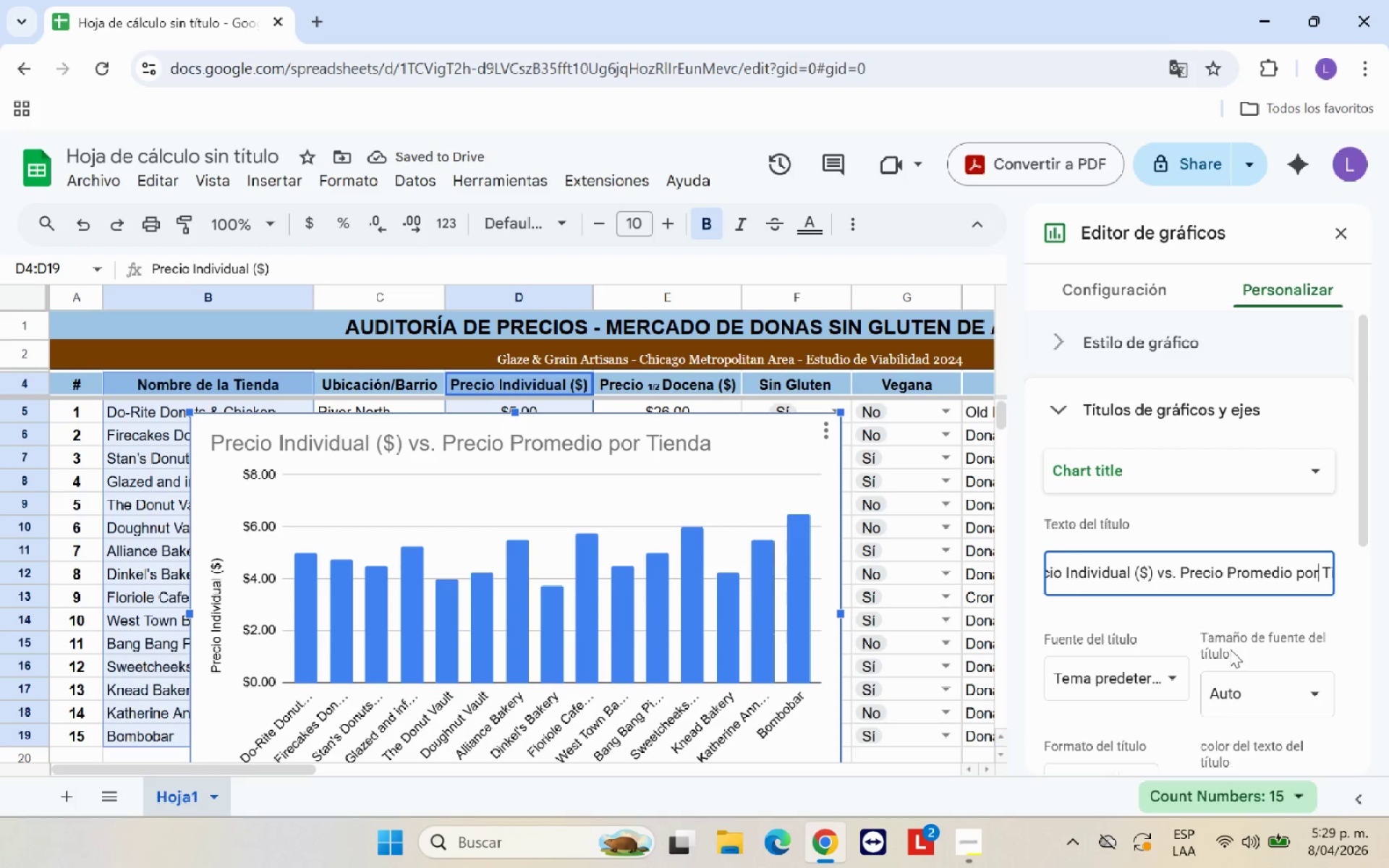 
left_click([1147, 614])
 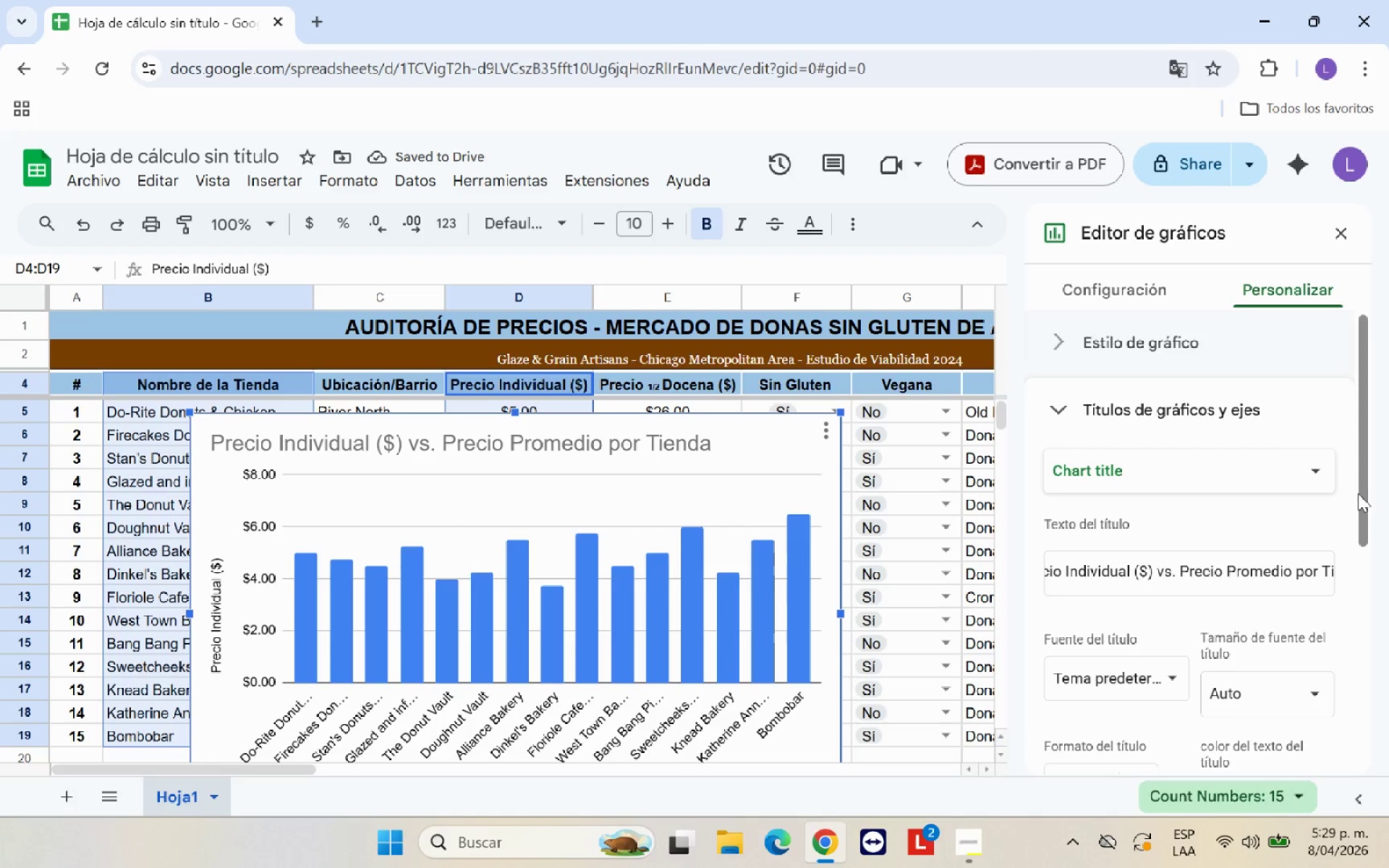 
left_click_drag(start_coordinate=[1360, 491], to_coordinate=[1362, 608])
 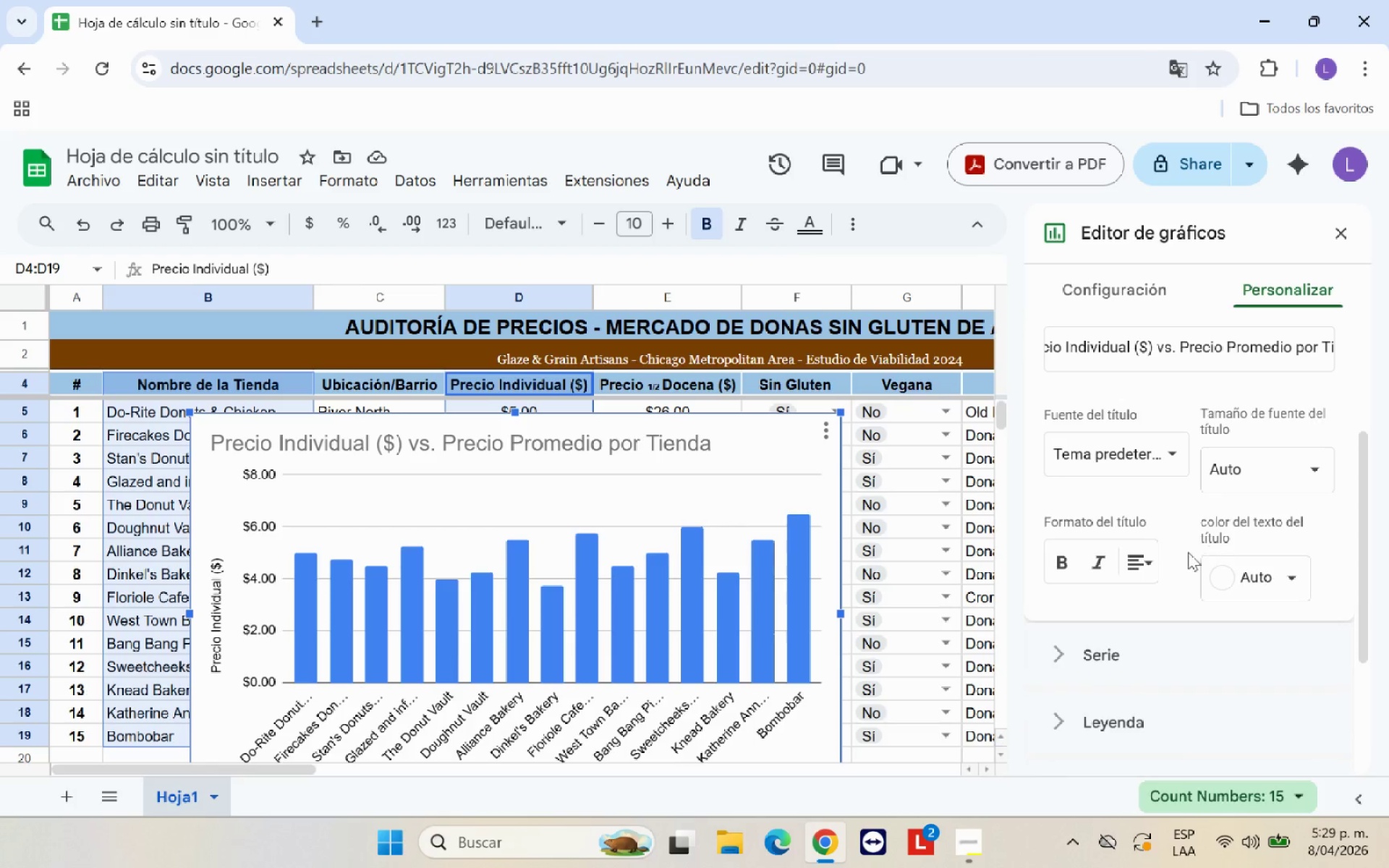 
left_click([1144, 556])
 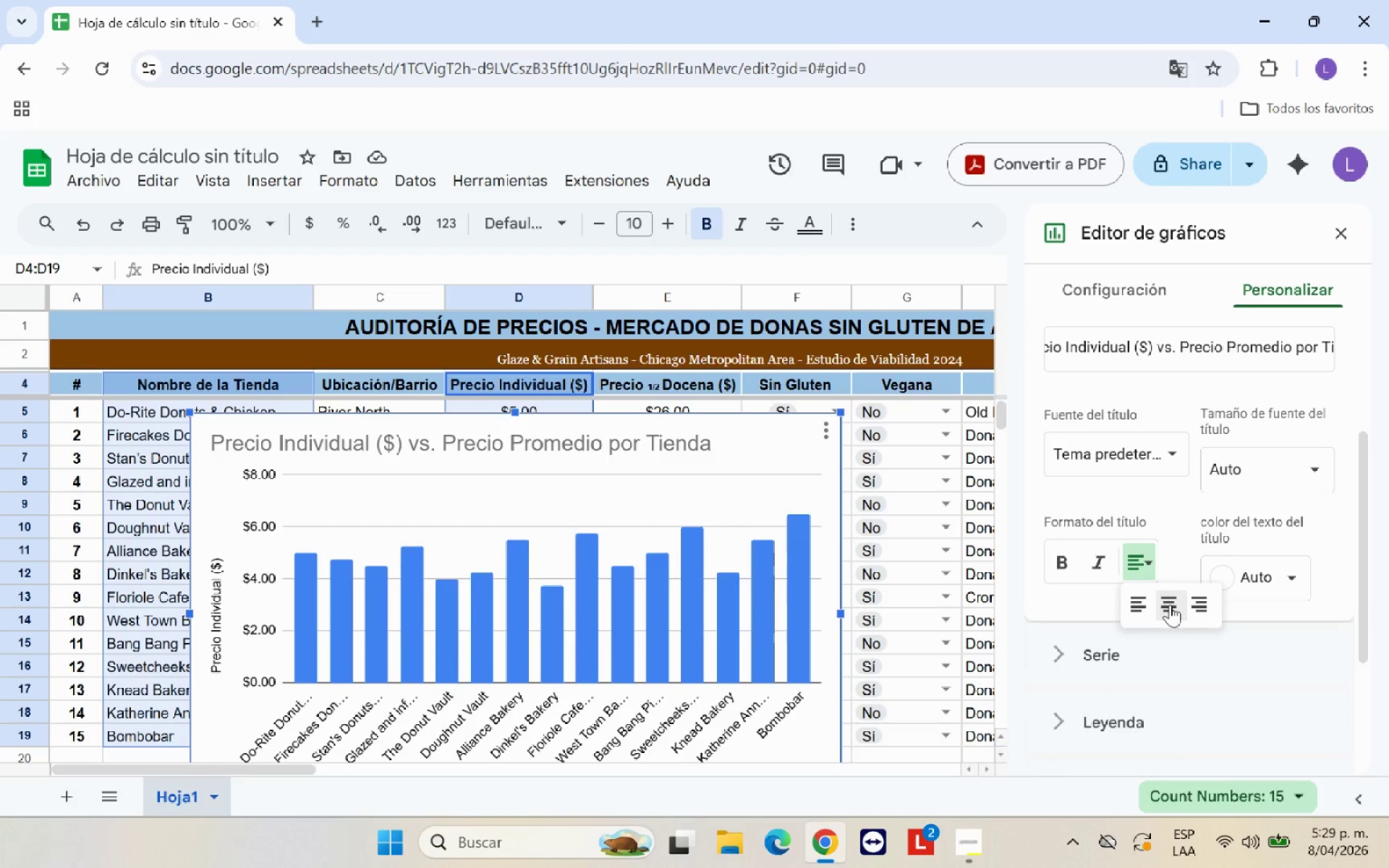 
left_click([1173, 609])
 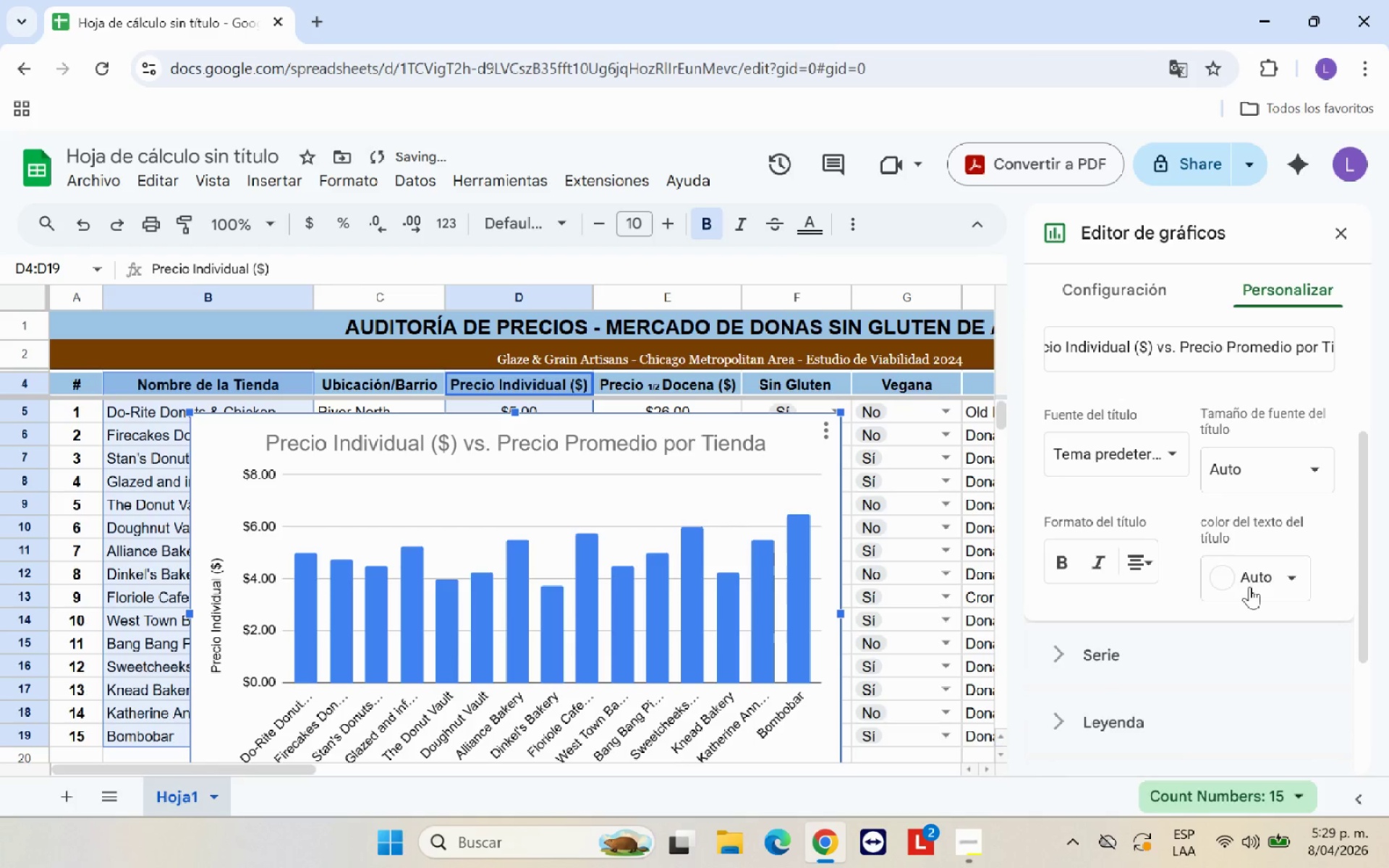 
mouse_move([1190, 461])
 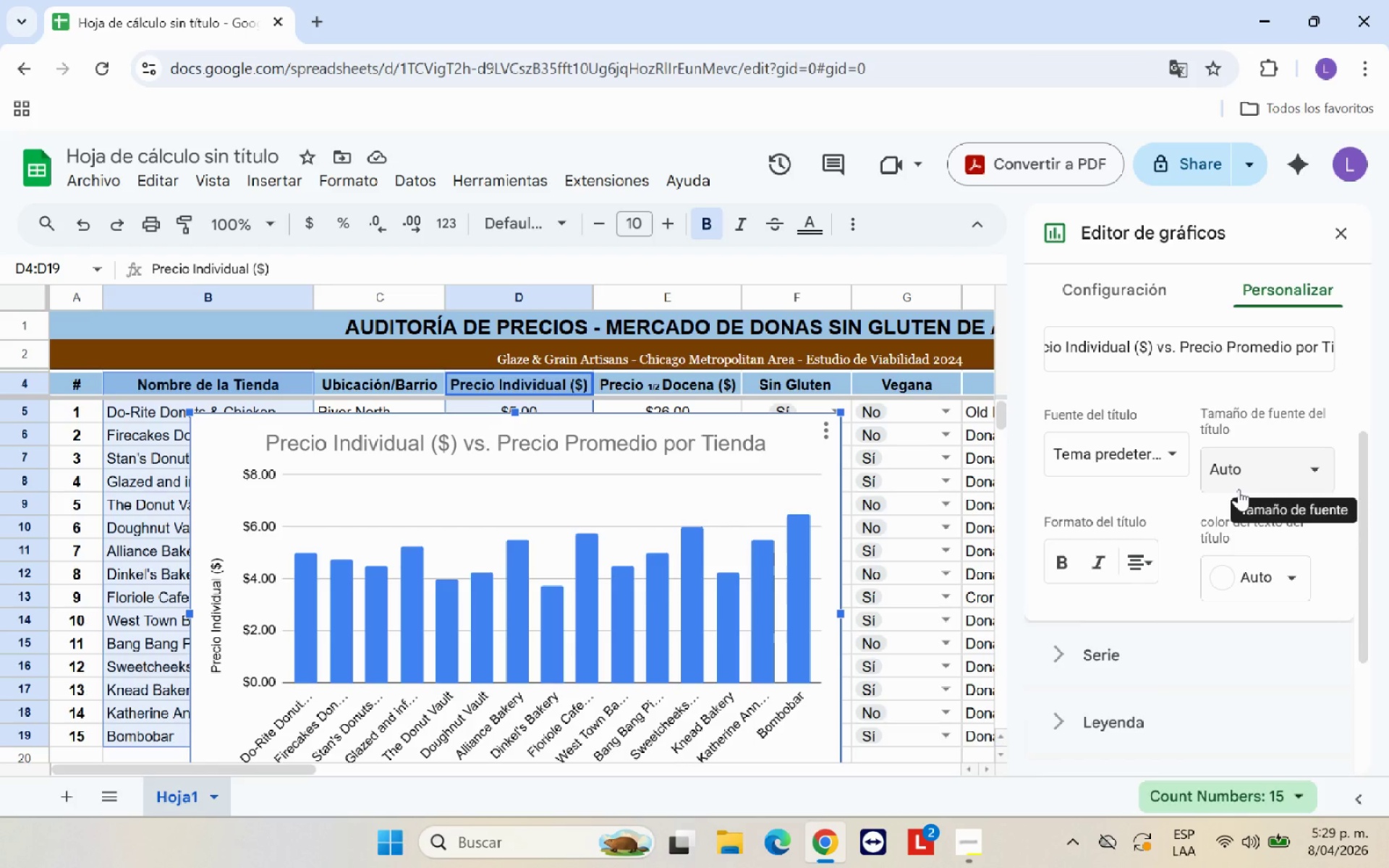 
left_click([1246, 487])
 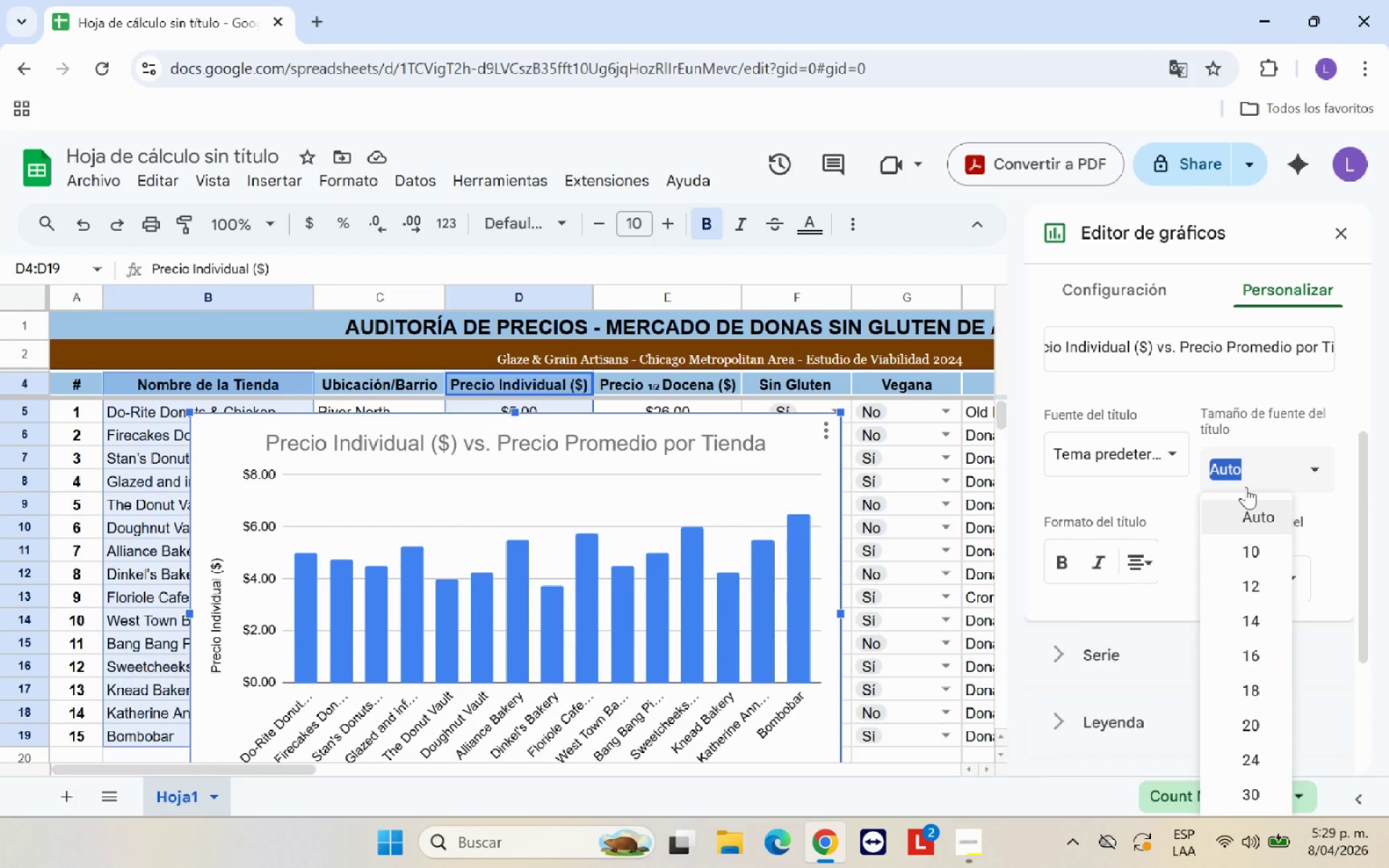 
left_click([1246, 487])
 